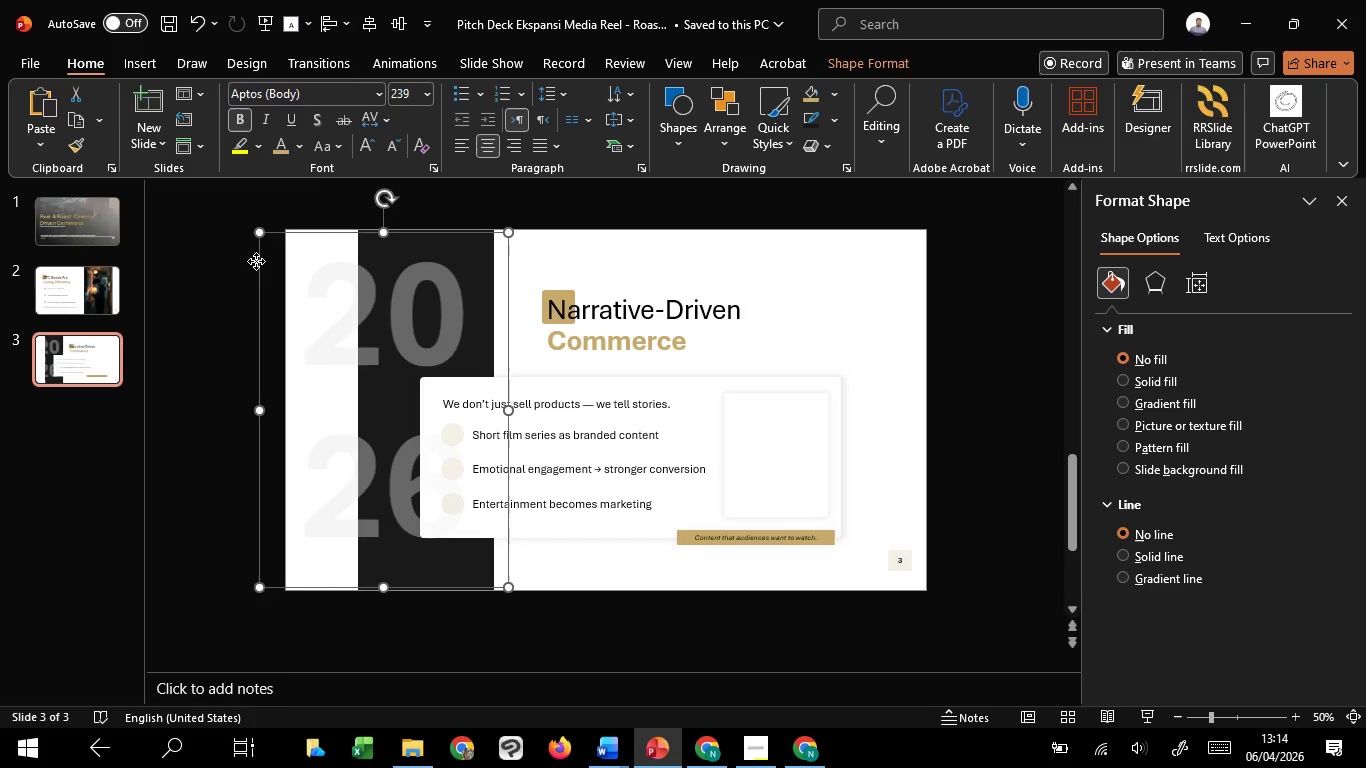 
hold_key(key=ShiftLeft, duration=1.51)
 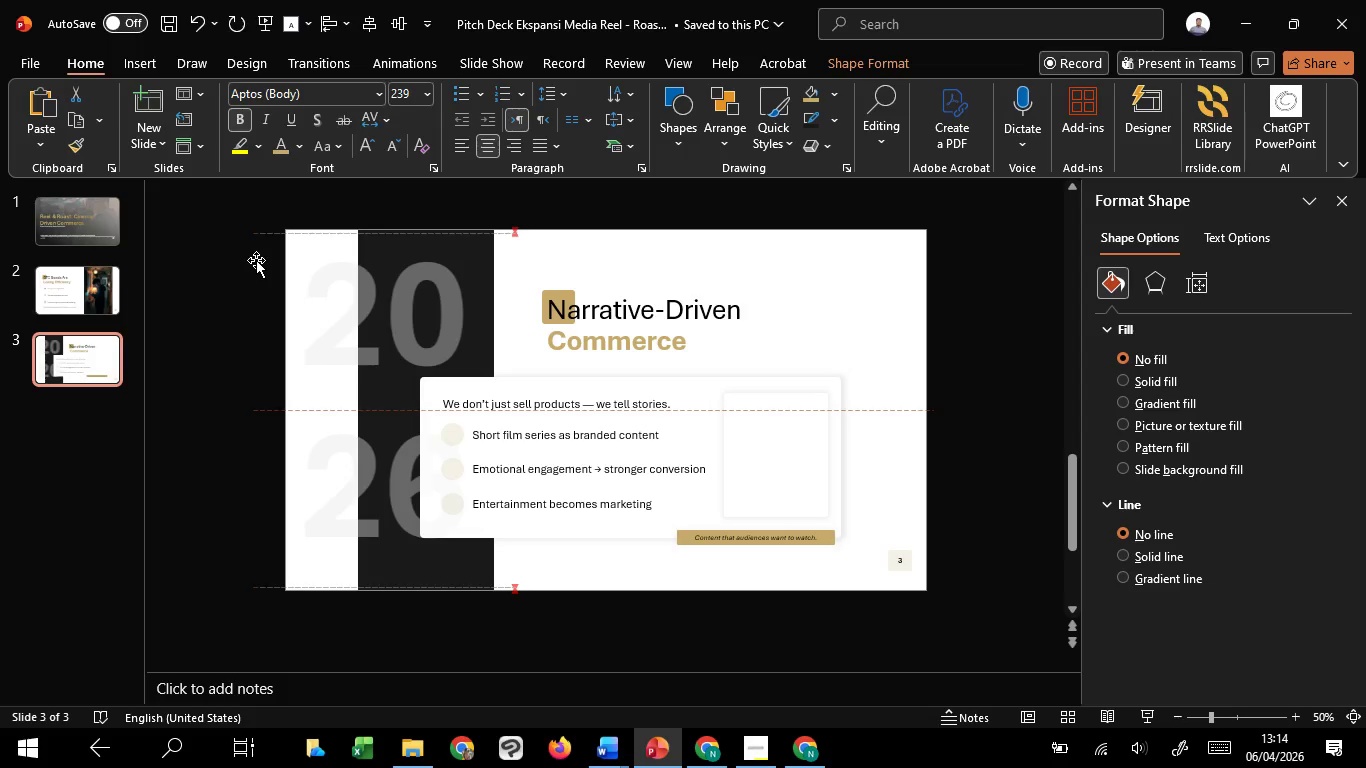 
hold_key(key=ShiftLeft, duration=0.67)
 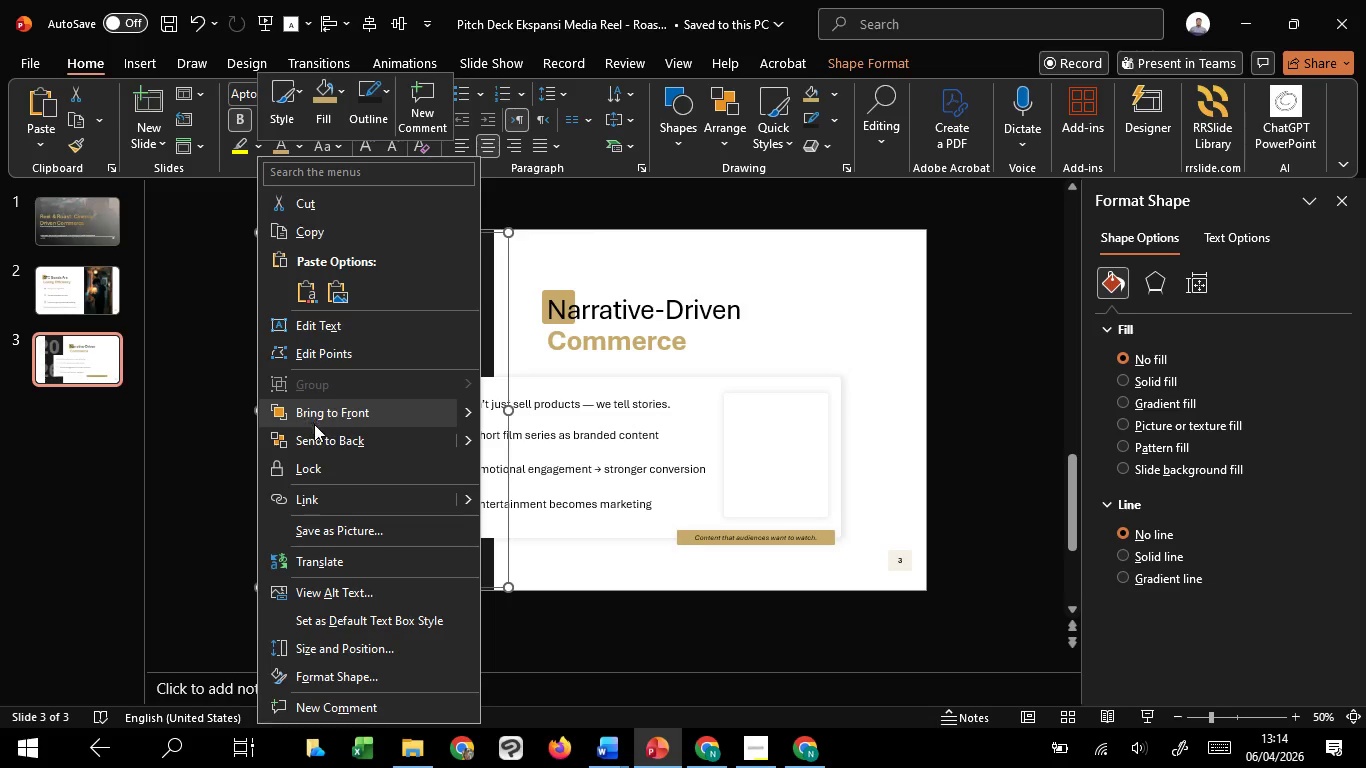 
left_click([317, 437])
 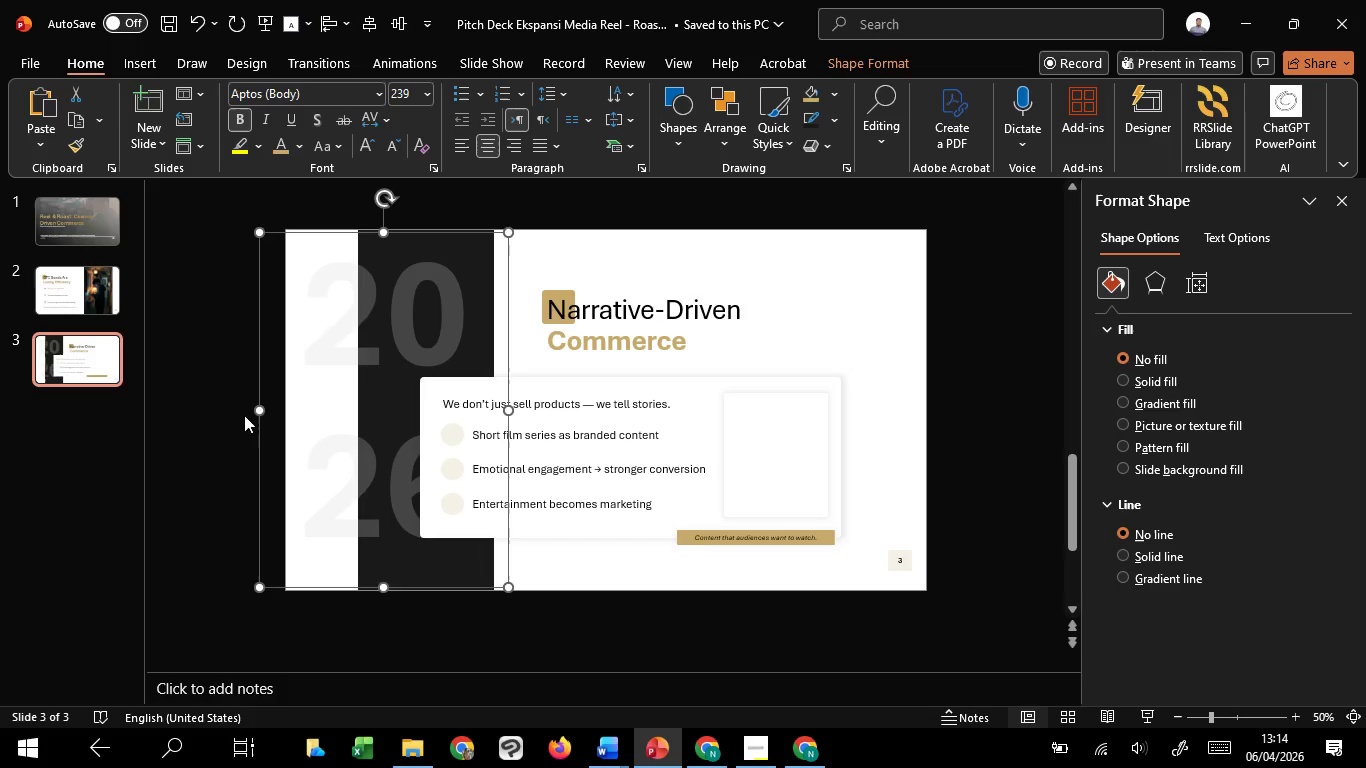 
left_click([217, 360])
 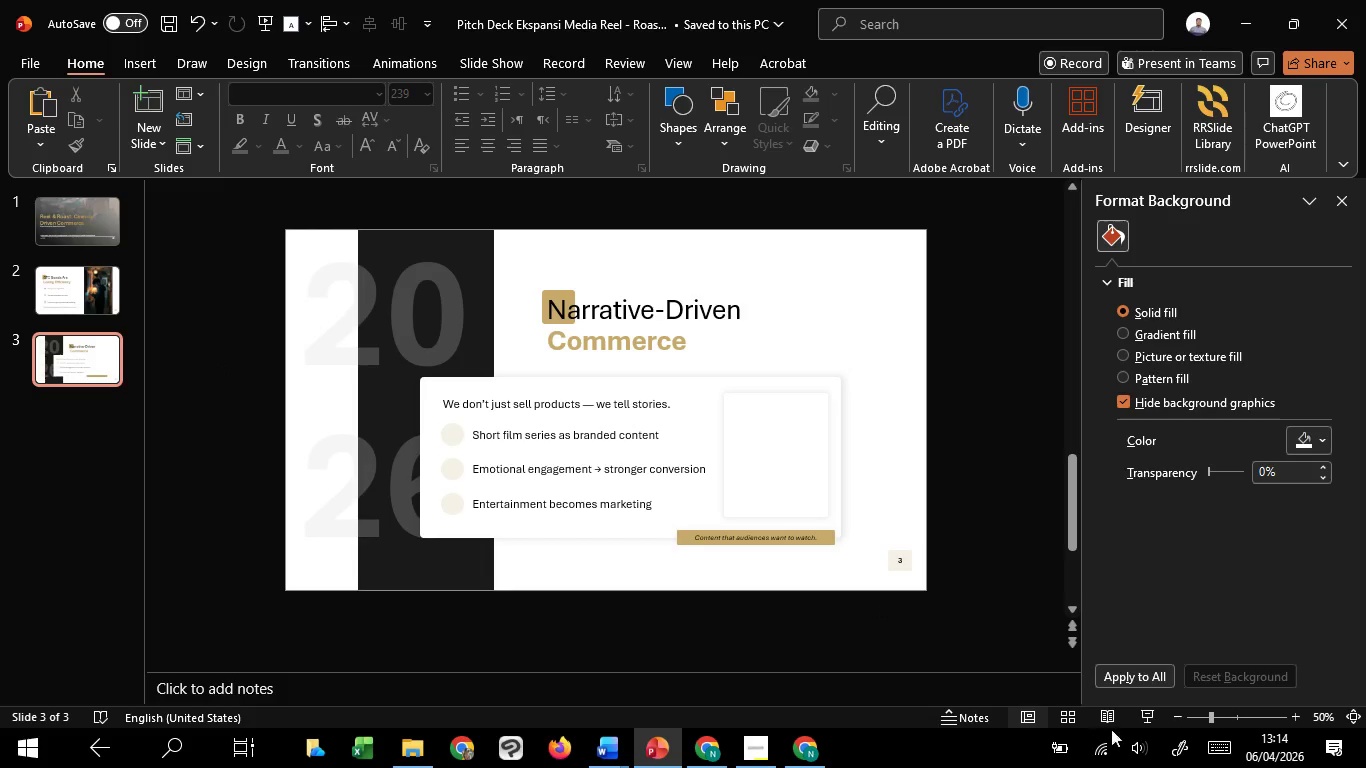 
left_click([1146, 719])
 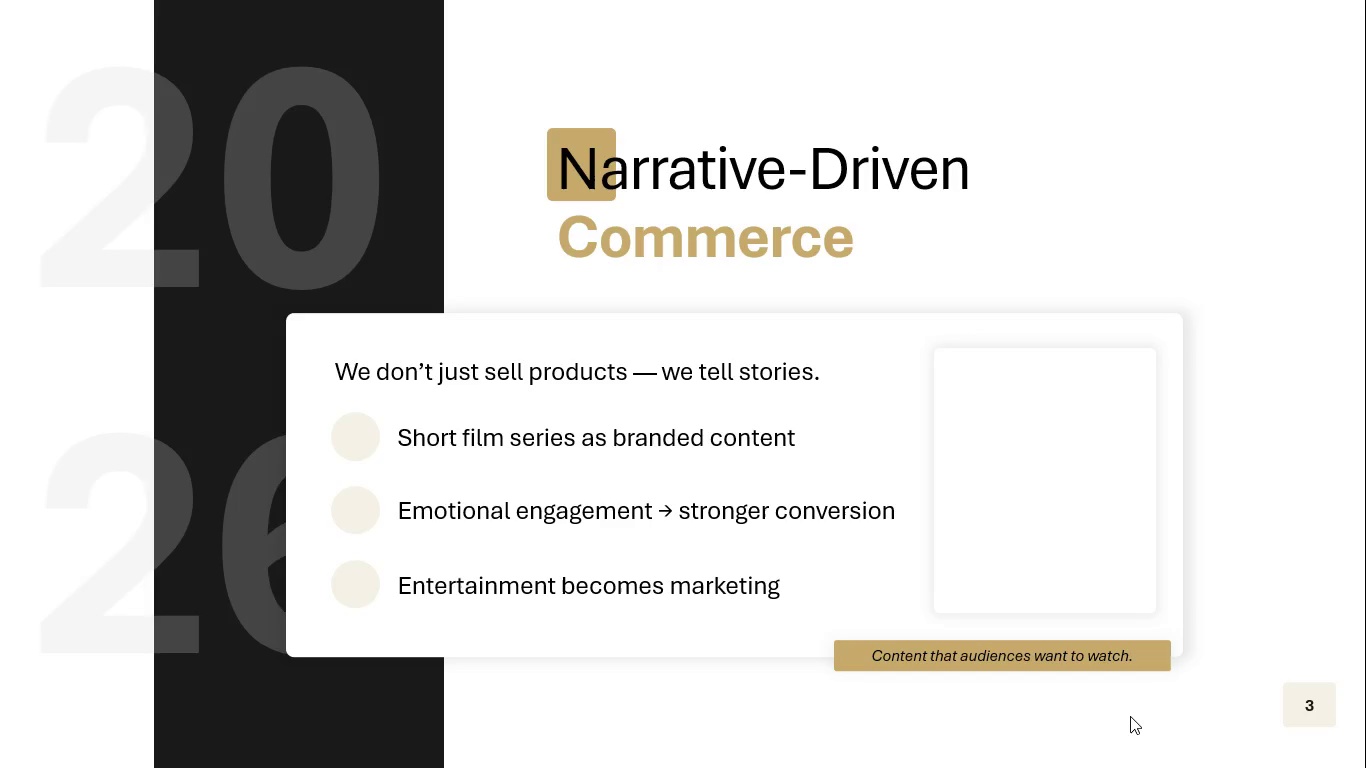 
key(Escape)
 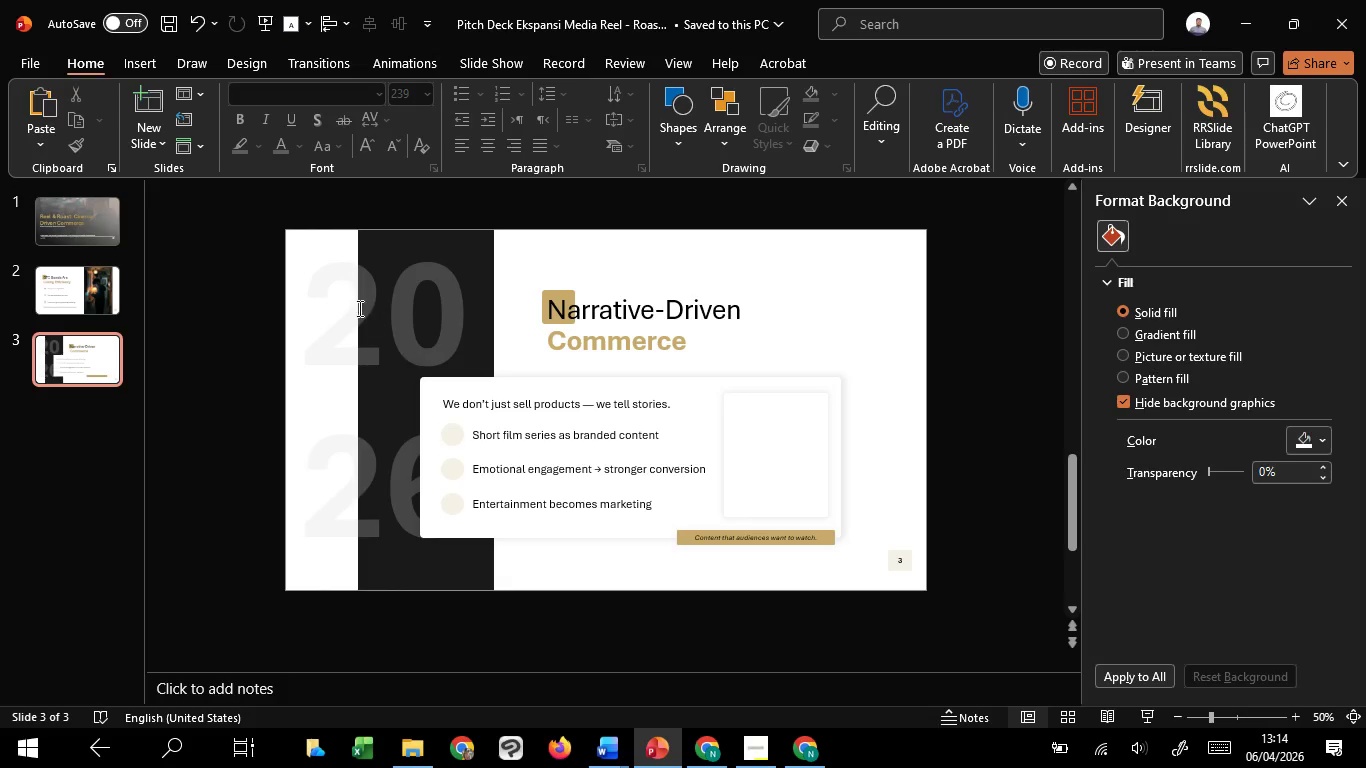 
left_click_drag(start_coordinate=[344, 299], to_coordinate=[465, 490])
 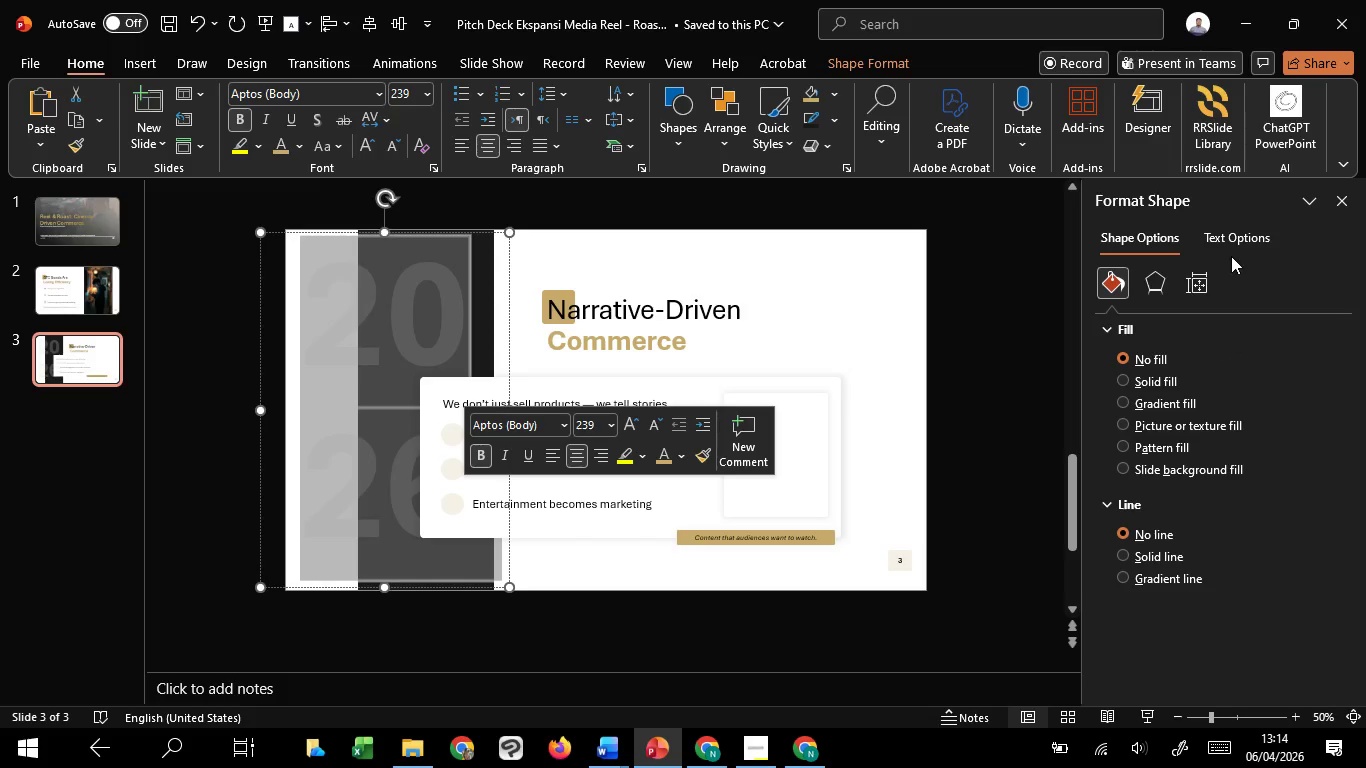 
left_click([1239, 228])
 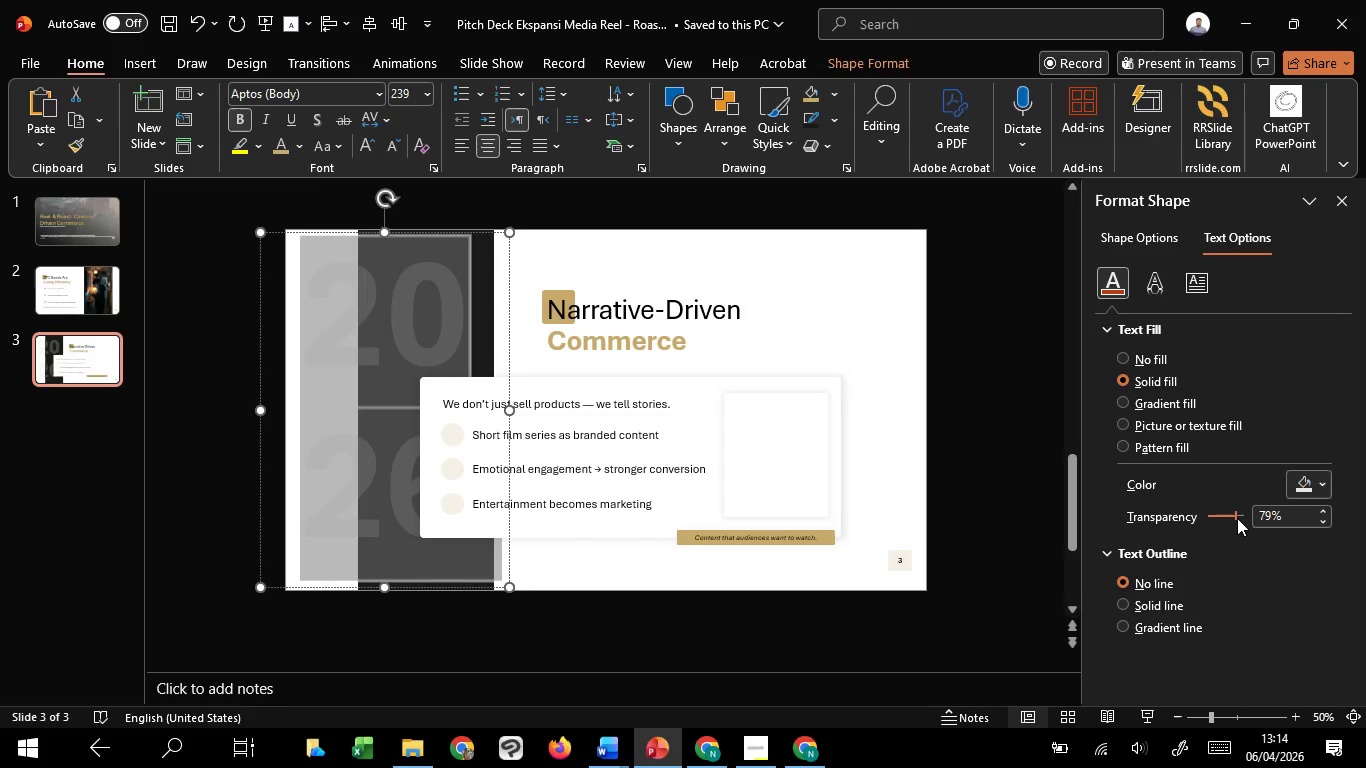 
scroll: coordinate [1237, 518], scroll_direction: up, amount: 7.0
 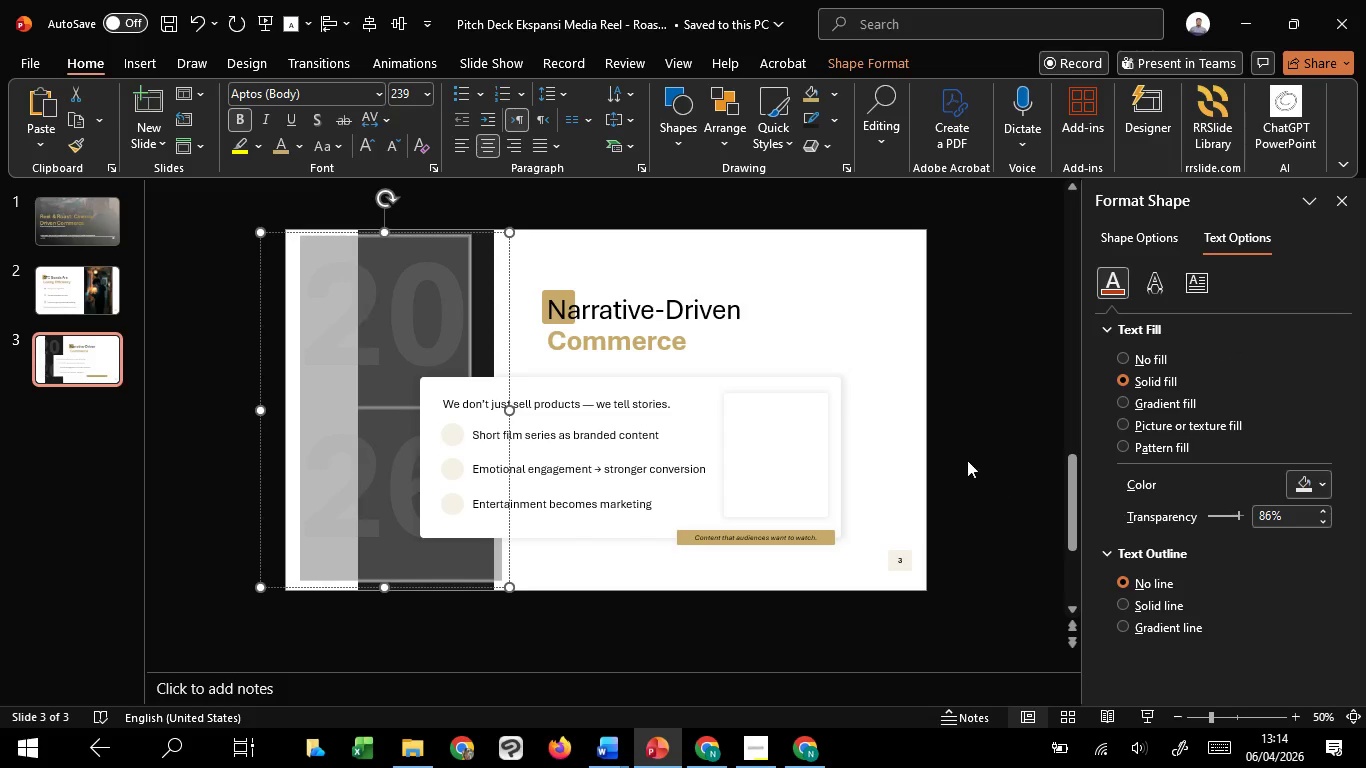 
left_click([967, 459])
 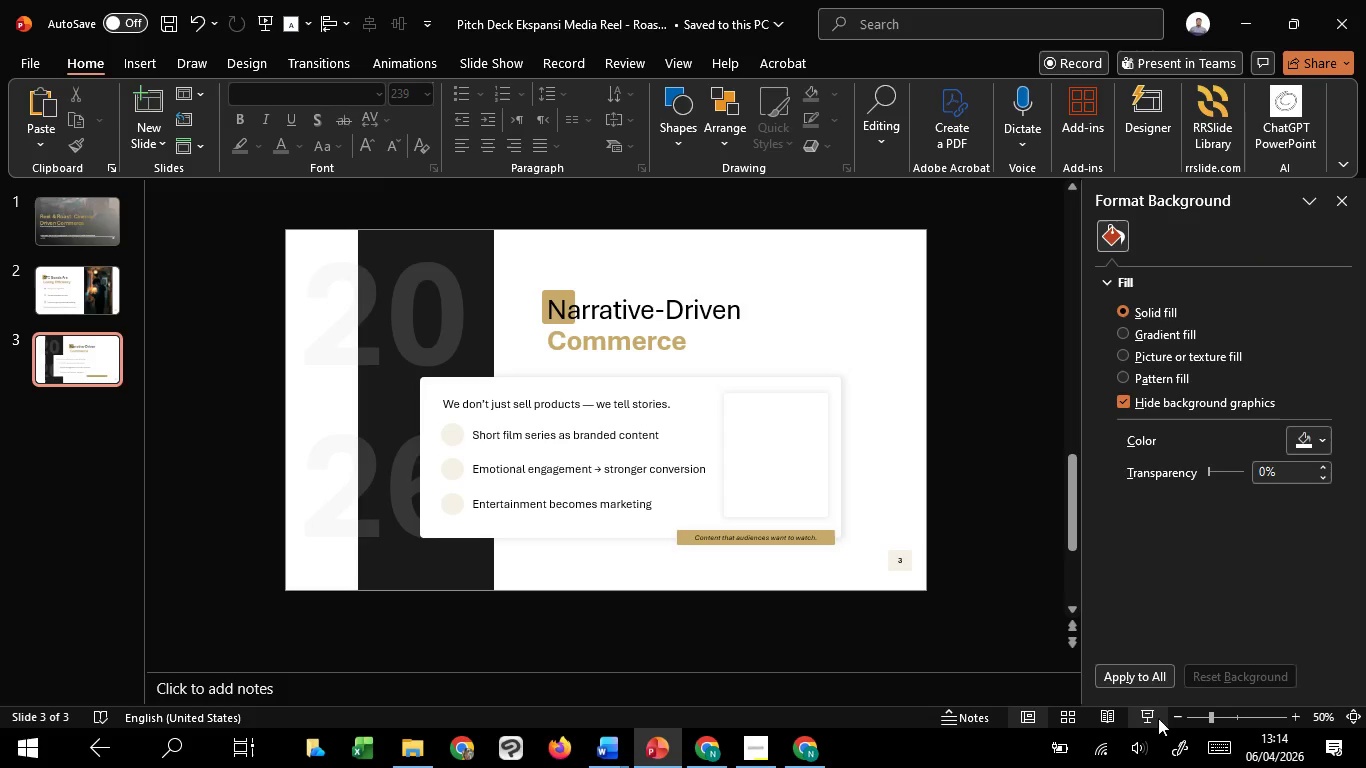 
left_click([1149, 715])
 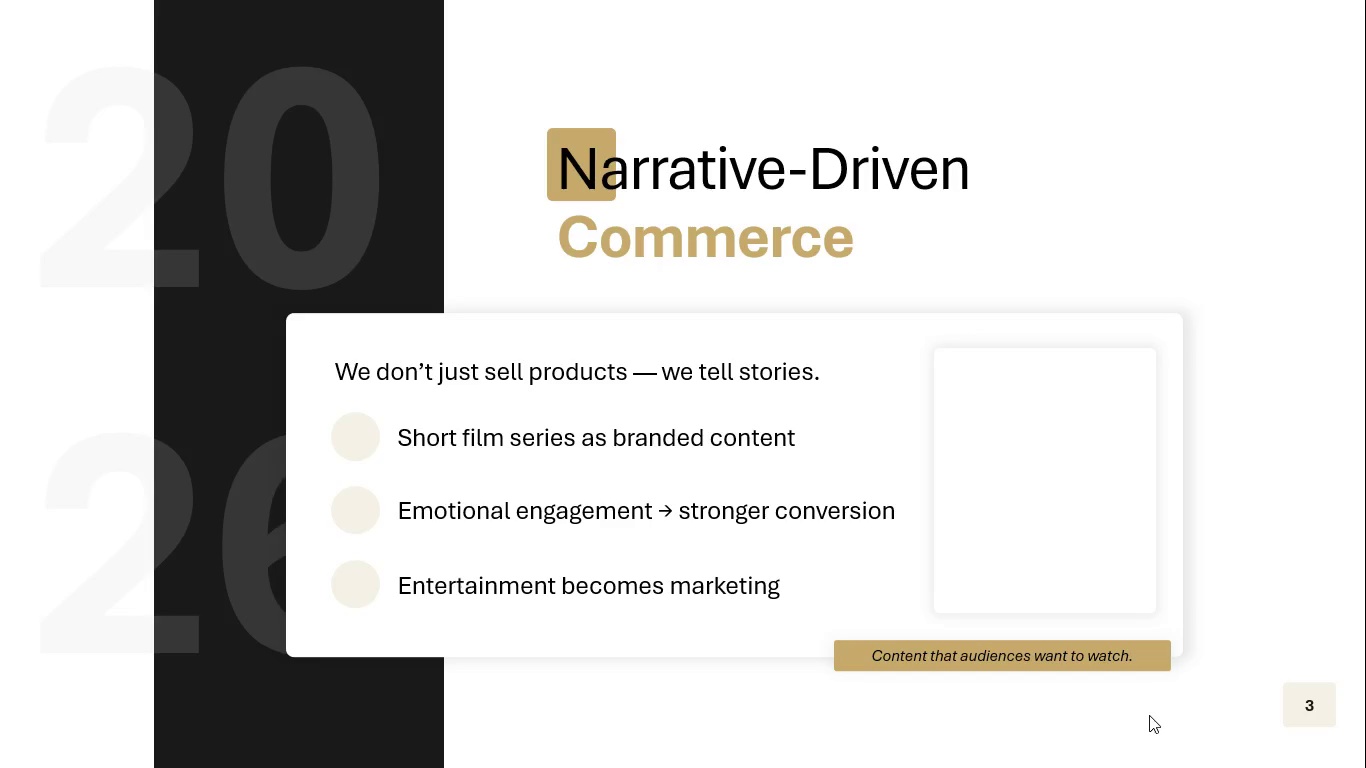 
wait(8.06)
 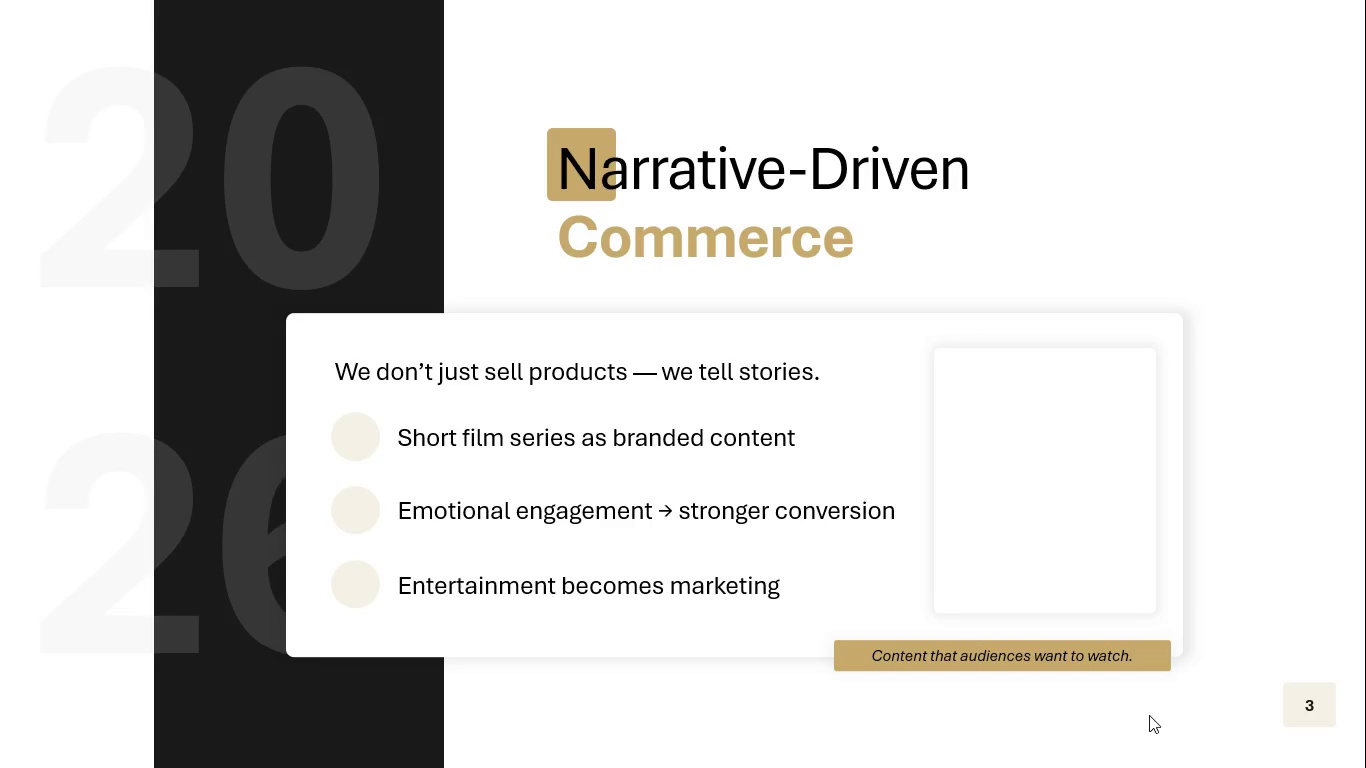 
key(Escape)
 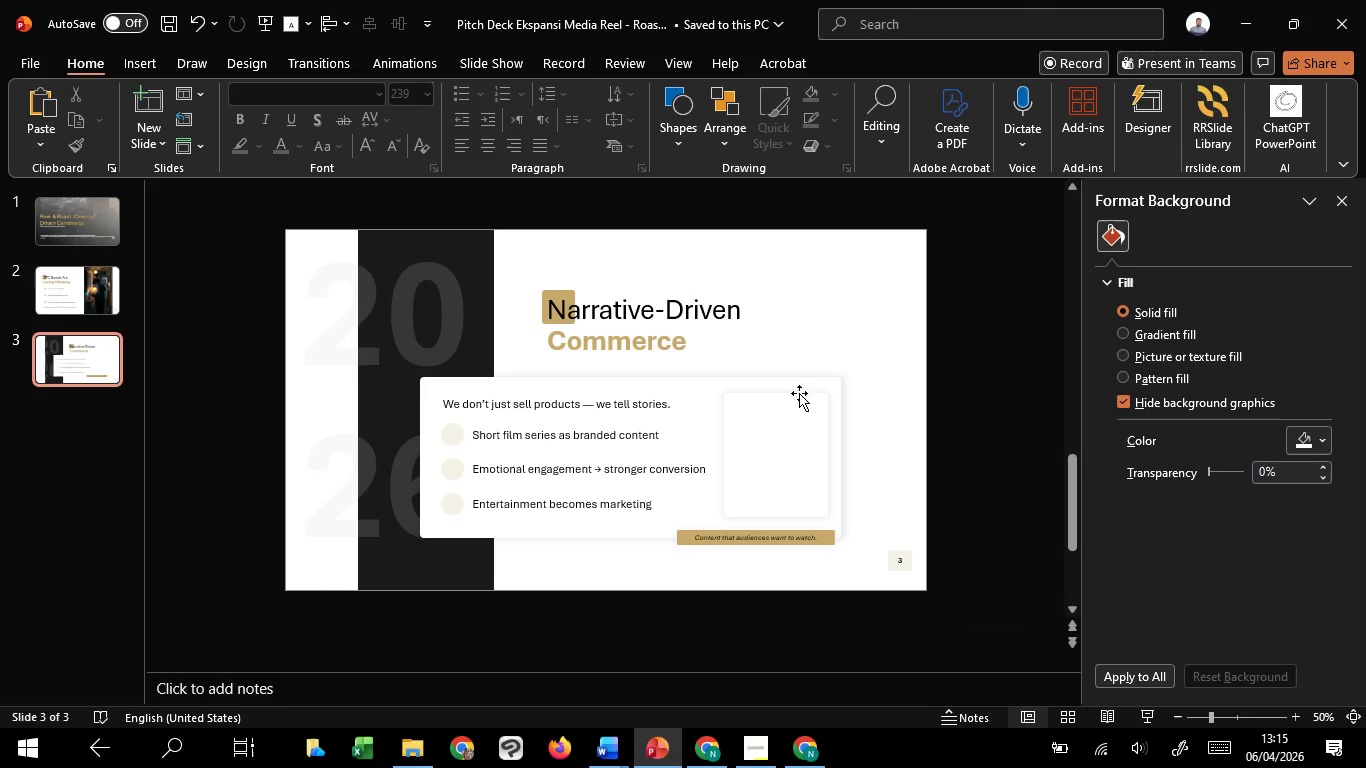 
left_click_drag(start_coordinate=[901, 356], to_coordinate=[407, 575])
 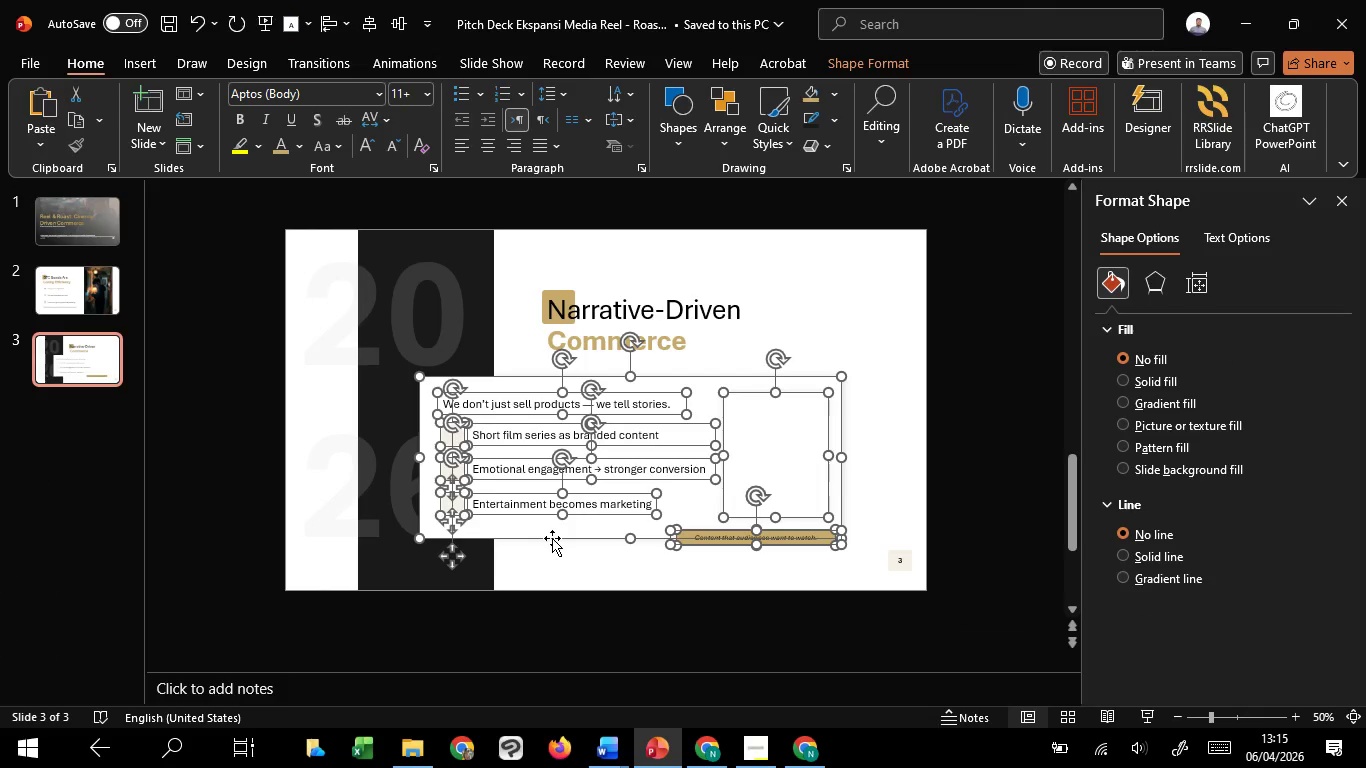 
hold_key(key=ShiftLeft, duration=1.52)
left_click_drag(start_coordinate=[554, 538], to_coordinate=[559, 539])
 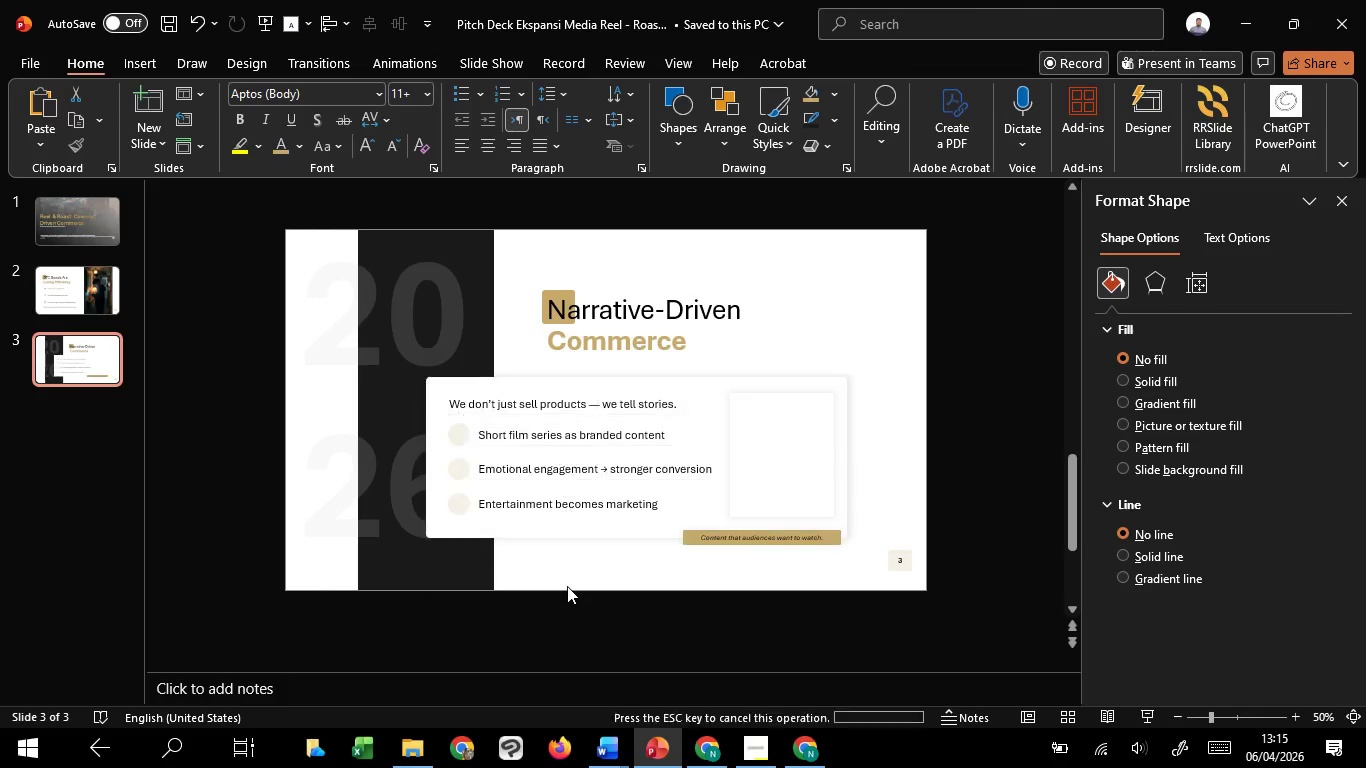 
hold_key(key=ShiftLeft, duration=1.19)
 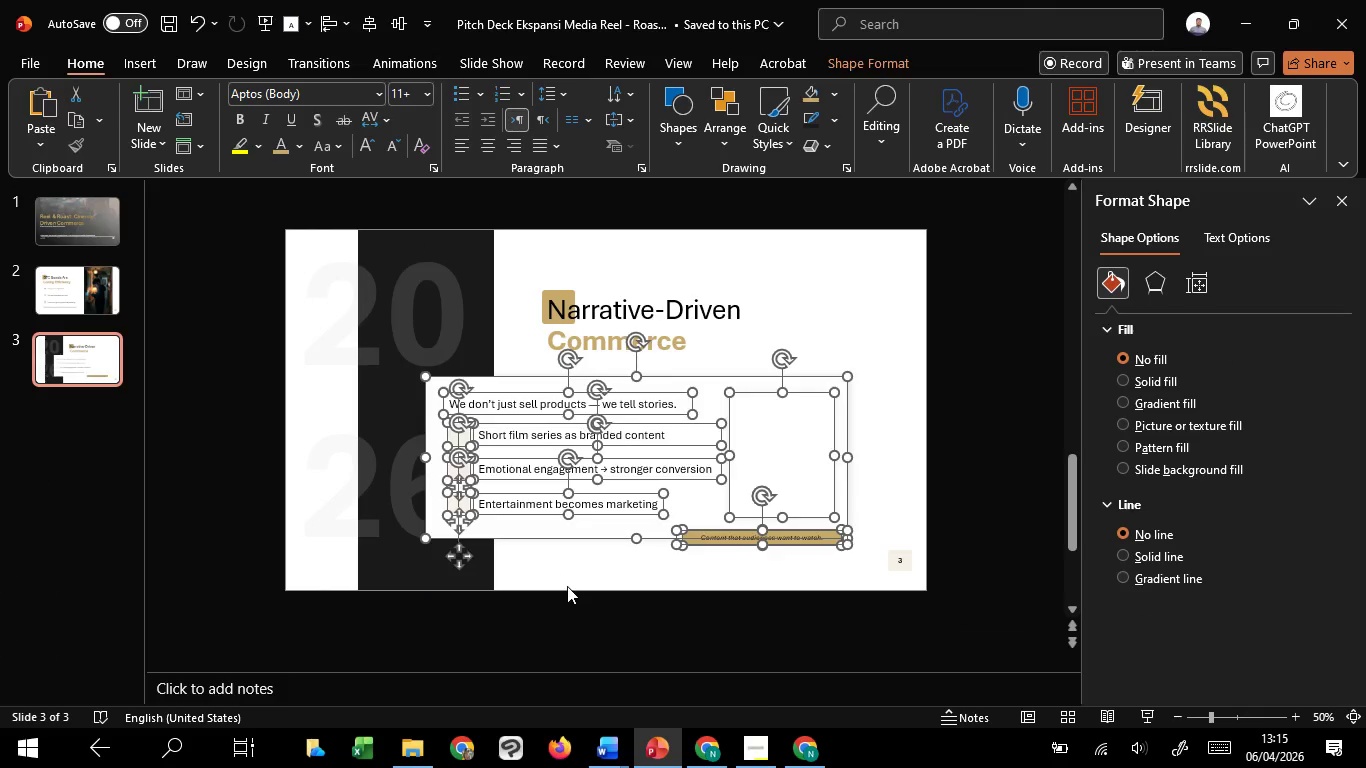 
left_click([567, 586])
 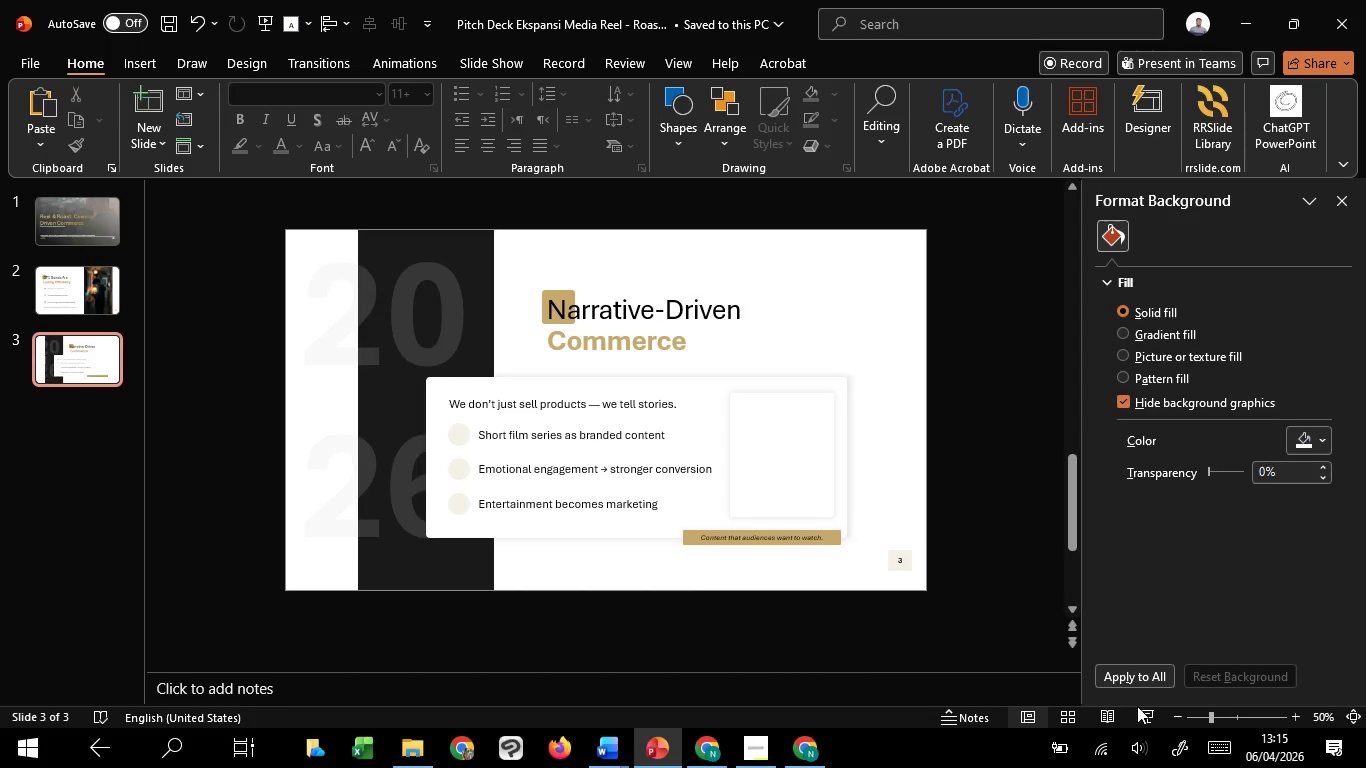 
left_click([1148, 718])
 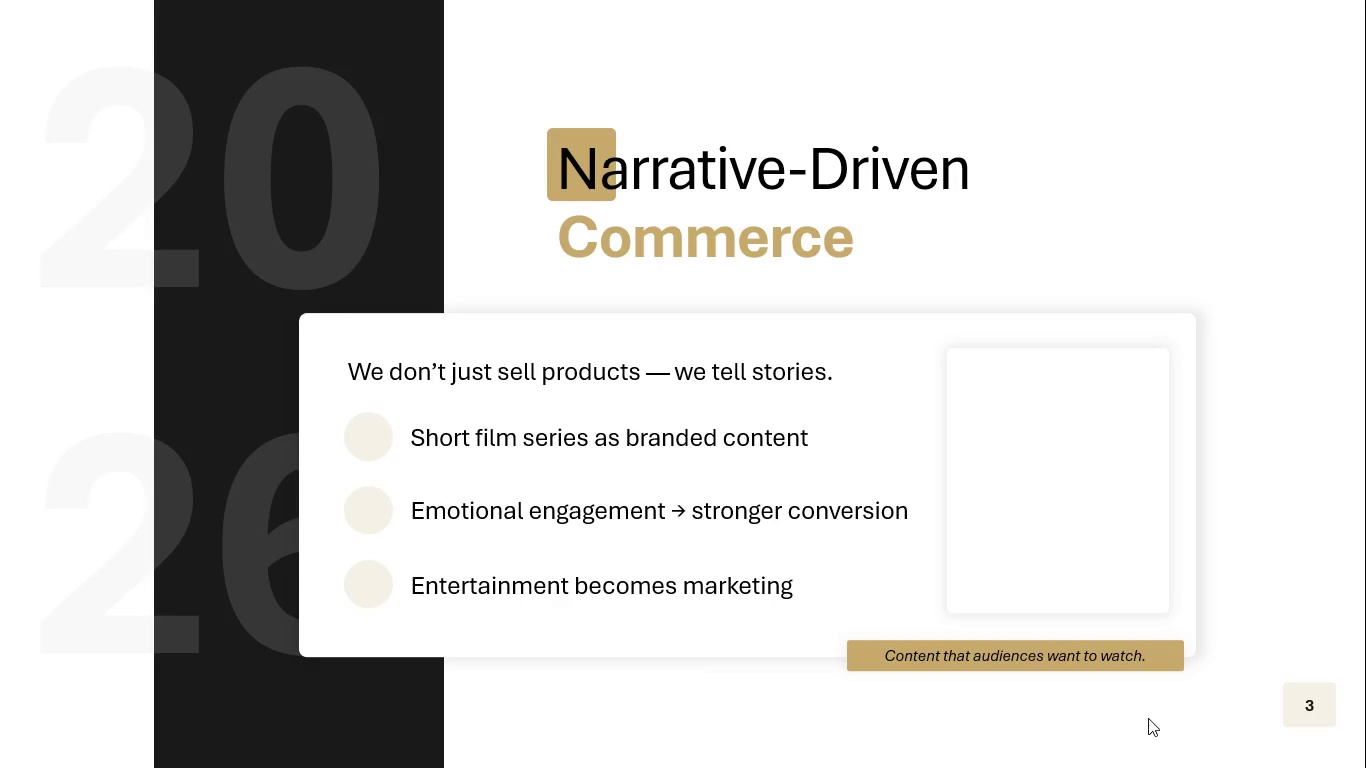 
key(Escape)
 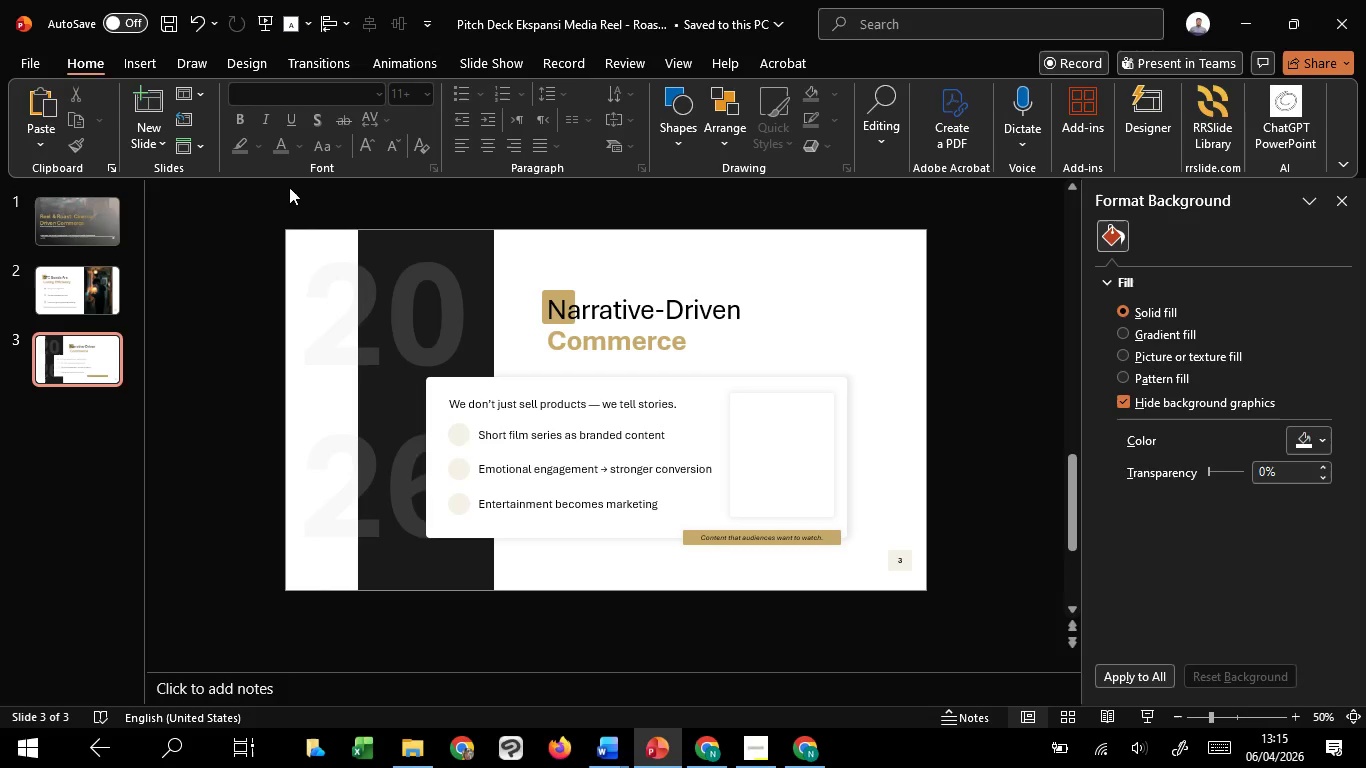 
left_click_drag(start_coordinate=[289, 187], to_coordinate=[868, 672])
 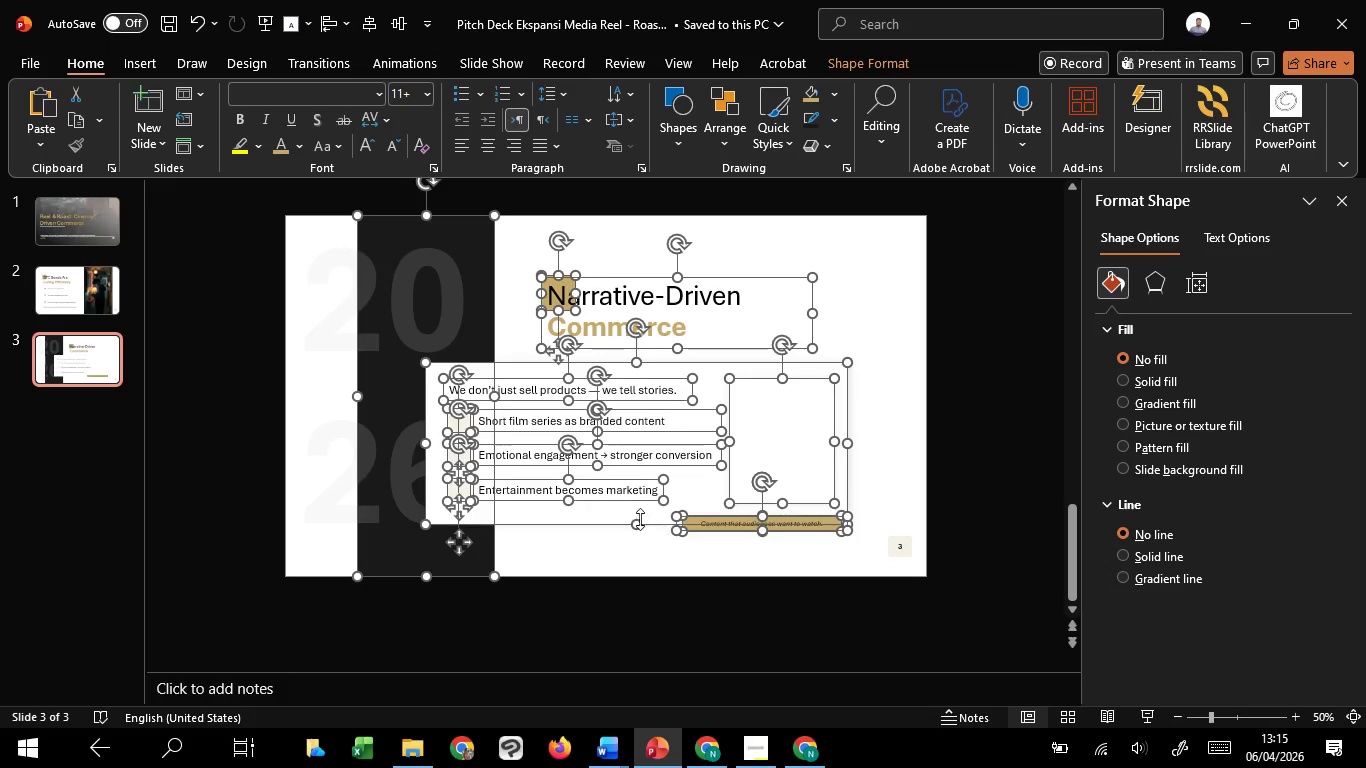 
hold_key(key=ShiftLeft, duration=1.5)
left_click([317, 462])
 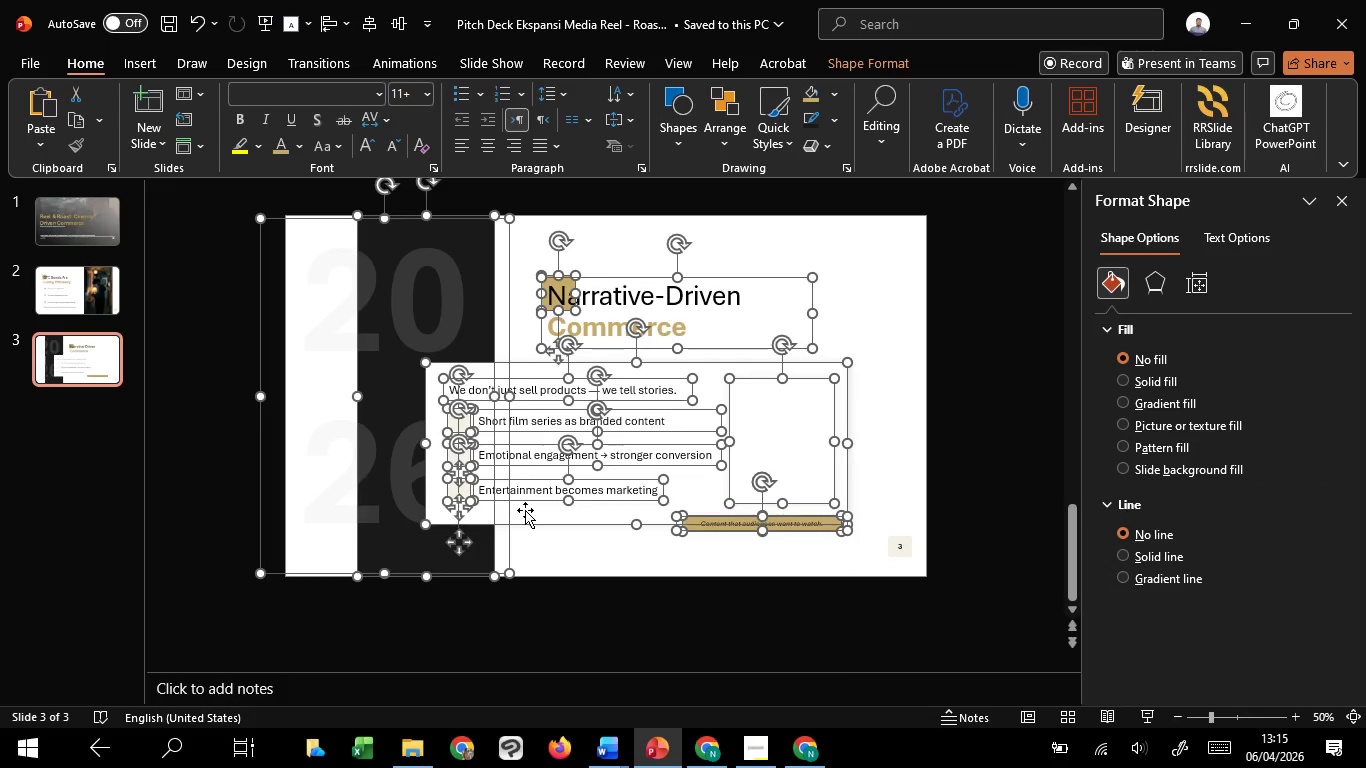 
left_click_drag(start_coordinate=[525, 510], to_coordinate=[536, 509])
 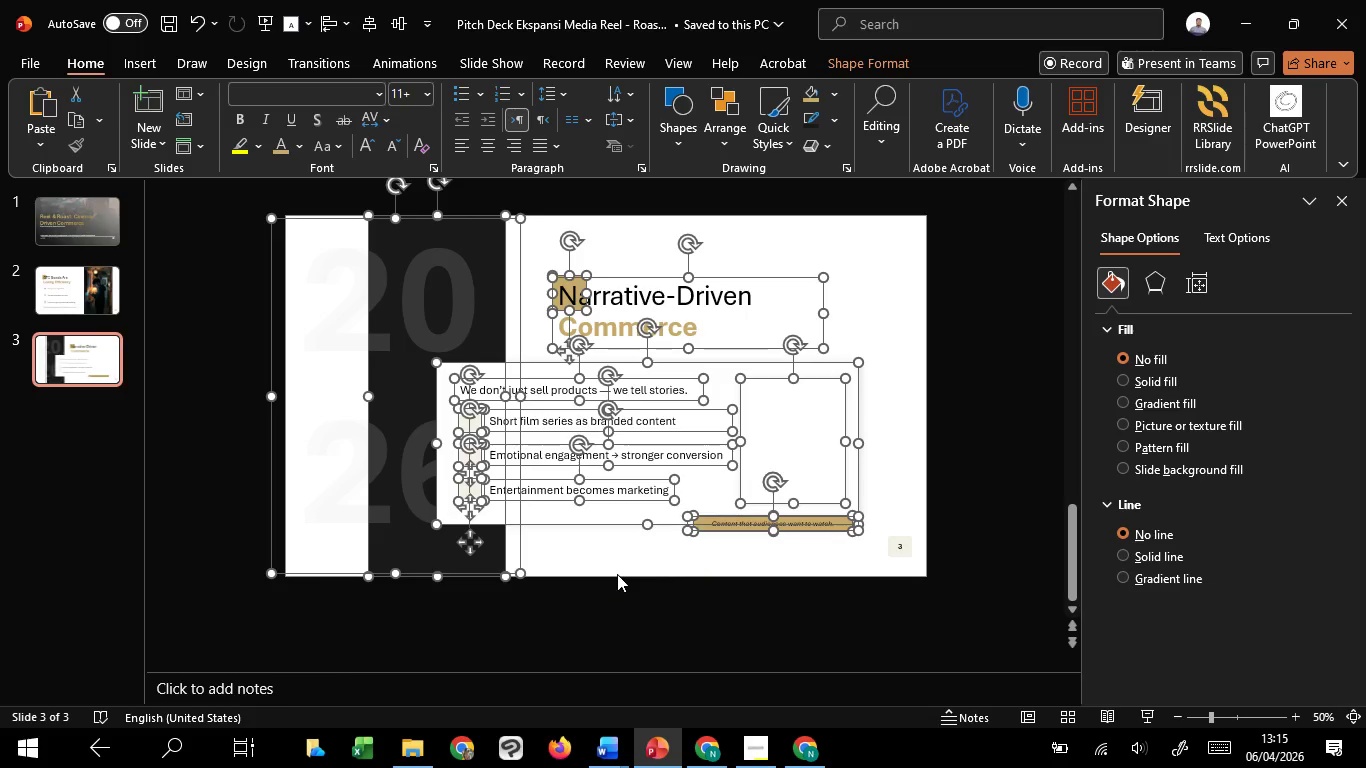 
hold_key(key=ShiftLeft, duration=1.5)
 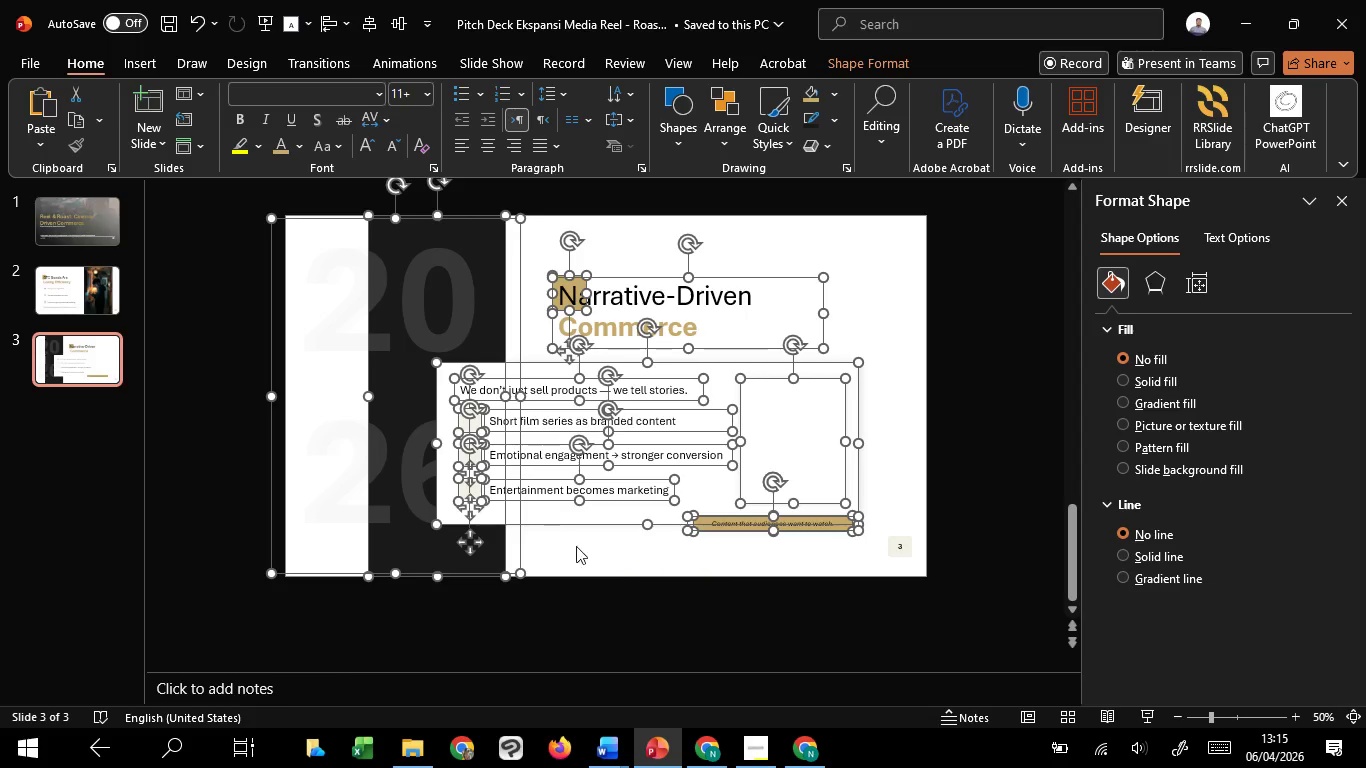 
key(Shift+ShiftLeft)
 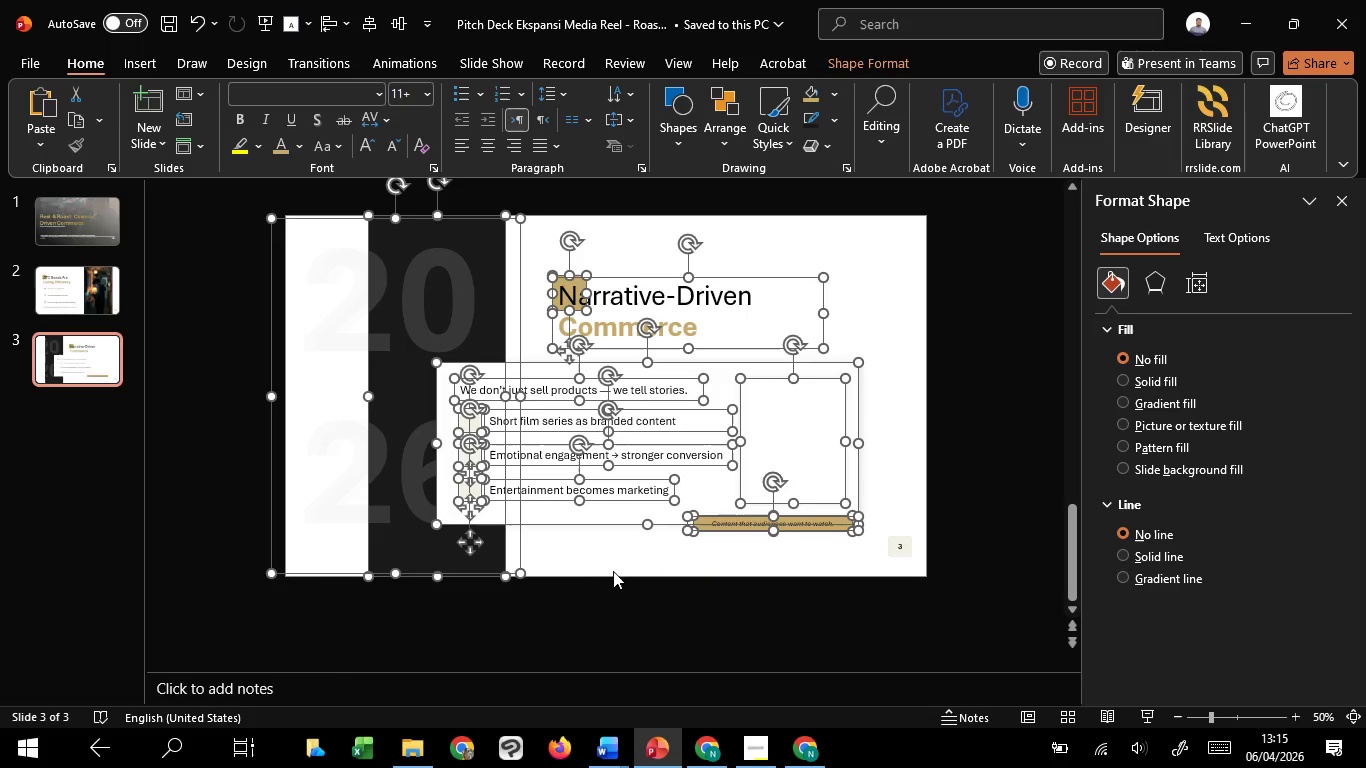 
key(Shift+ShiftLeft)
 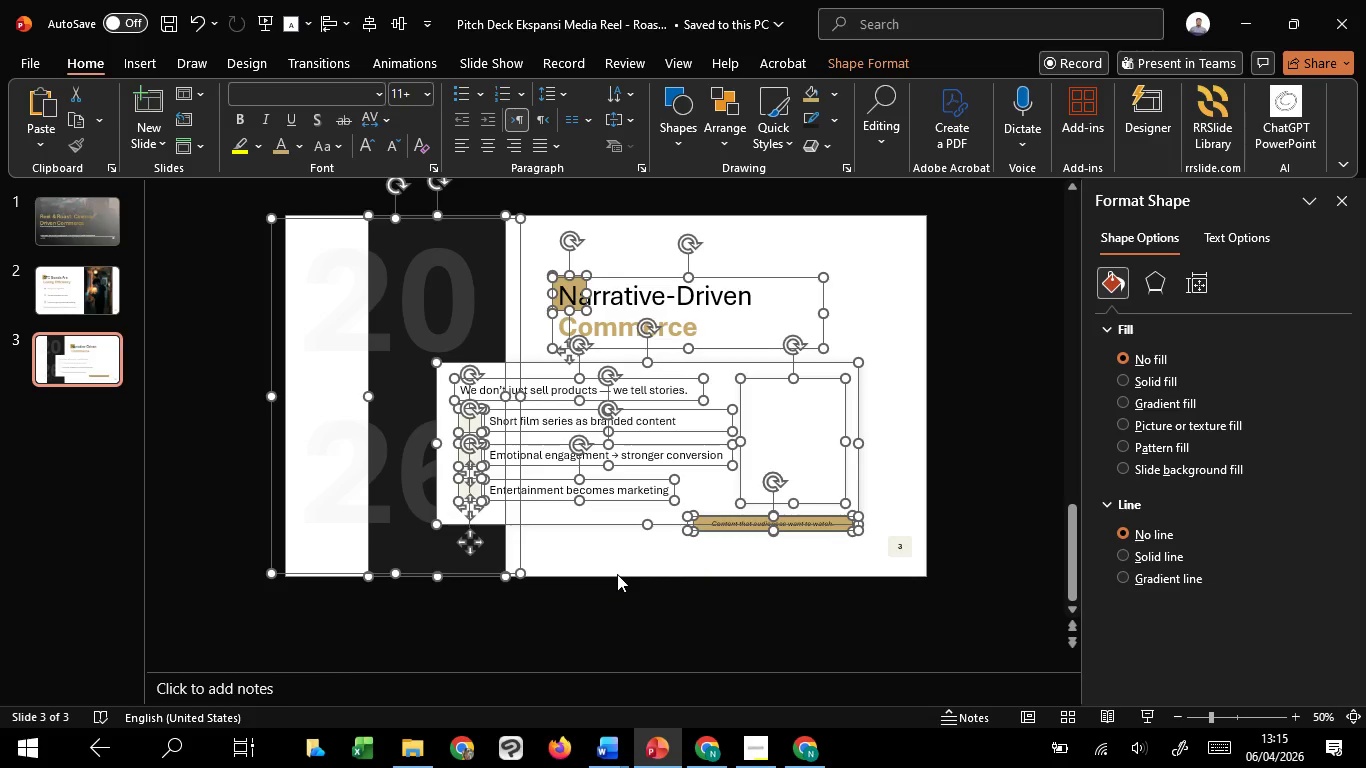 
left_click([617, 574])
 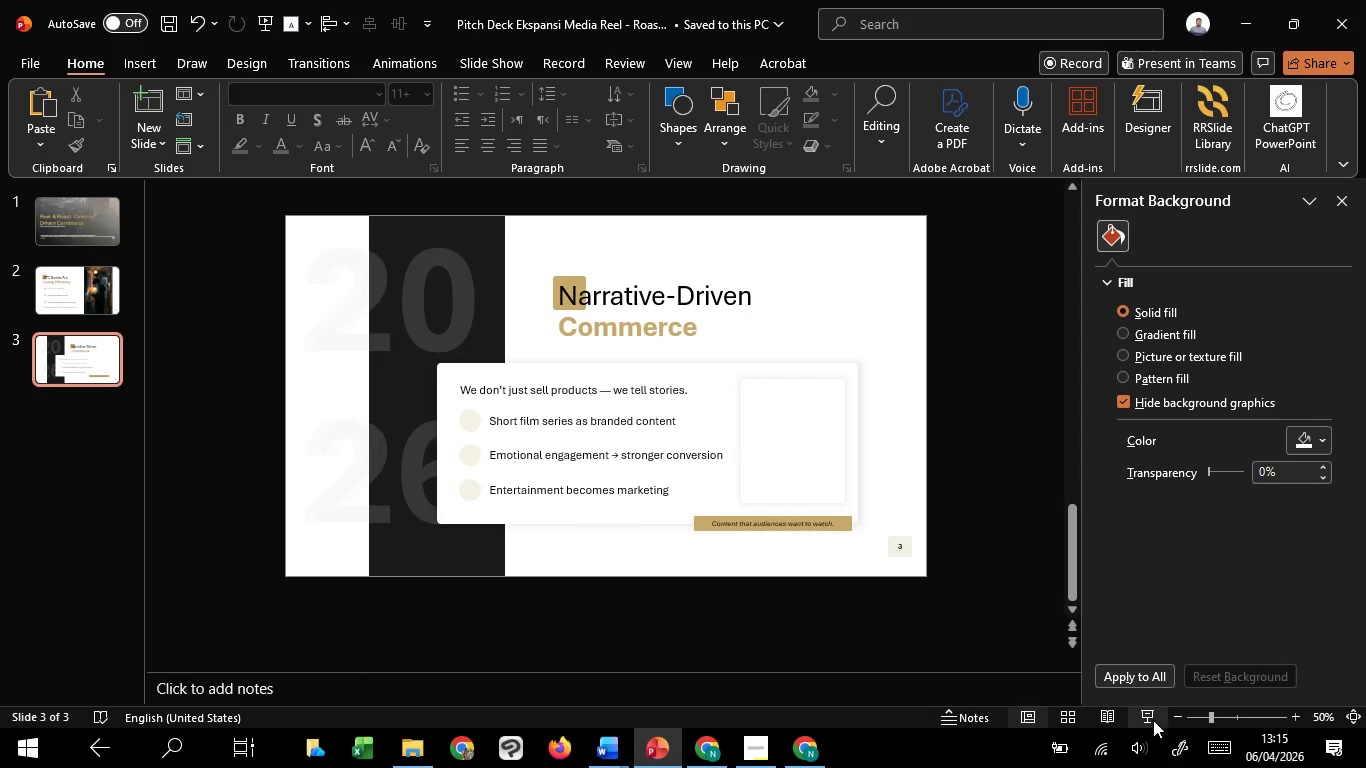 
left_click([1153, 720])
 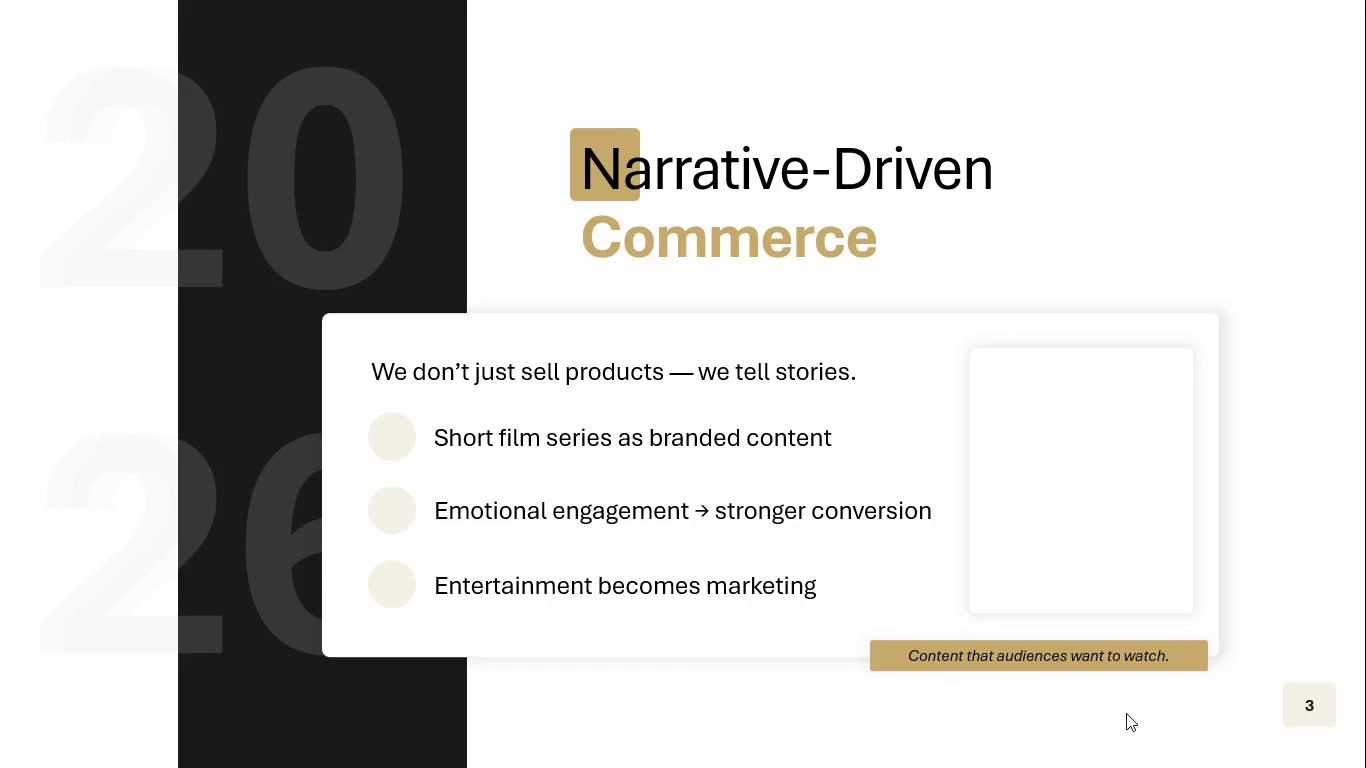 
key(Escape)
 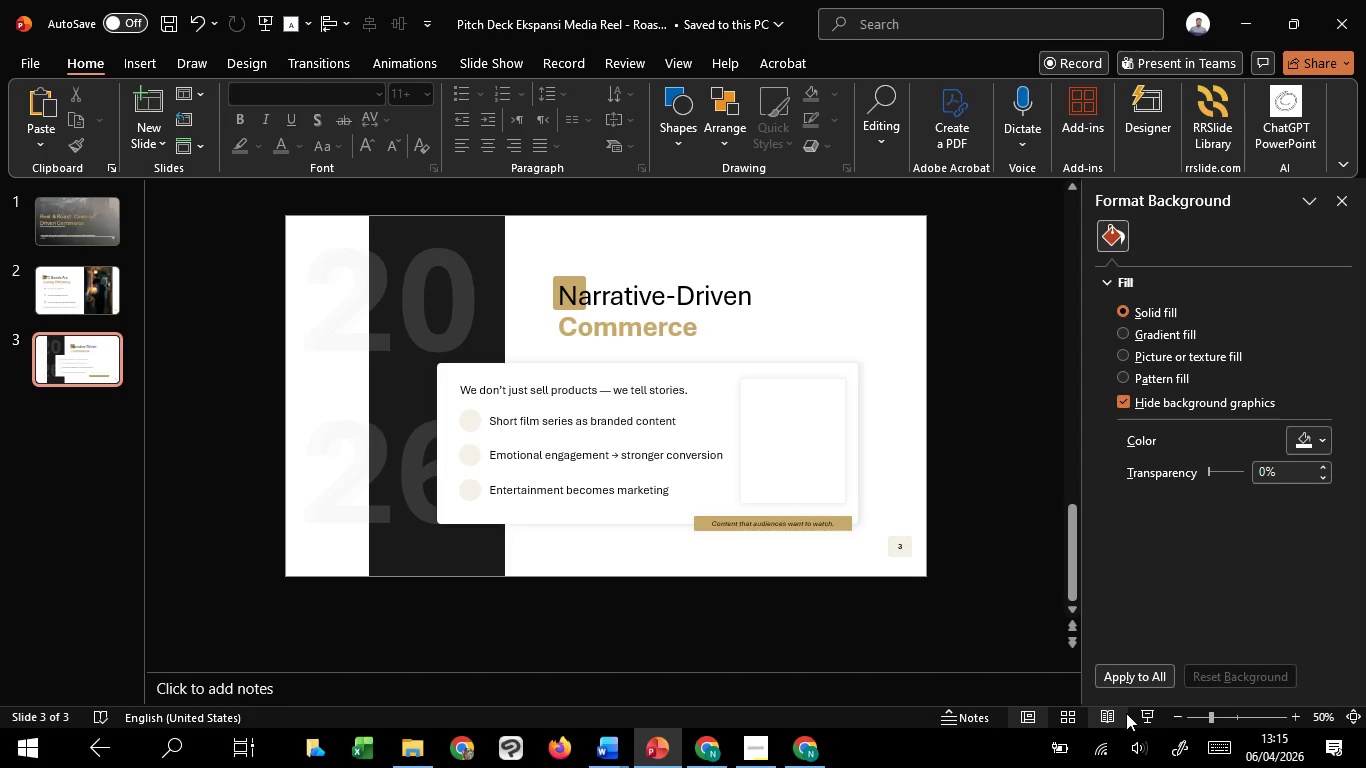 
key(Control+Z)
 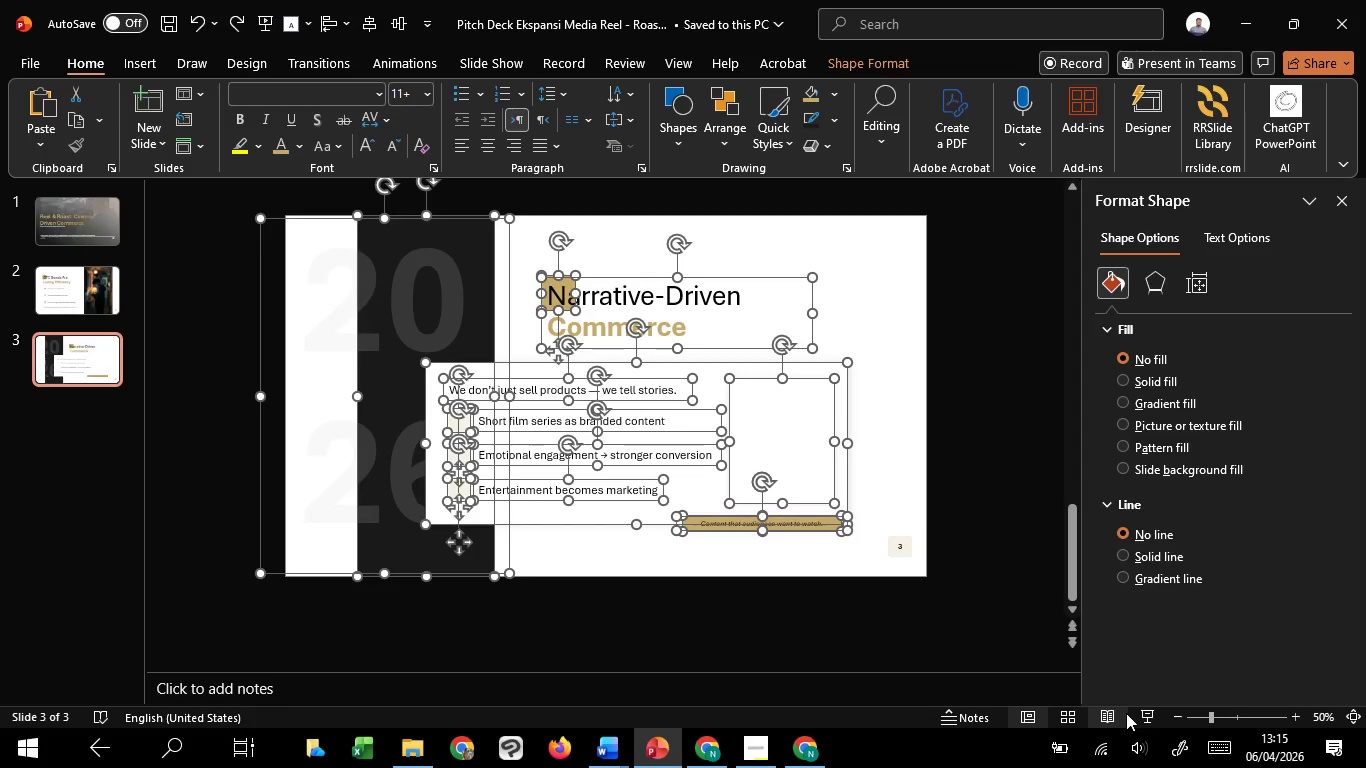 
scroll: coordinate [1126, 713], scroll_direction: down, amount: 1.0
 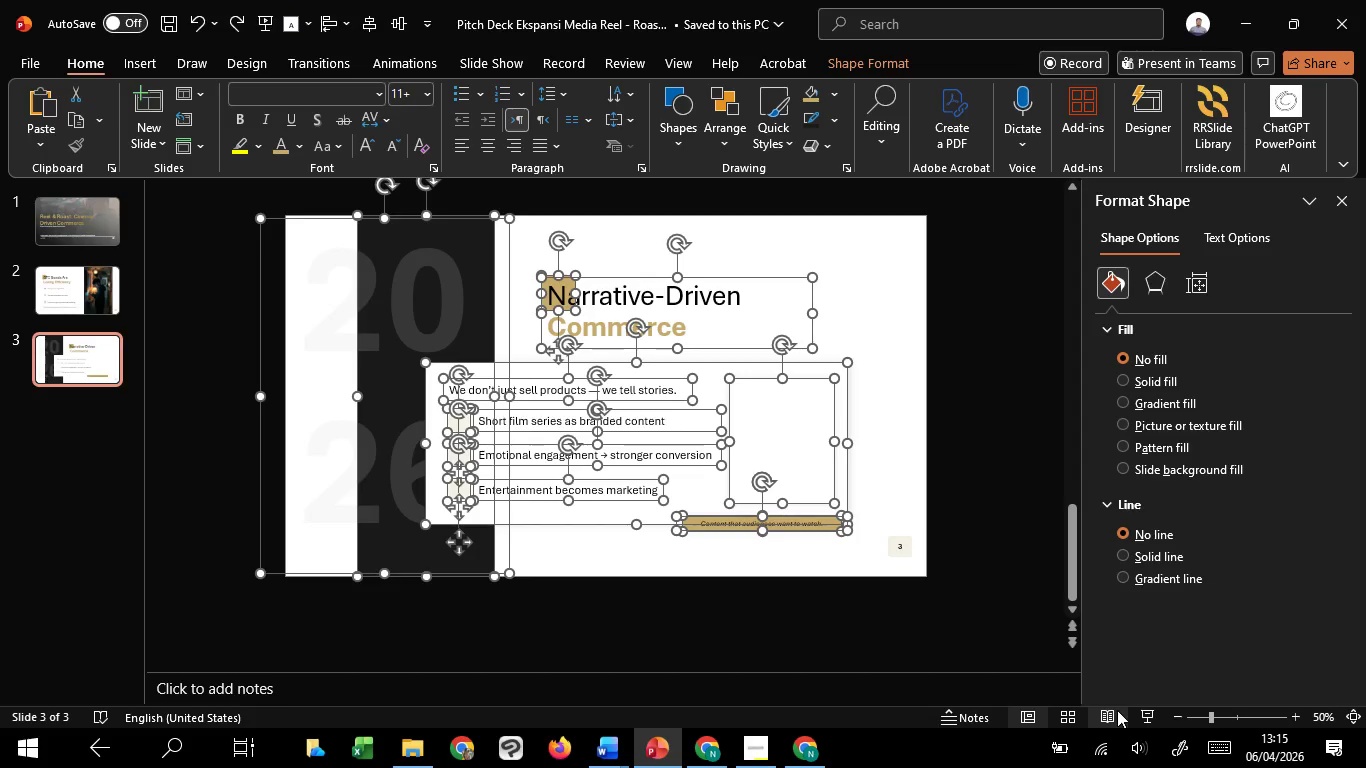 
key(Control+A)
 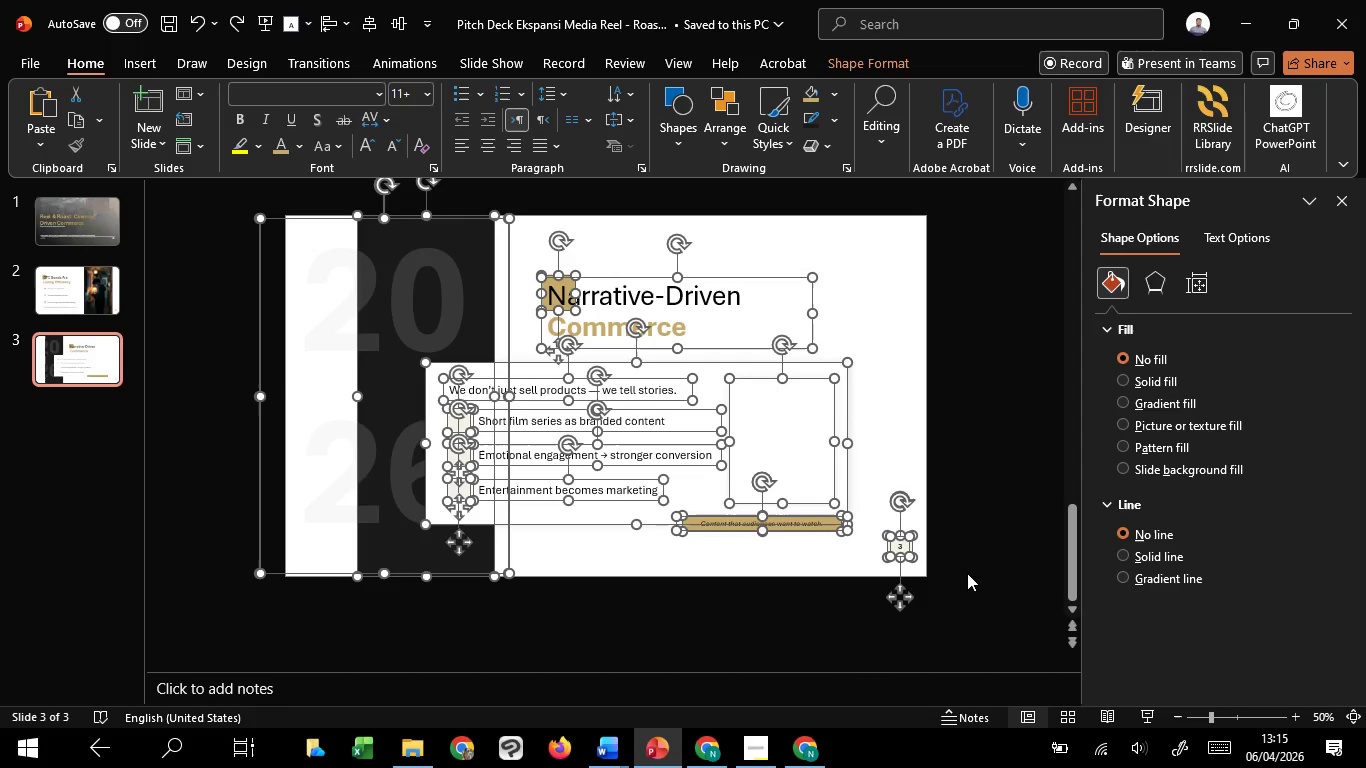 
hold_key(key=ShiftLeft, duration=1.51)
left_click_drag(start_coordinate=[977, 503], to_coordinate=[801, 622])
 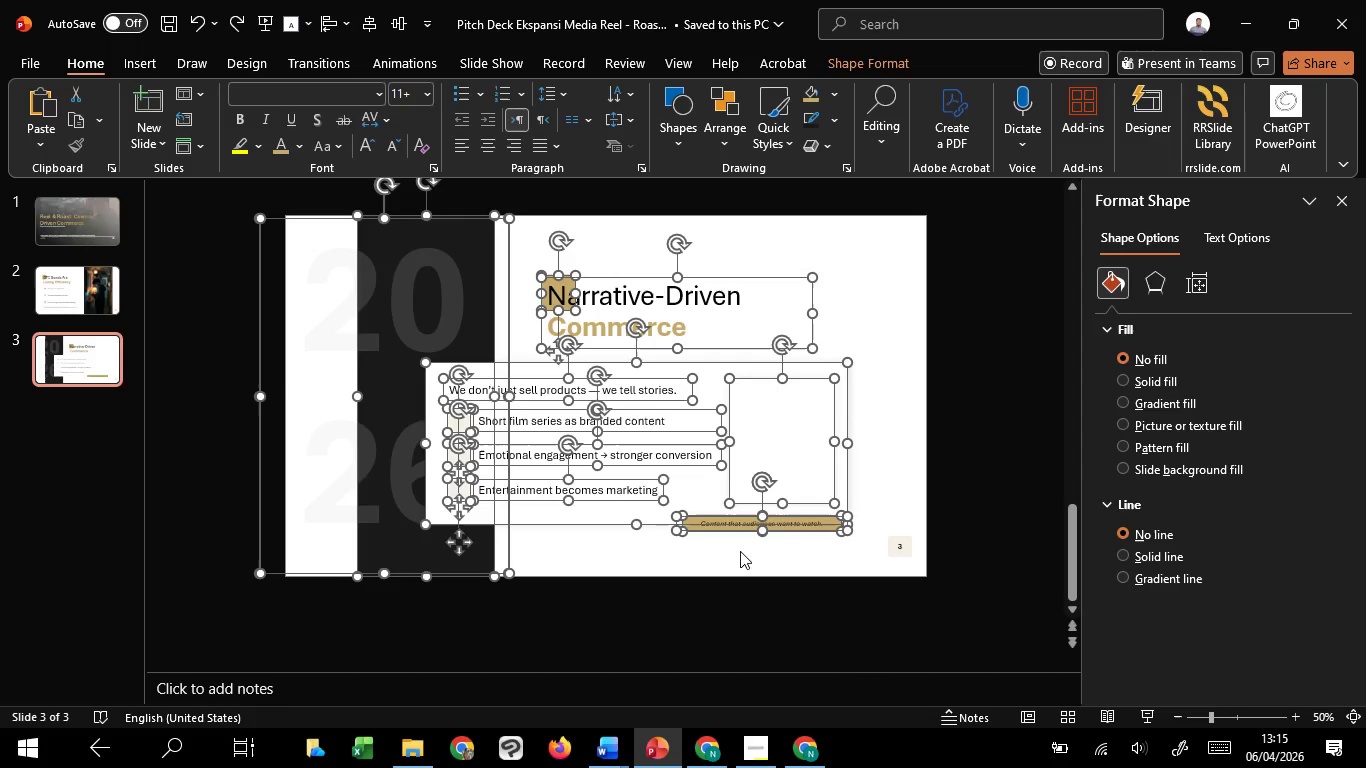 
hold_key(key=ShiftLeft, duration=1.52)
left_click_drag(start_coordinate=[738, 533], to_coordinate=[751, 529])
 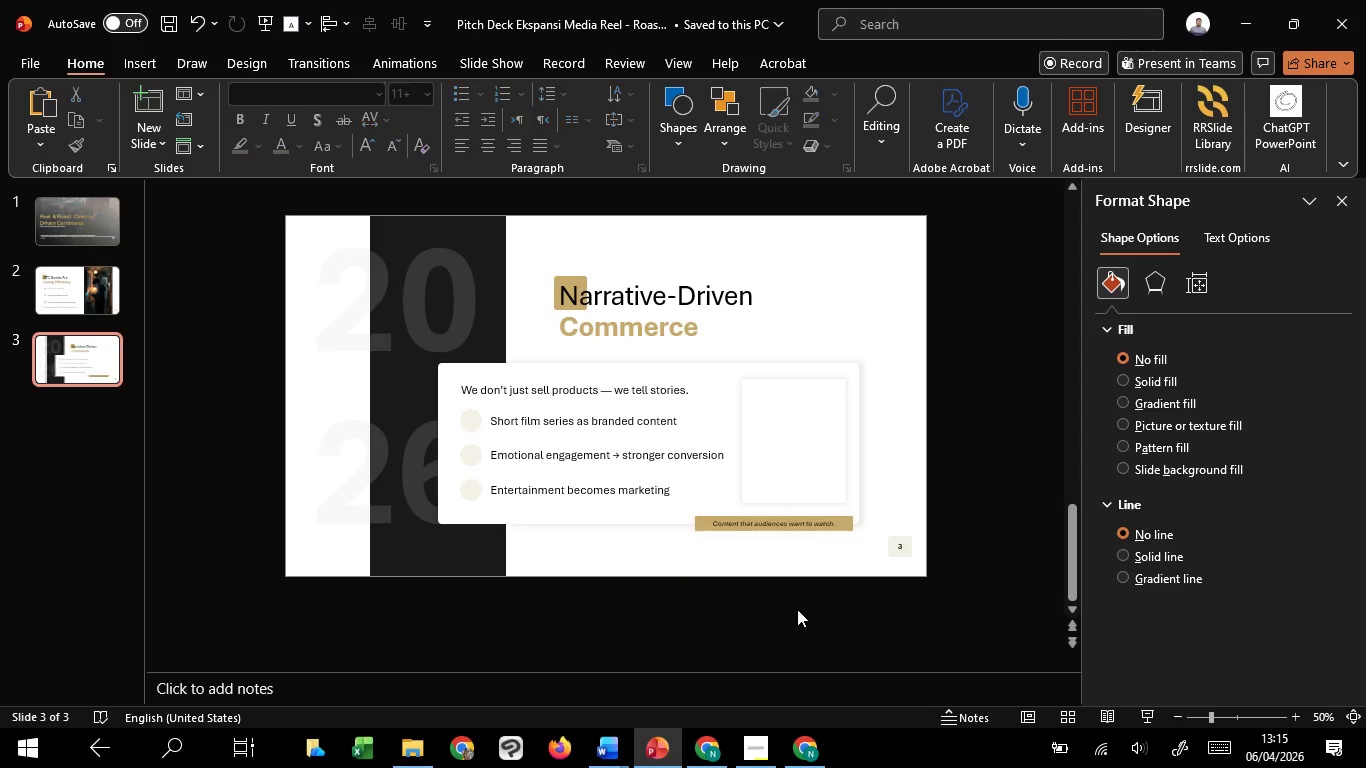 
hold_key(key=ShiftLeft, duration=1.5)
 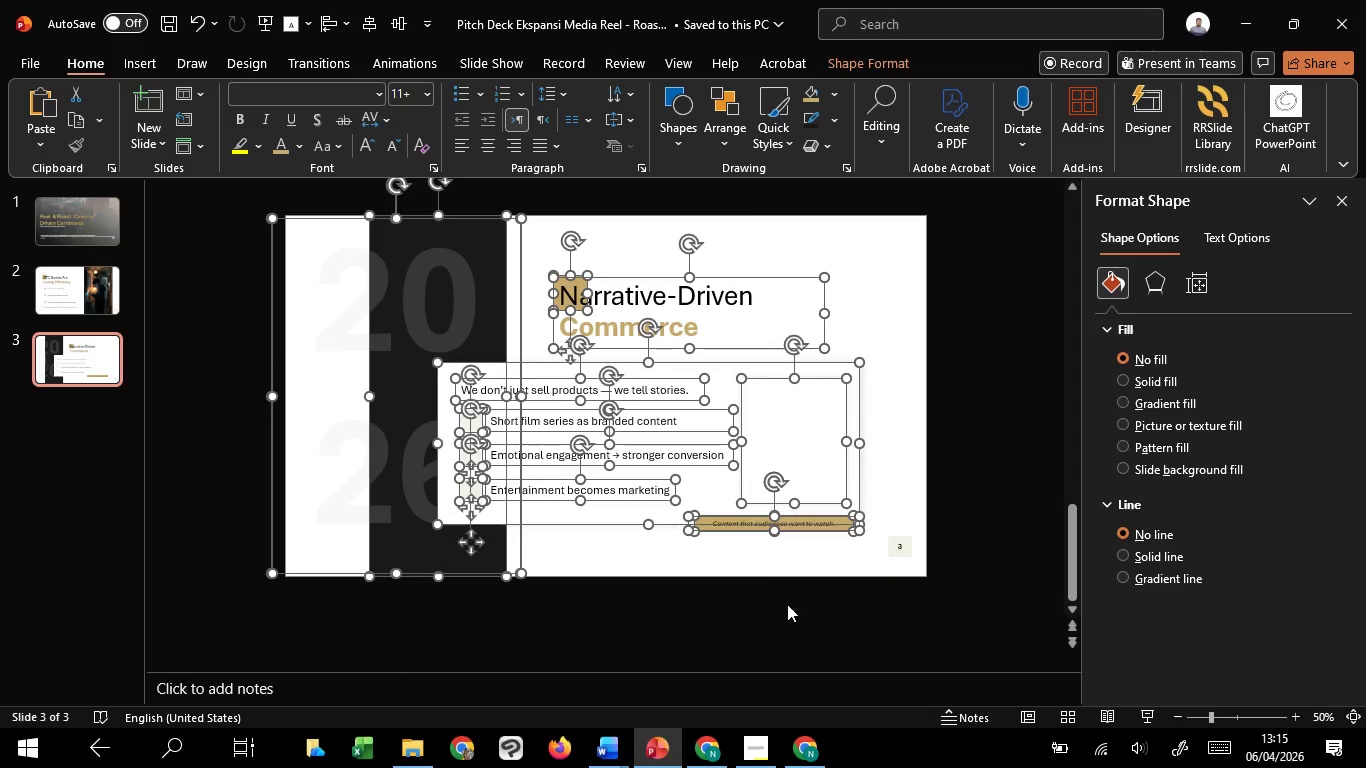 
hold_key(key=ShiftLeft, duration=0.52)
 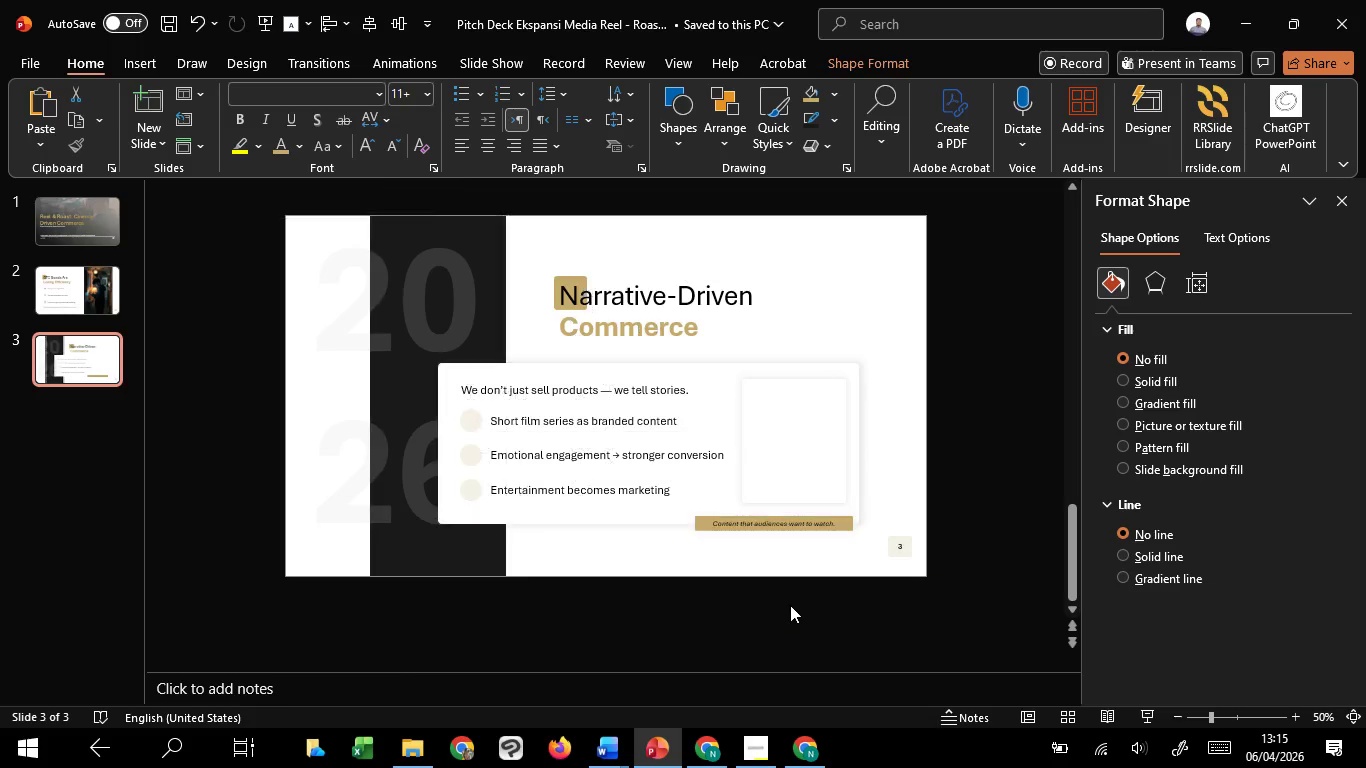 
left_click([790, 605])
 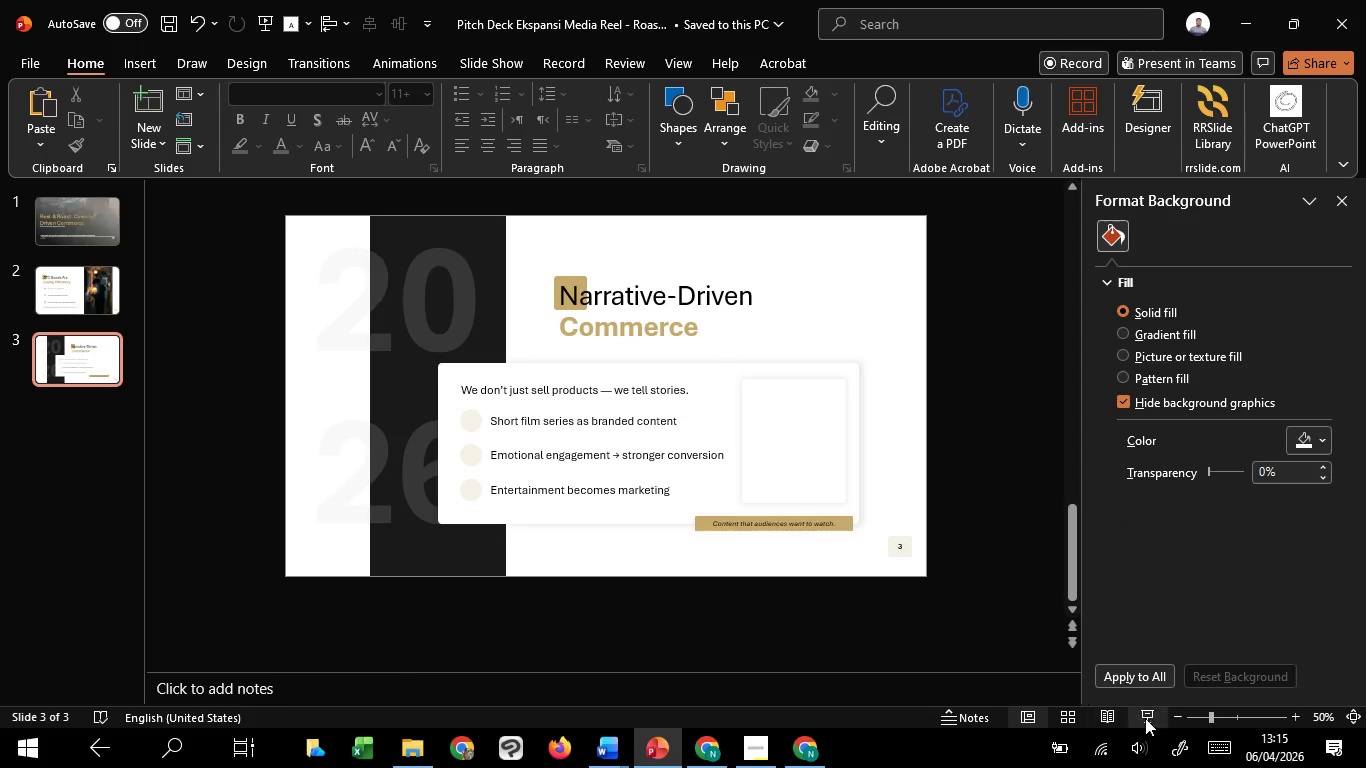 
left_click([1145, 718])
 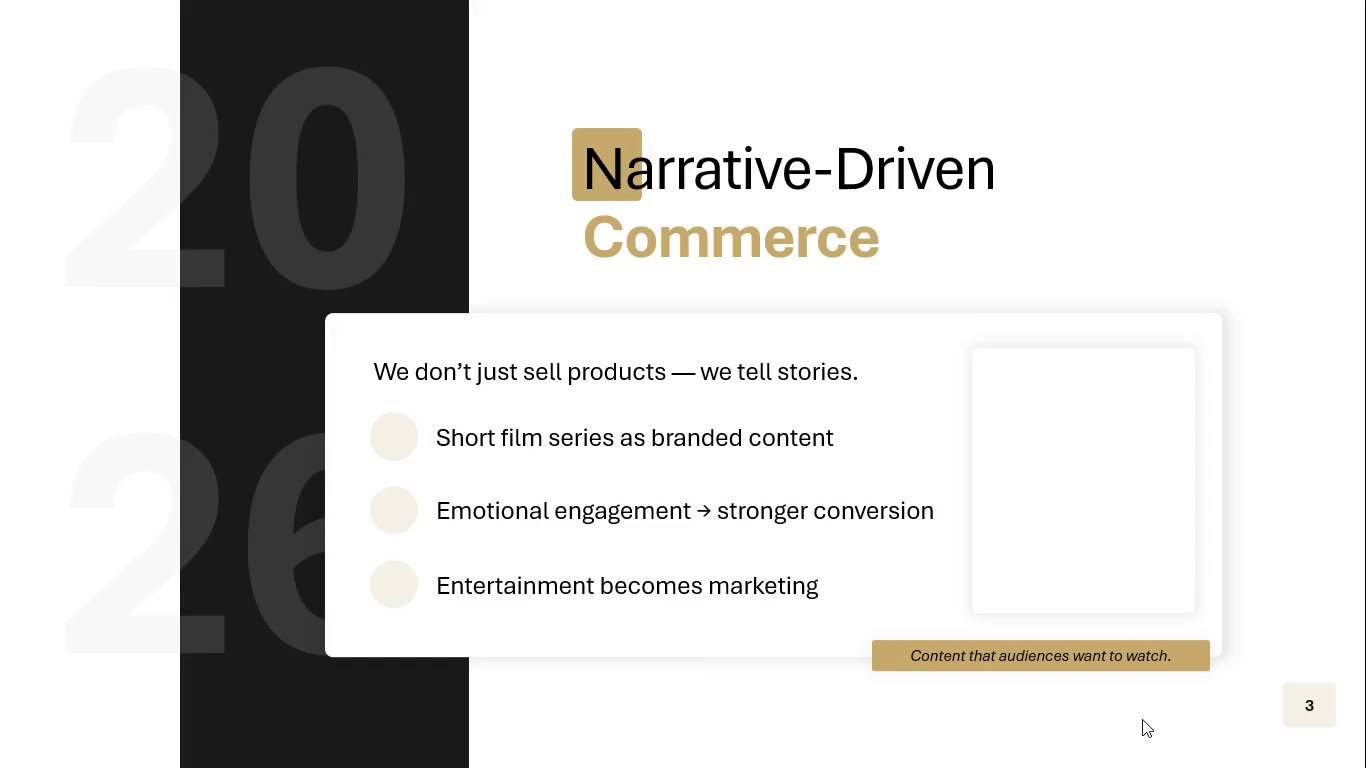 
wait(16.53)
 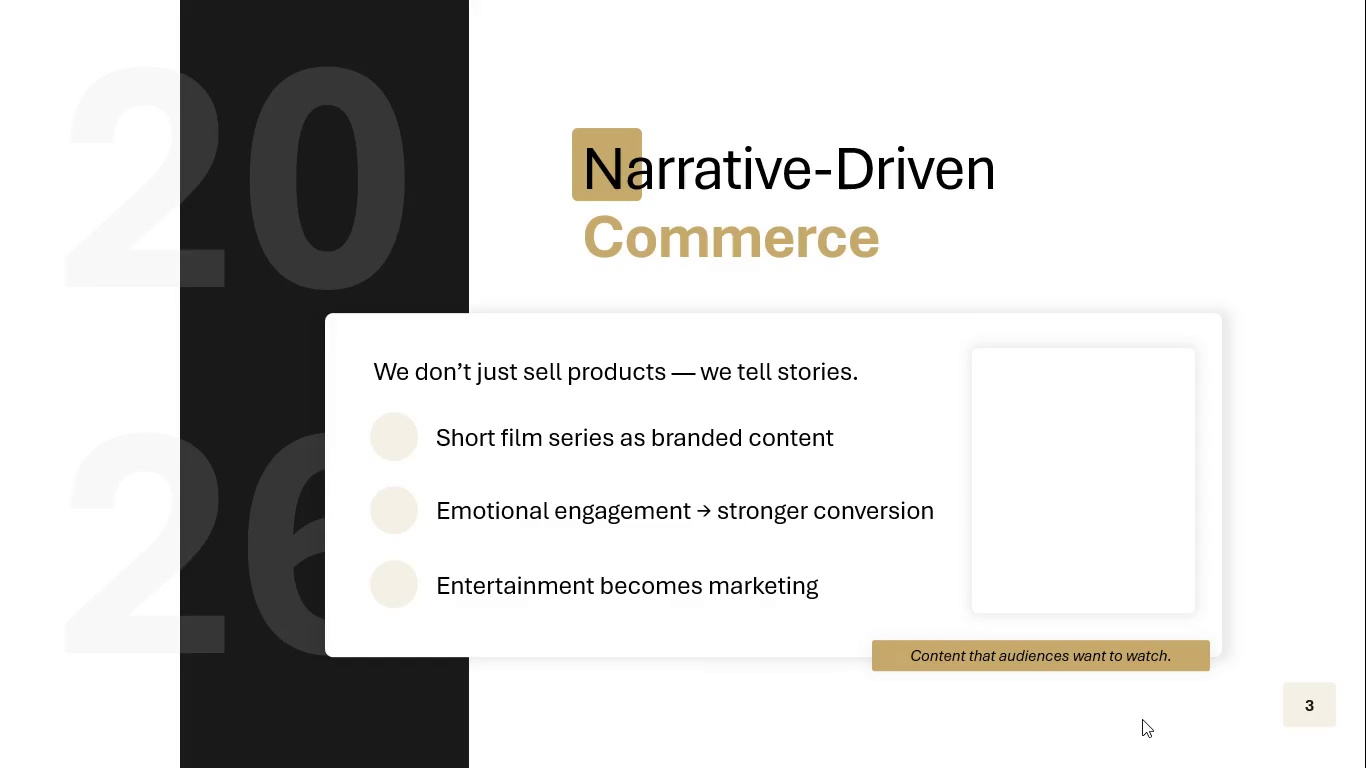 
key(Escape)
 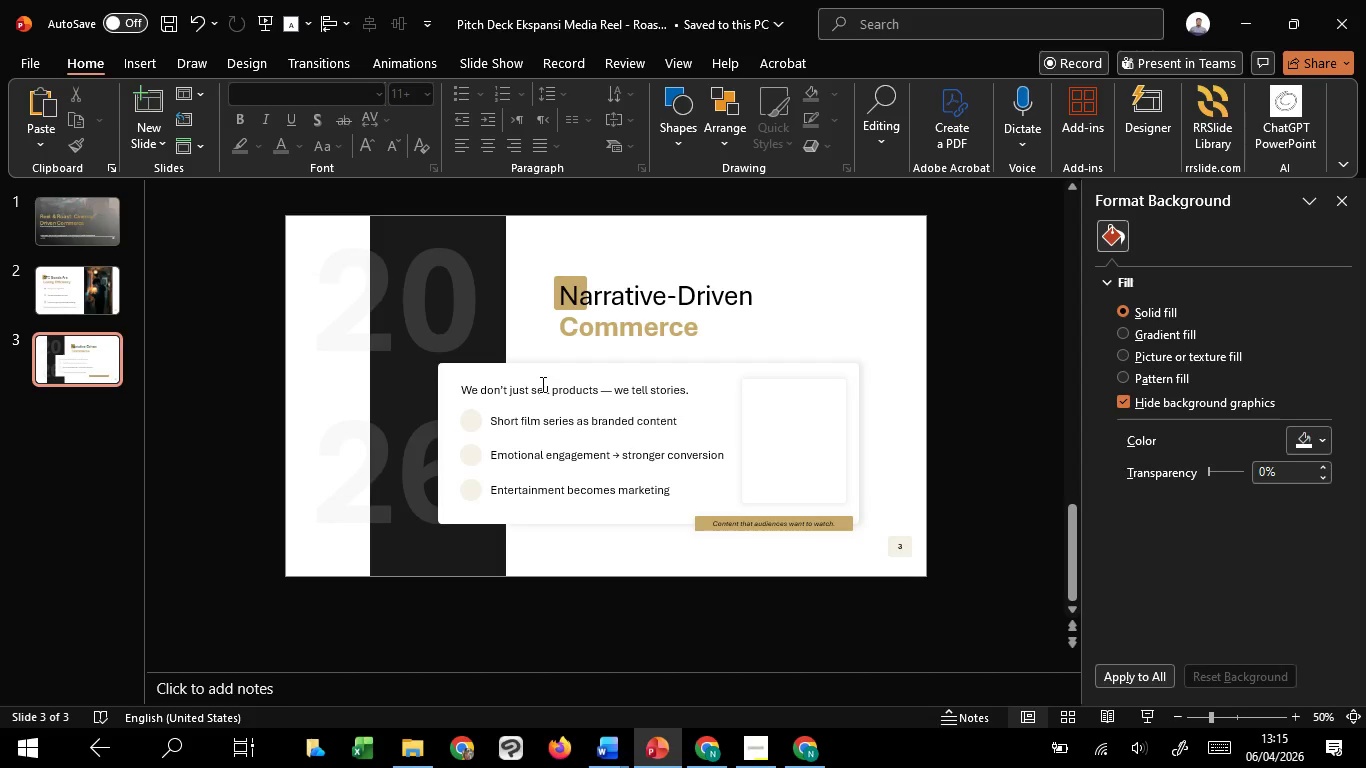 
left_click([541, 384])
 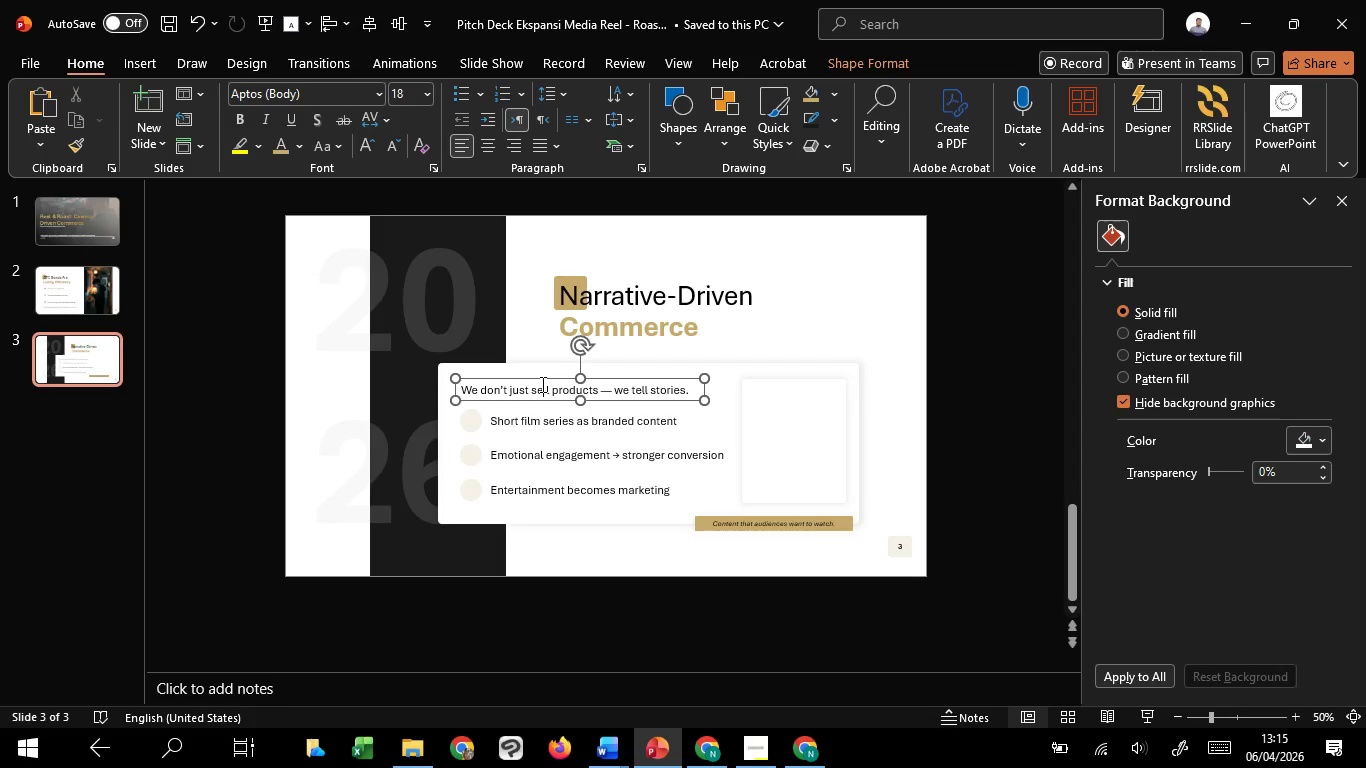 
key(Control+A)
 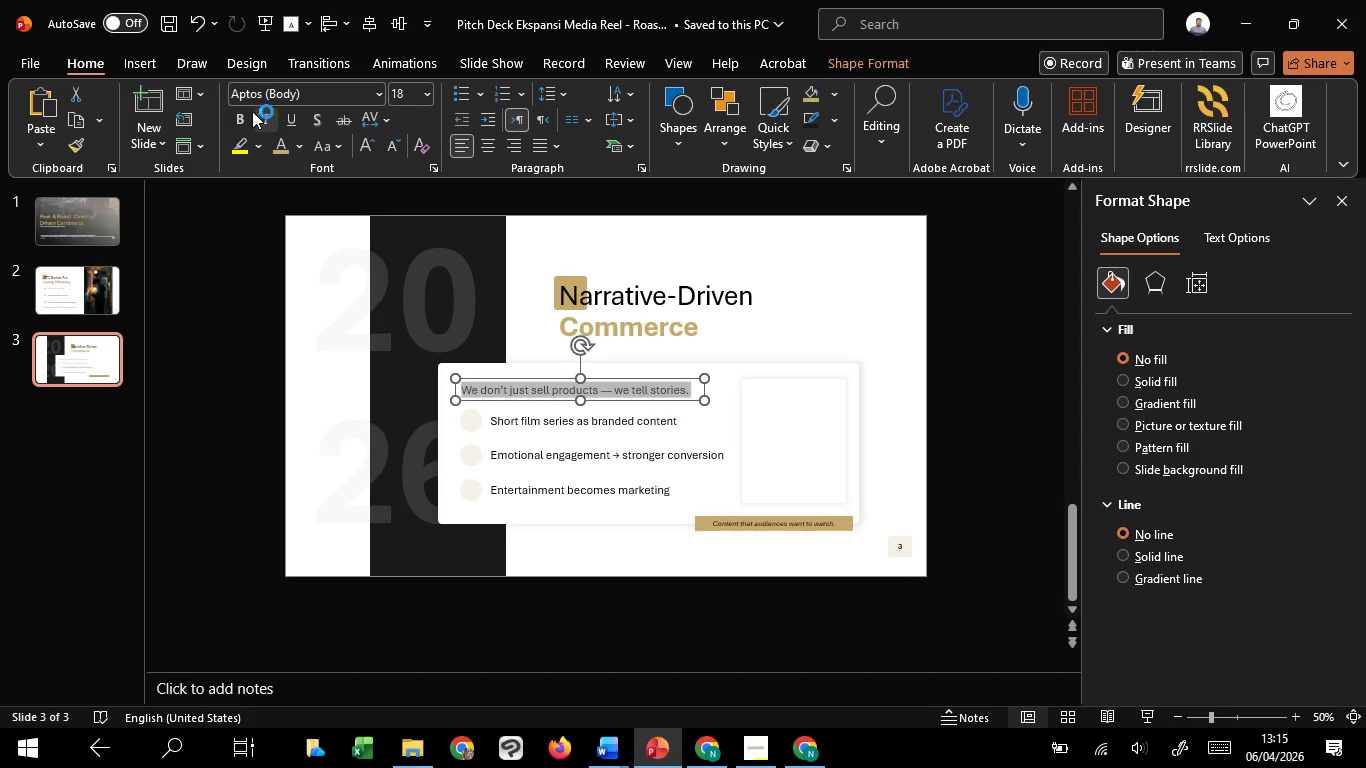 
left_click([240, 111])
 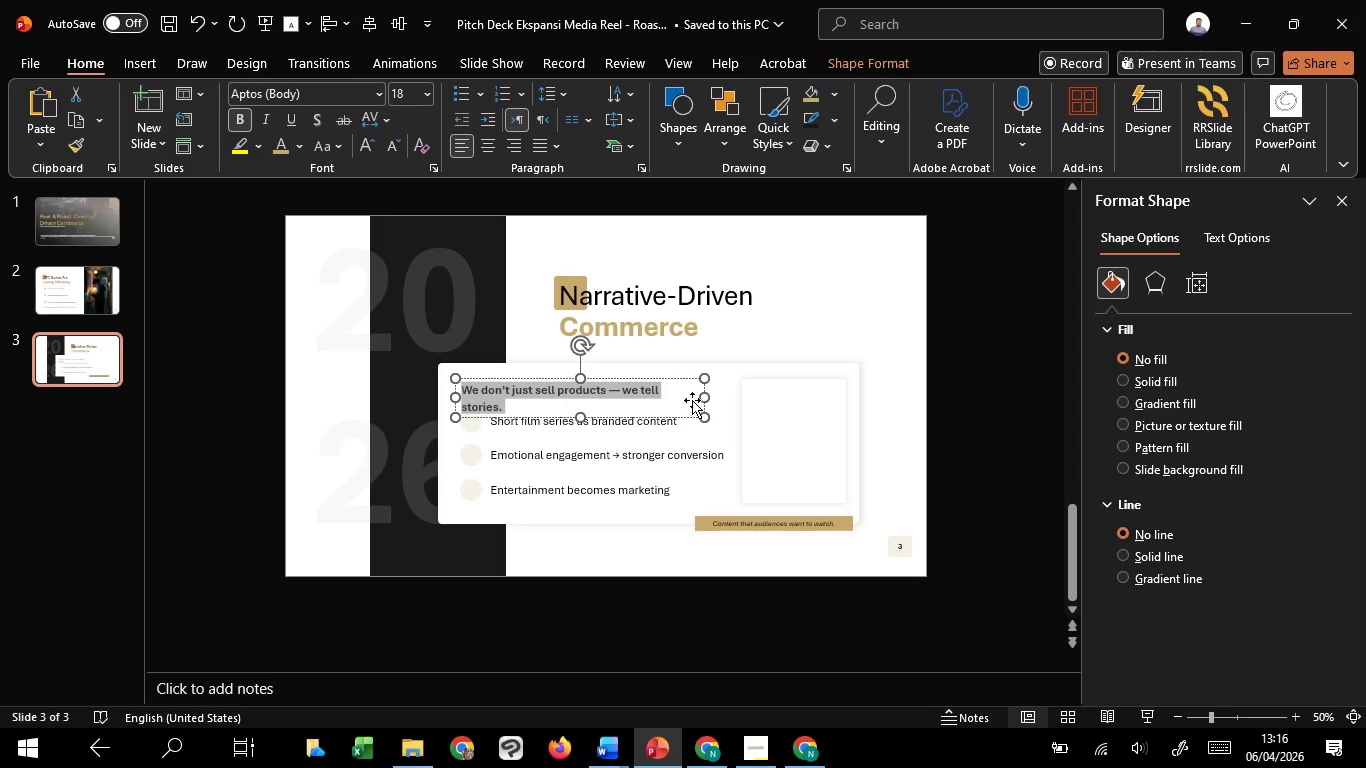 
left_click_drag(start_coordinate=[702, 397], to_coordinate=[727, 397])
 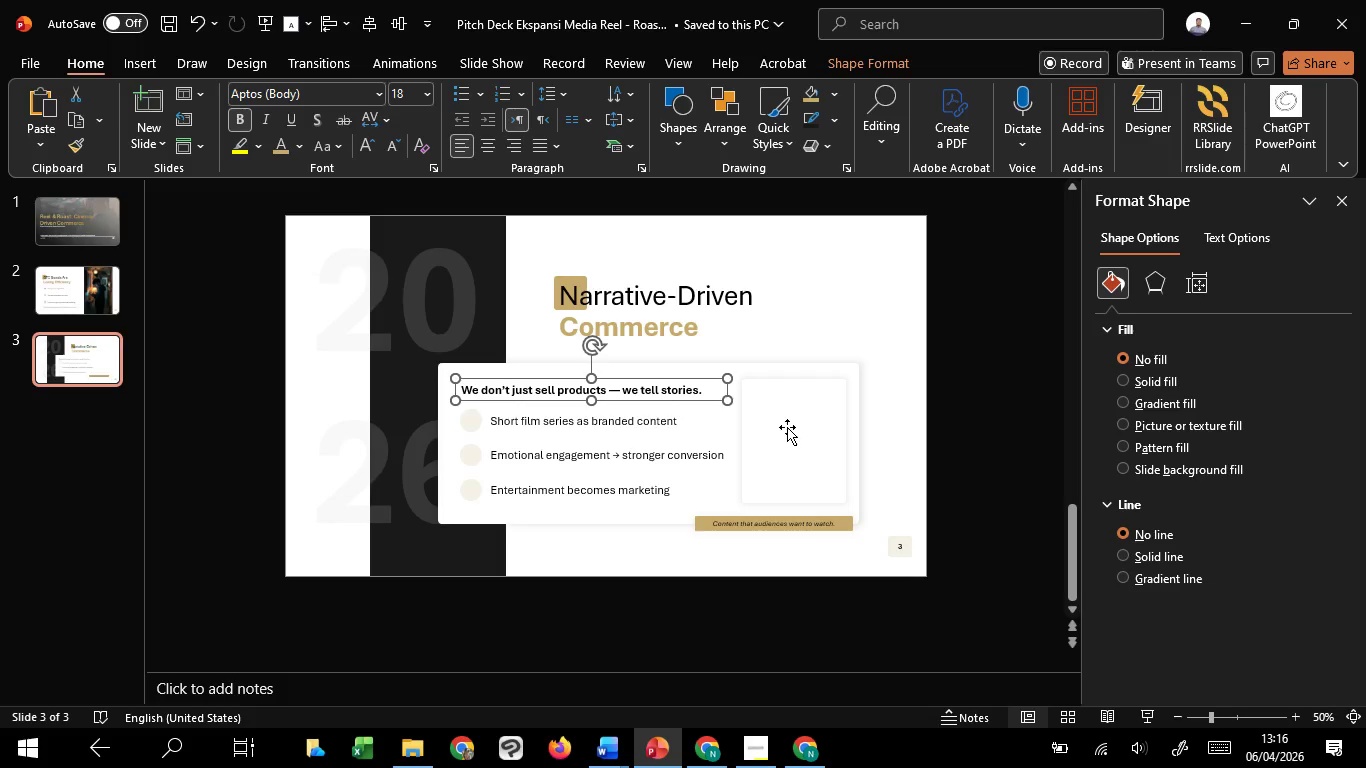 
left_click([787, 427])
 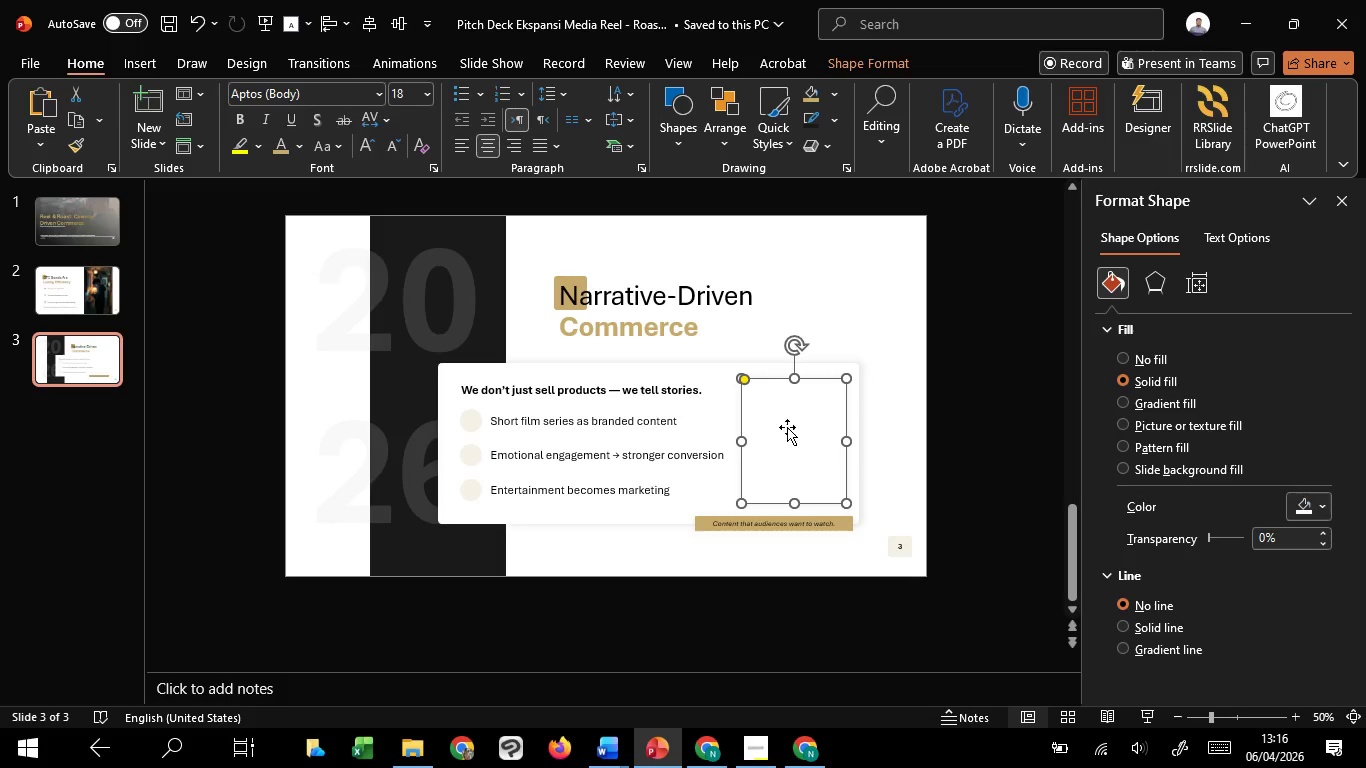 
left_click([896, 392])
 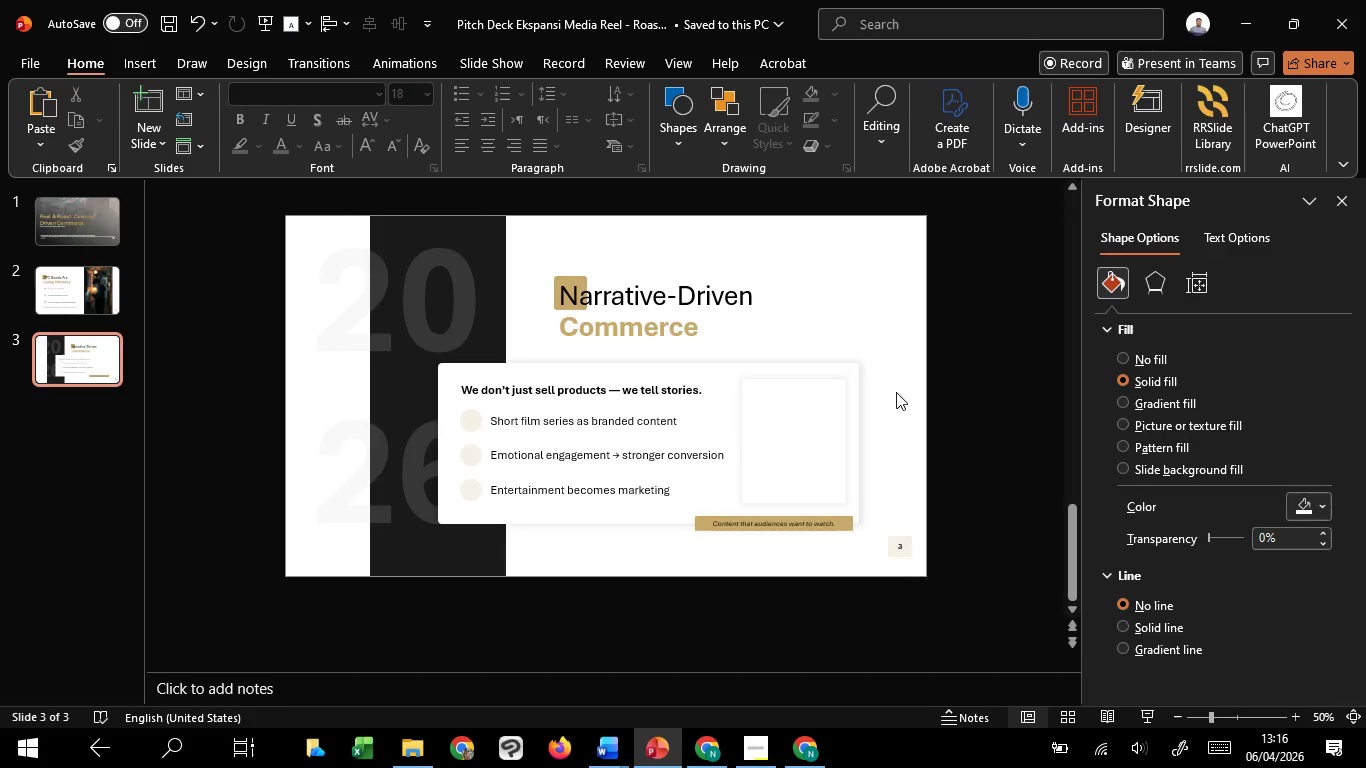 
hold_key(key=ControlLeft, duration=0.77)
scroll: coordinate [896, 392], scroll_direction: up, amount: 4.0
 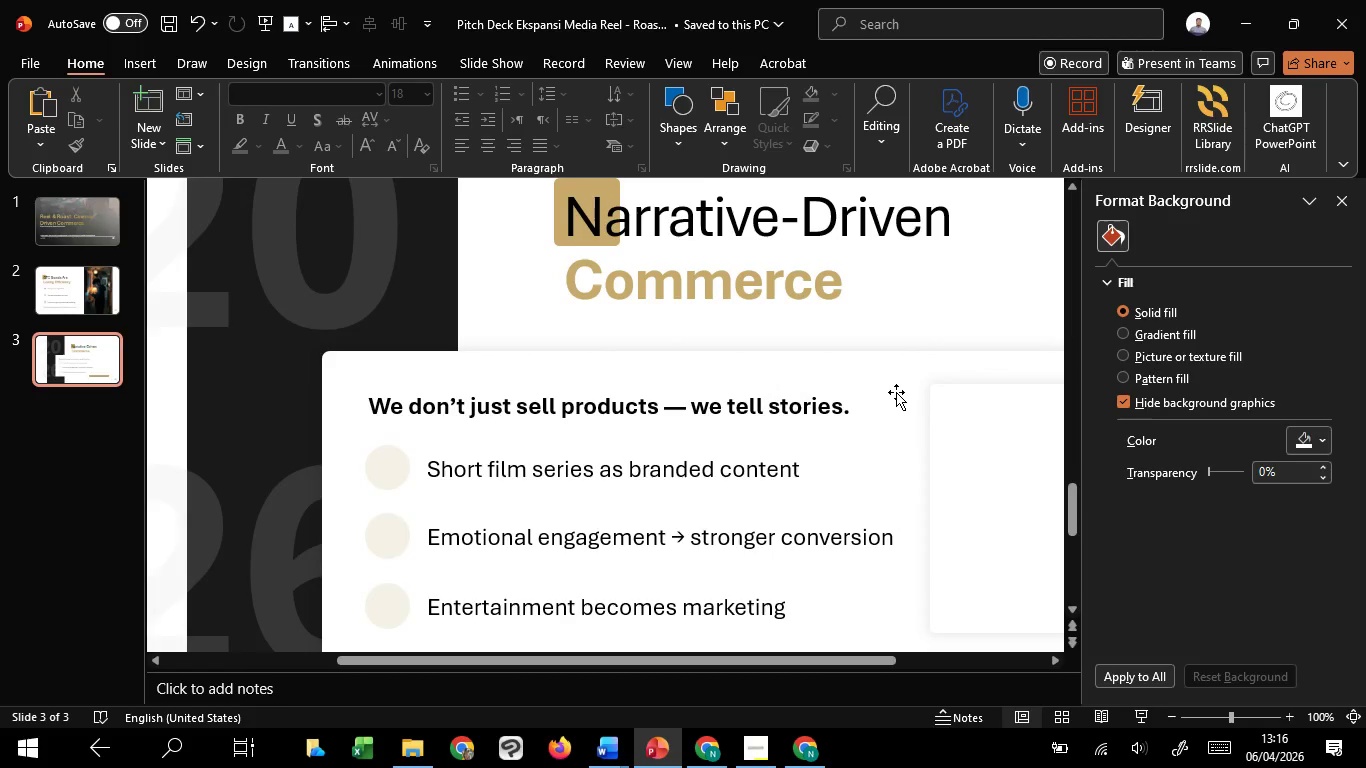 
scroll: coordinate [896, 392], scroll_direction: down, amount: 2.0
 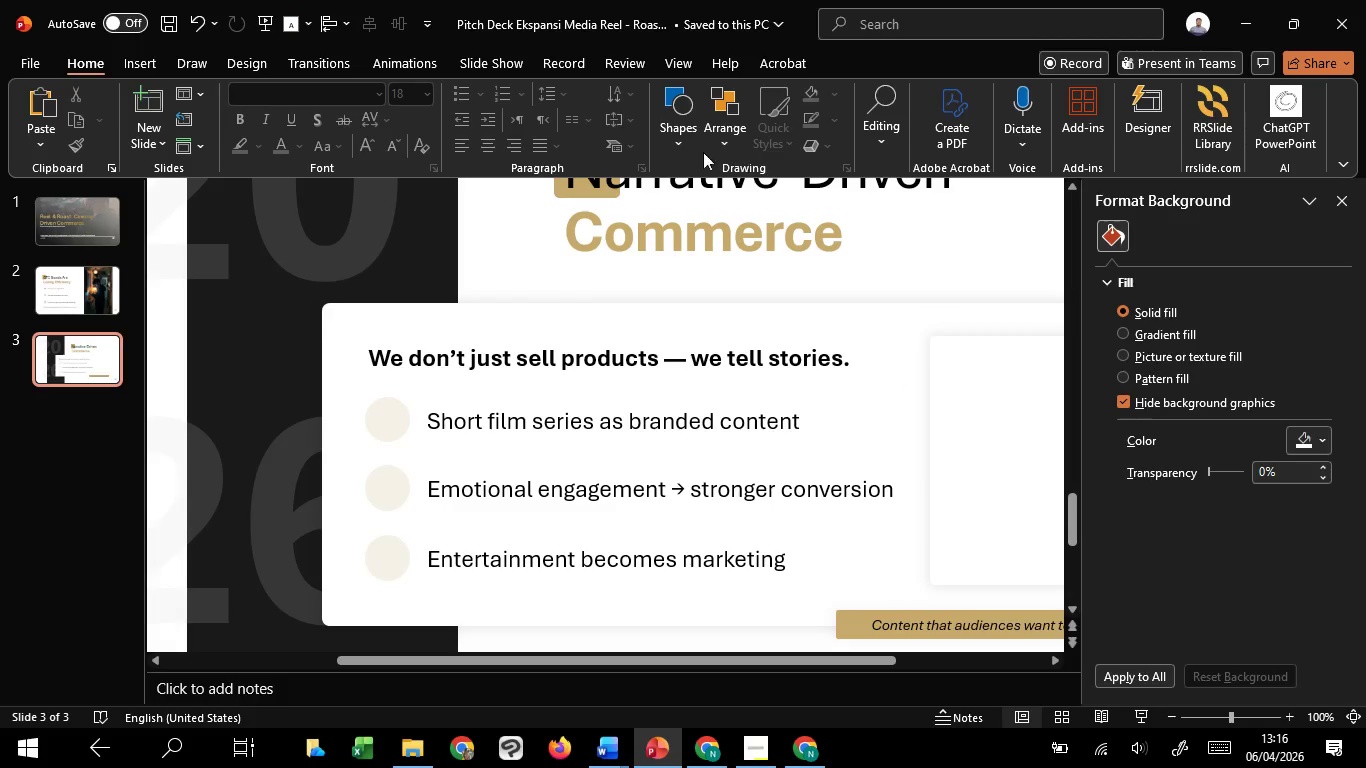 
left_click([671, 146])
 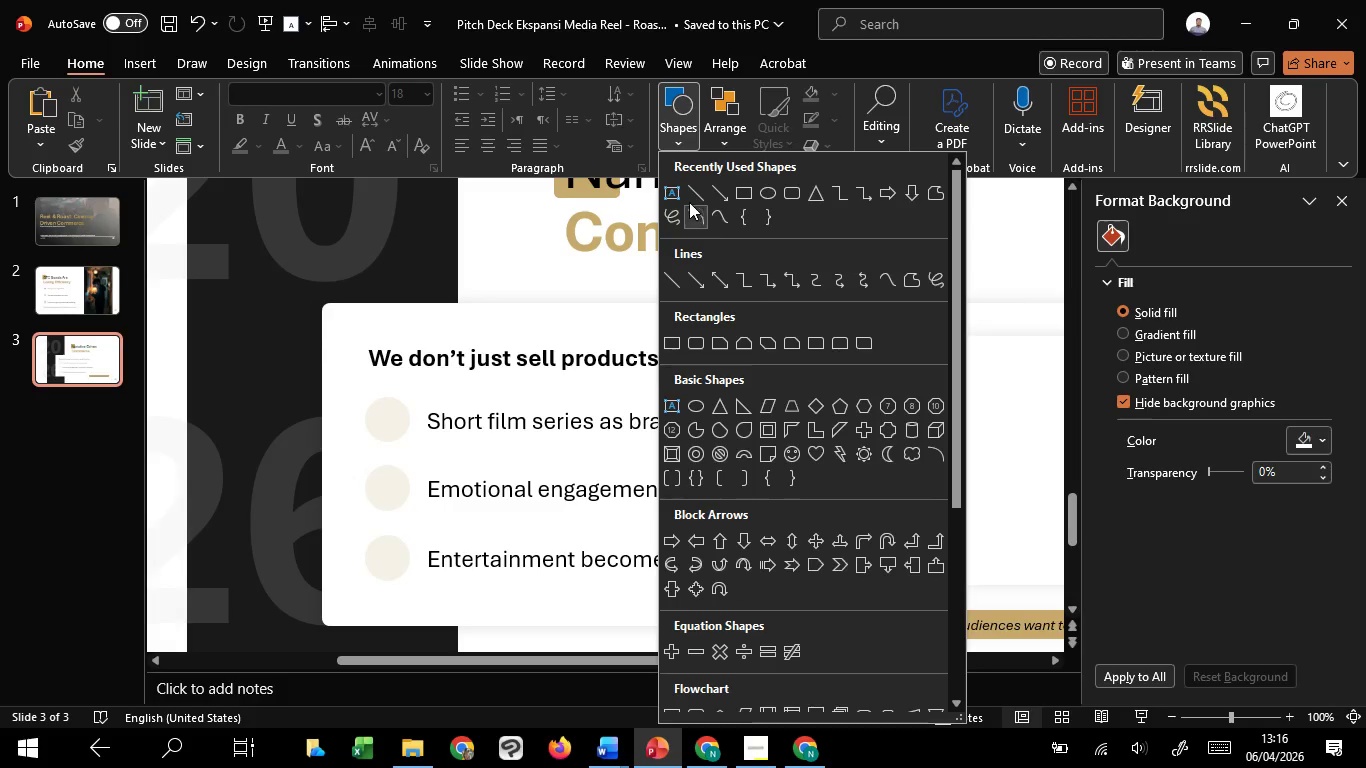 
left_click([689, 192])
 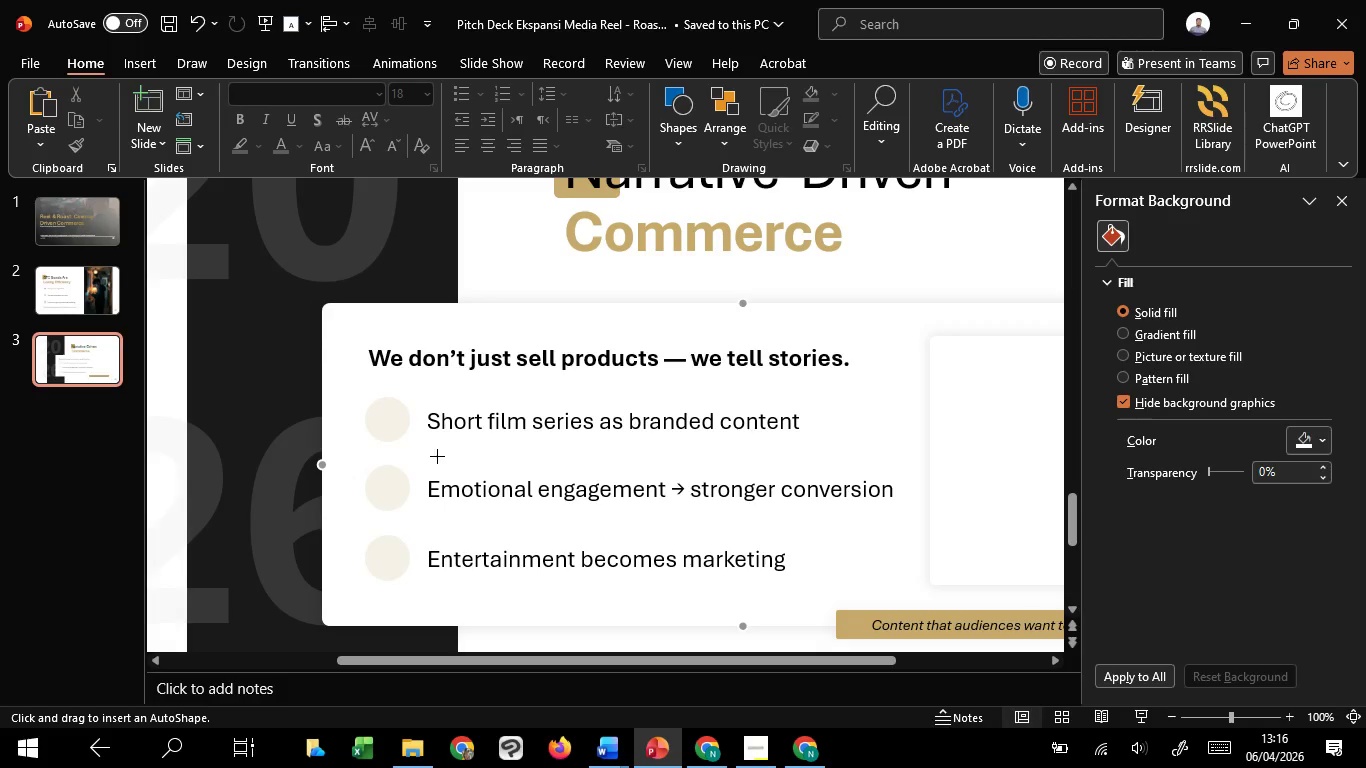 
left_click_drag(start_coordinate=[437, 456], to_coordinate=[890, 466])
 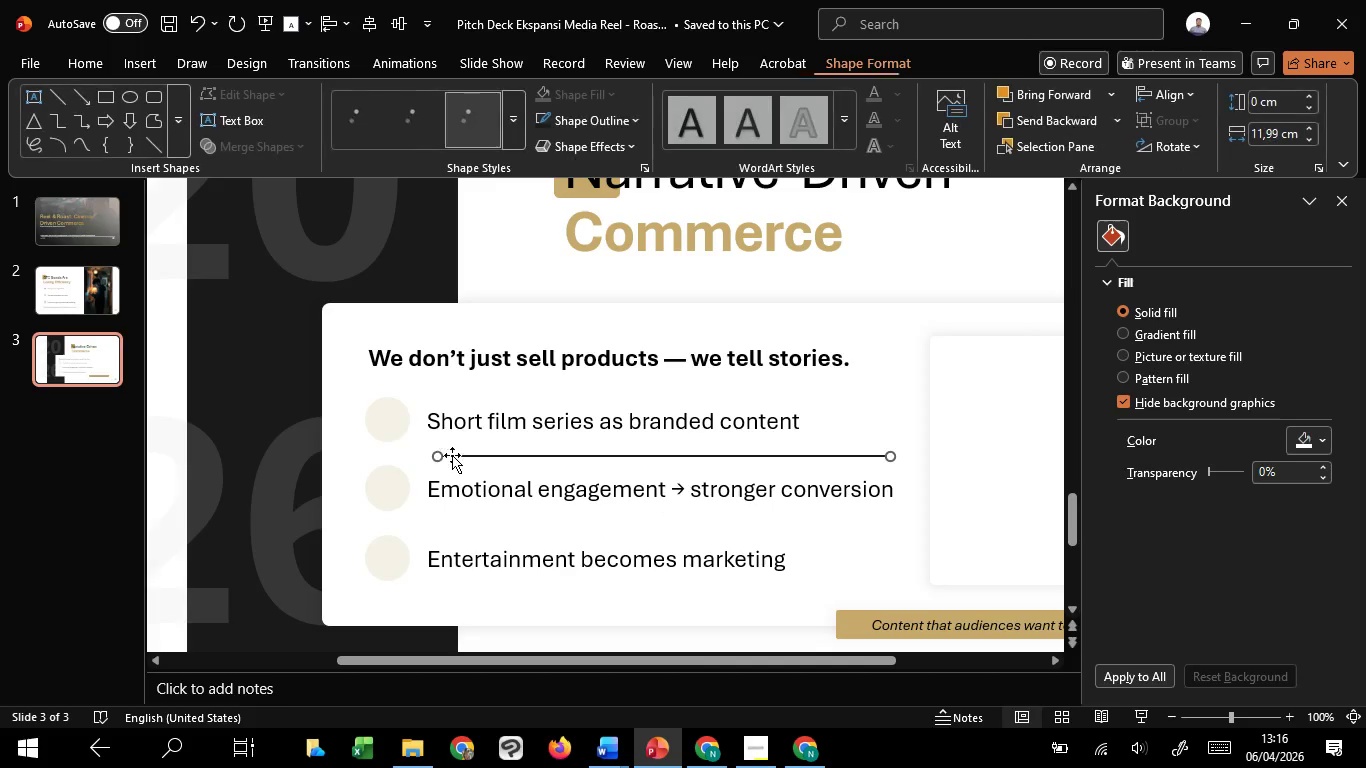 
hold_key(key=ShiftLeft, duration=1.5)
 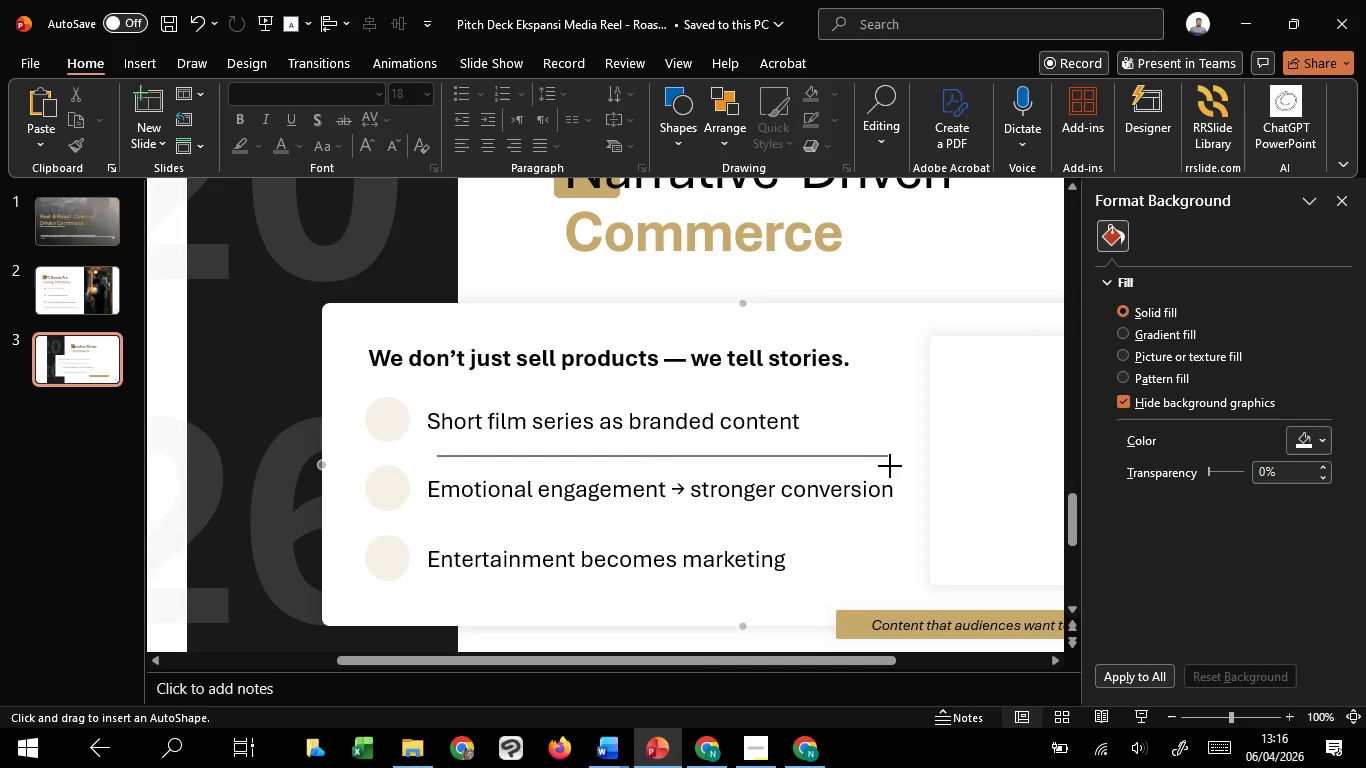 
hold_key(key=ShiftLeft, duration=1.17)
 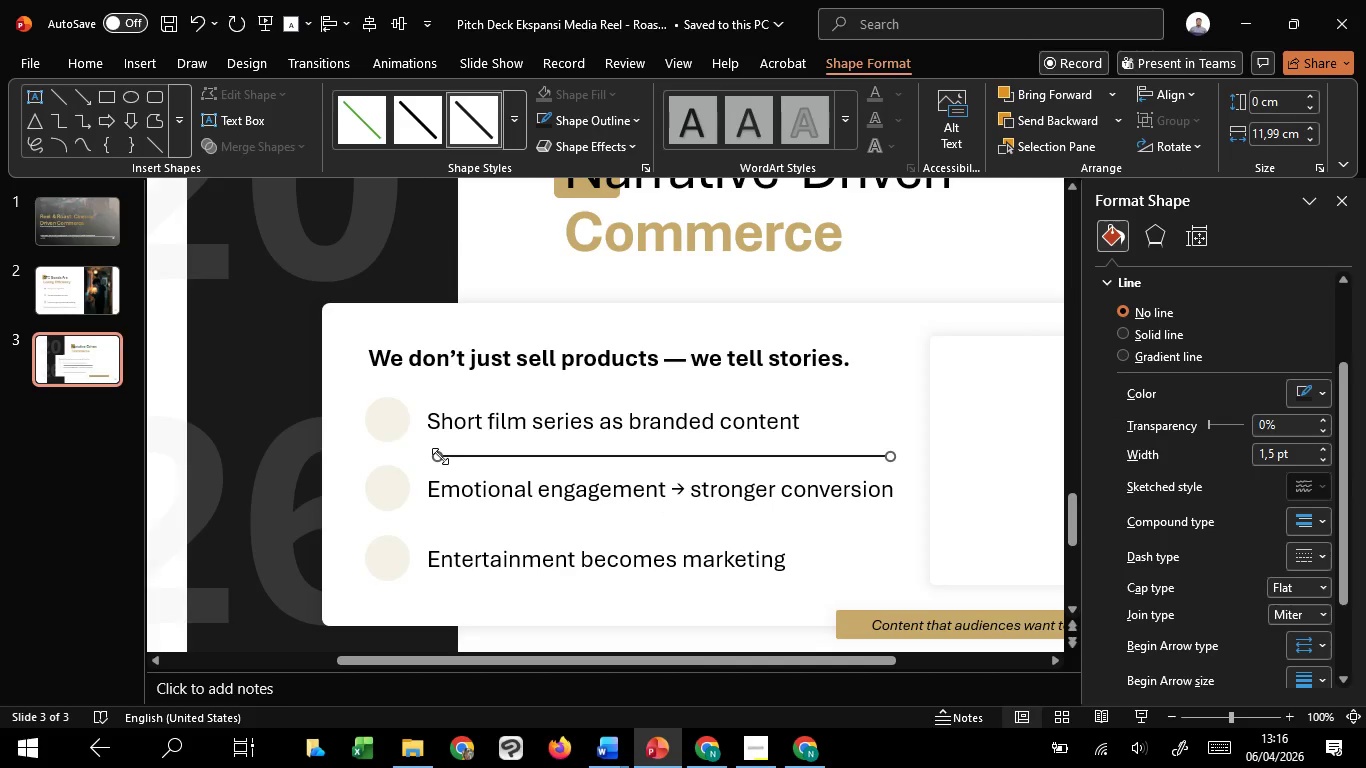 
left_click_drag(start_coordinate=[440, 456], to_coordinate=[427, 437])
 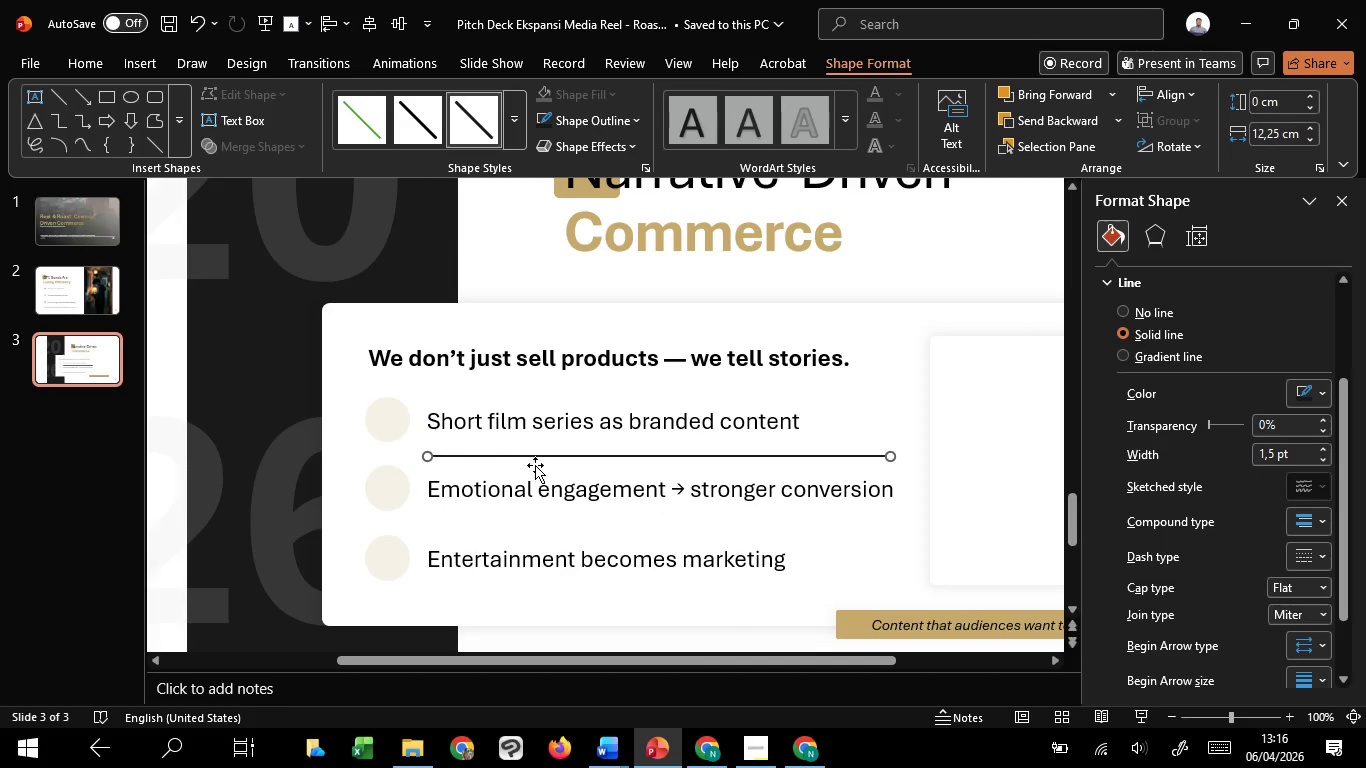 
hold_key(key=ShiftLeft, duration=1.5)
 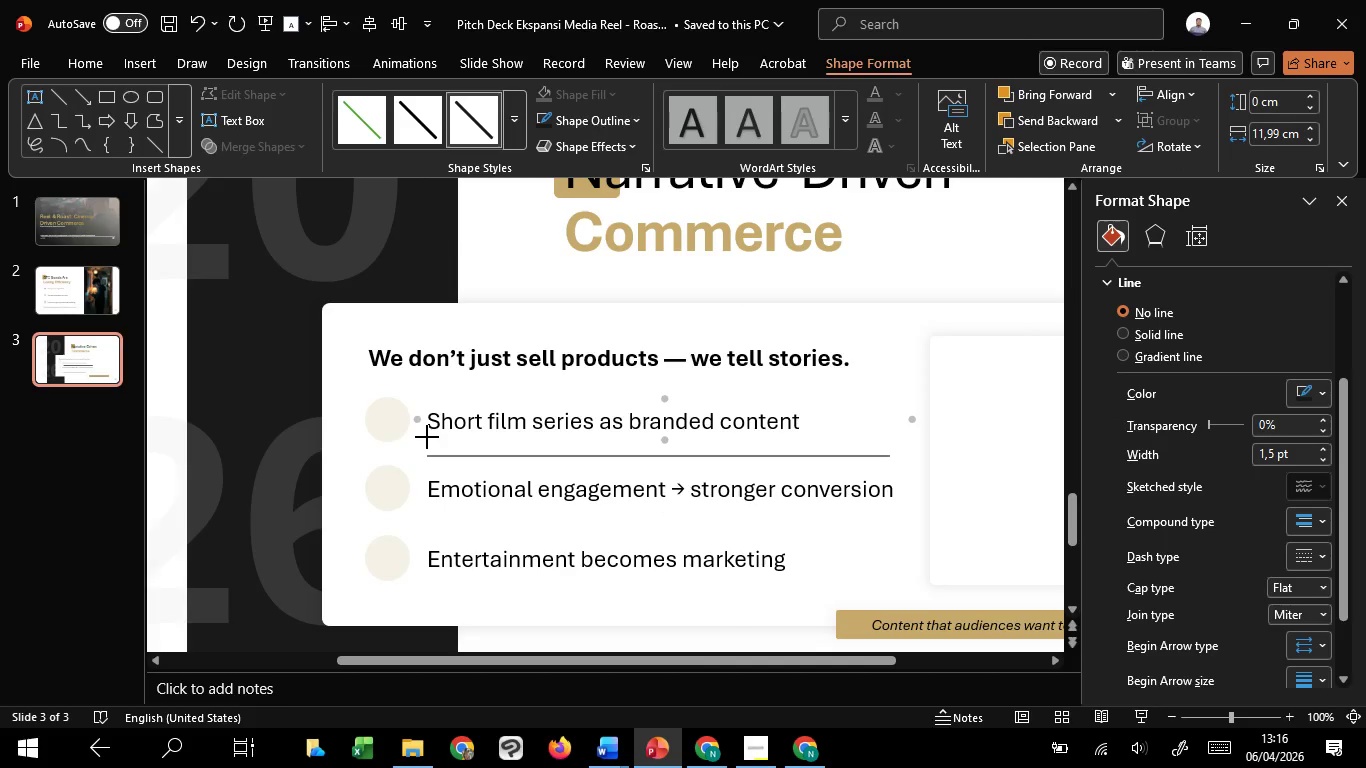 
hold_key(key=ShiftLeft, duration=1.0)
 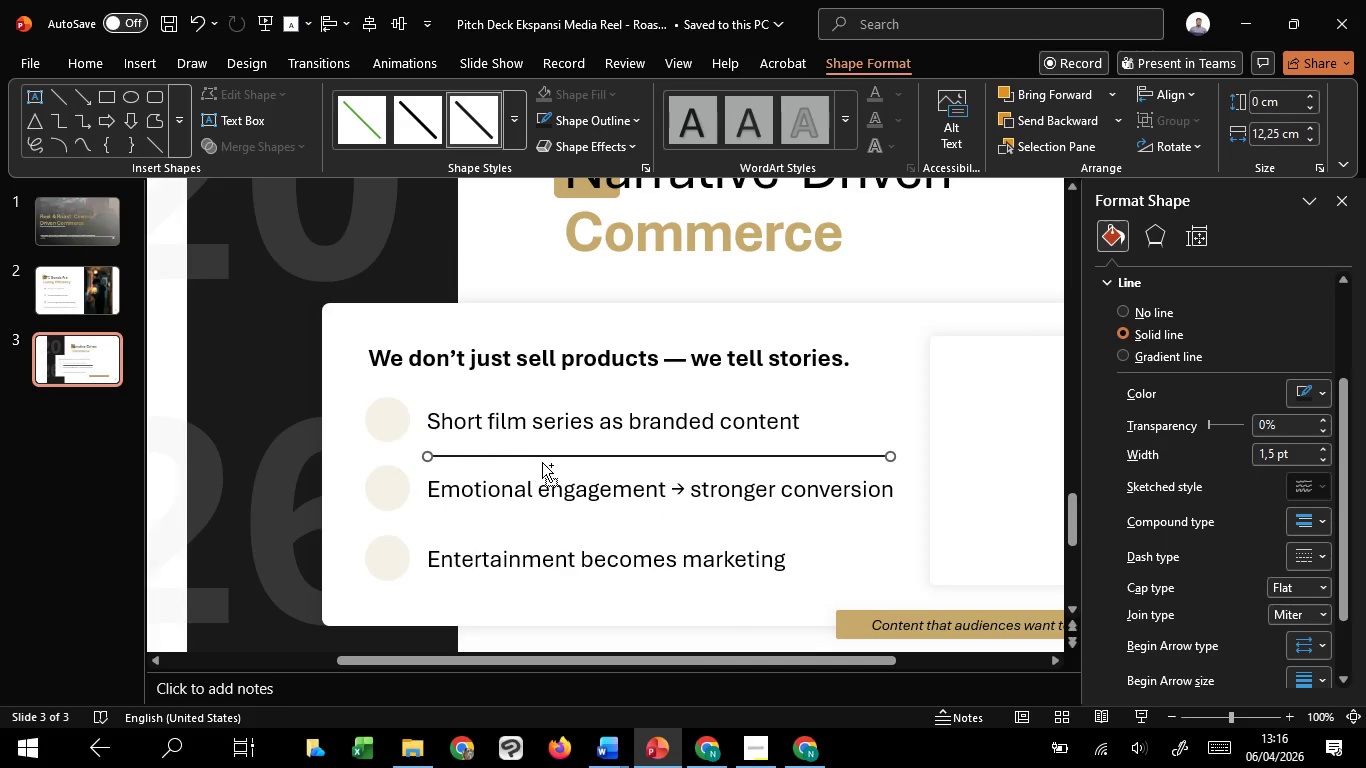 
hold_key(key=ShiftLeft, duration=1.5)
 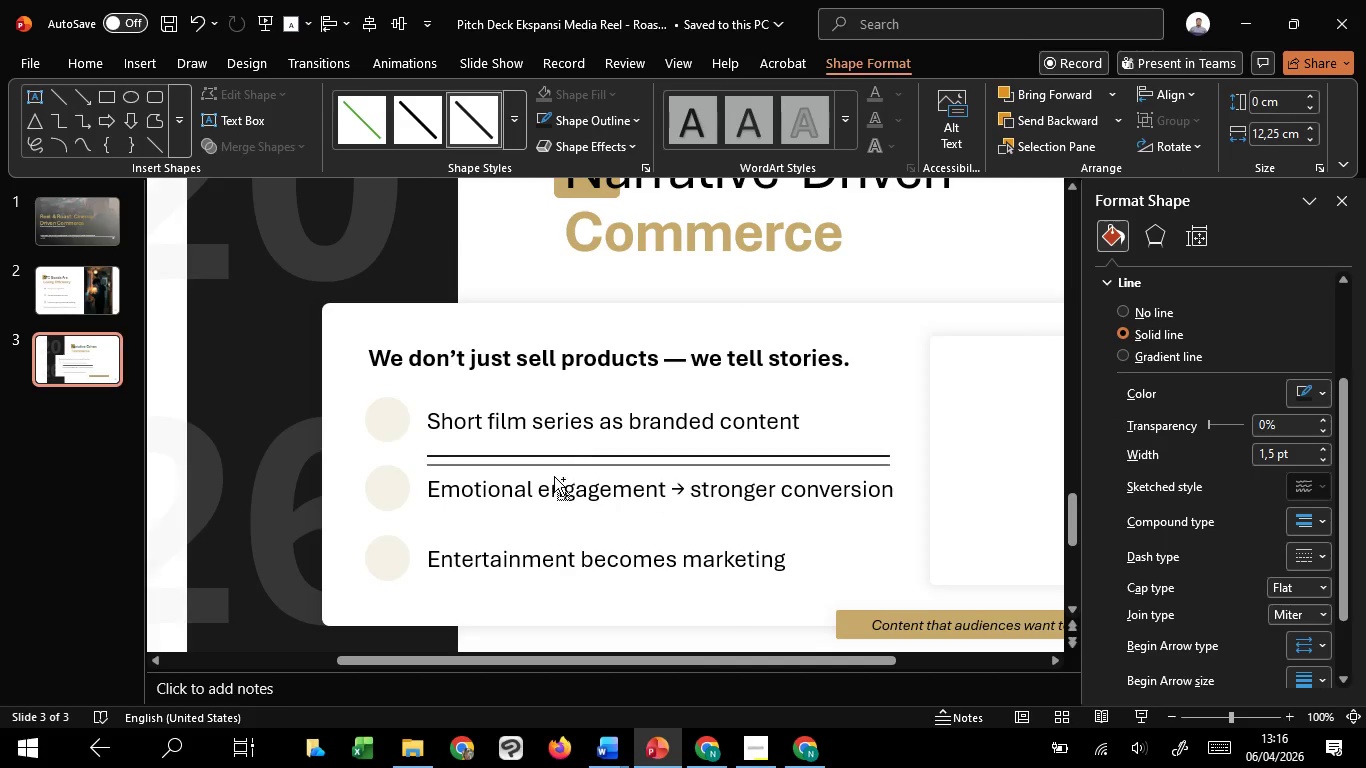 
hold_key(key=ControlLeft, duration=5.3)
hold_key(key=ShiftLeft, duration=4.14)
left_click_drag(start_coordinate=[554, 456], to_coordinate=[557, 528])
 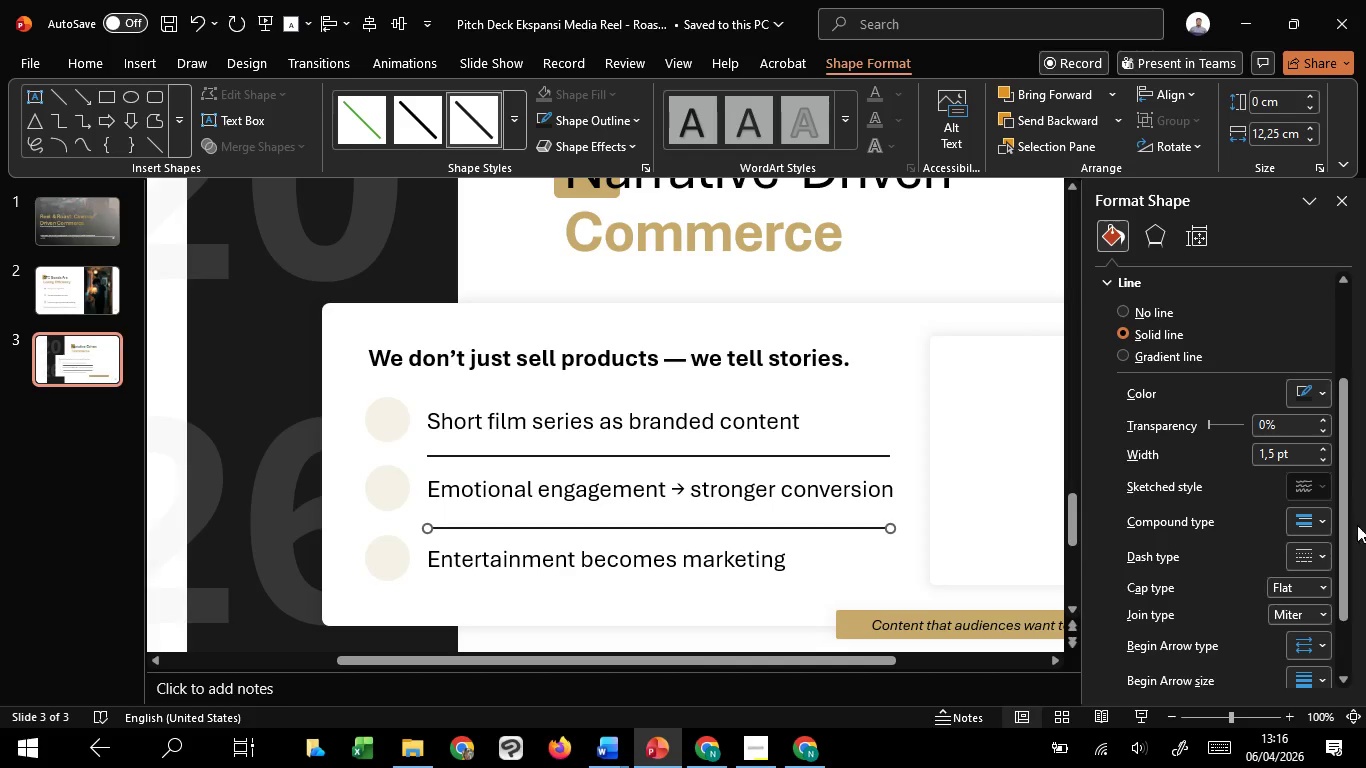 
hold_key(key=C, duration=1.52)
 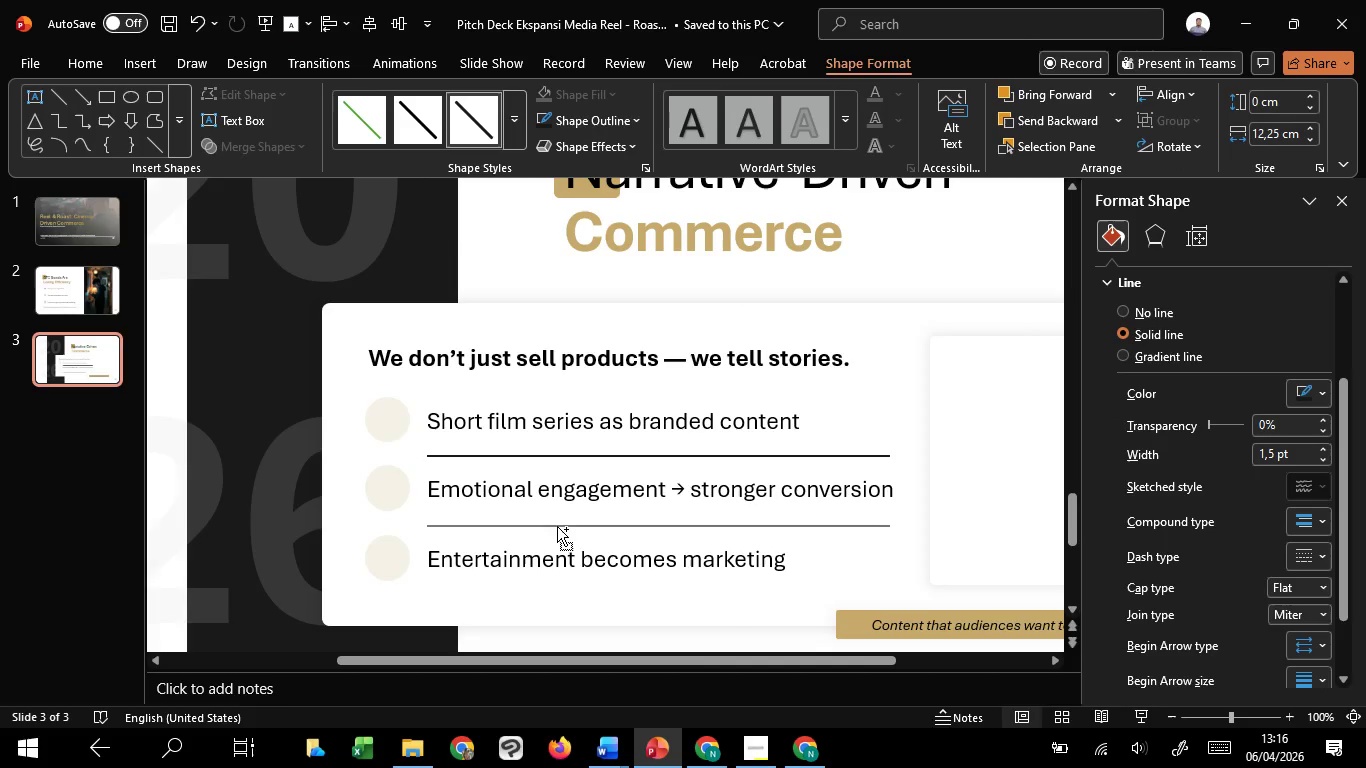 
hold_key(key=C, duration=1.51)
 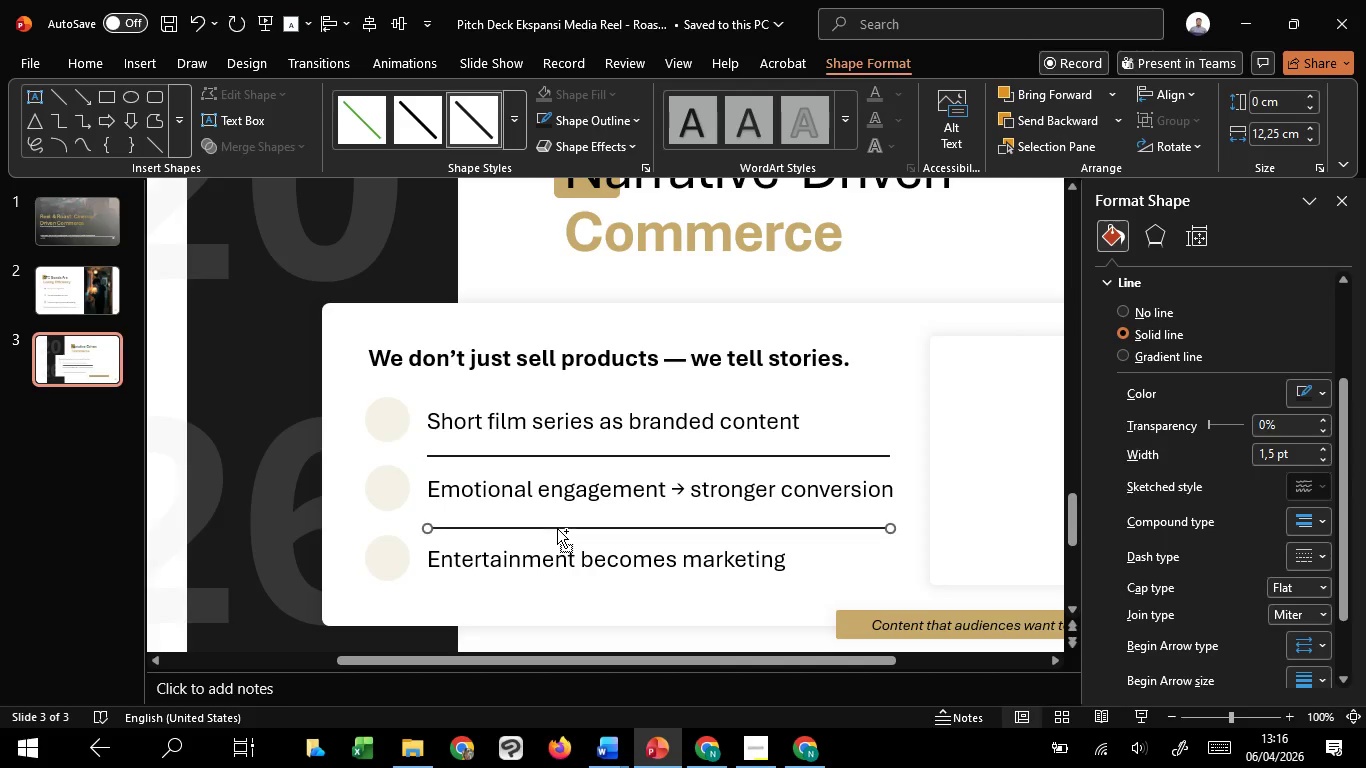 
hold_key(key=C, duration=0.73)
 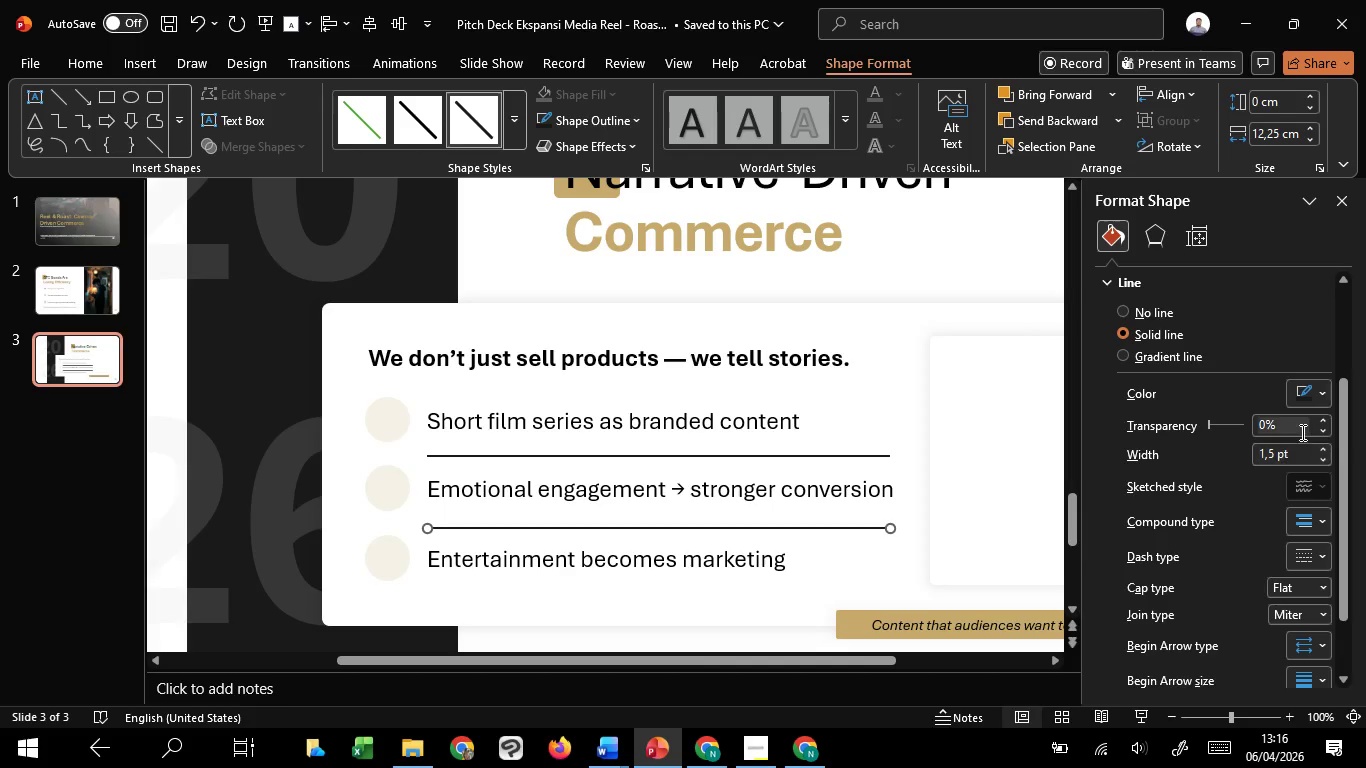 
left_click([1311, 396])
 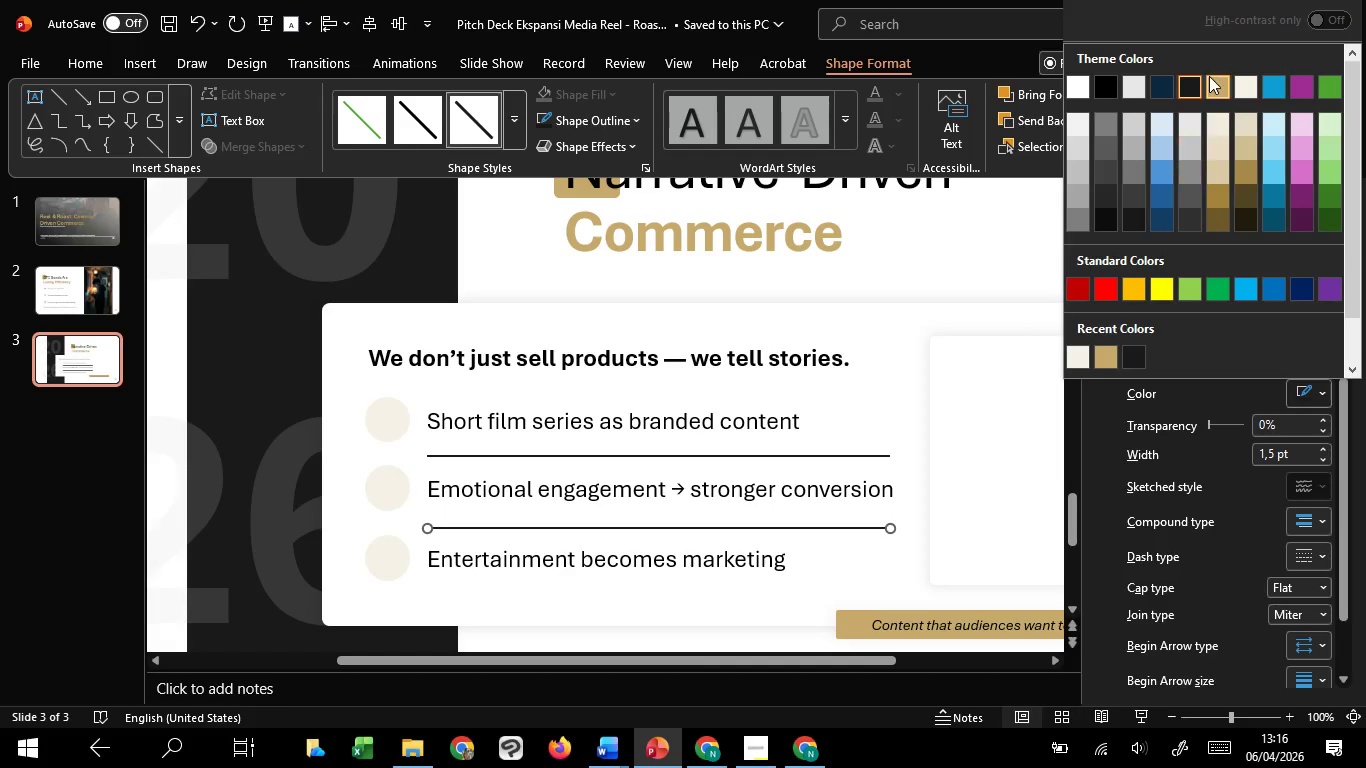 
left_click([1210, 76])
 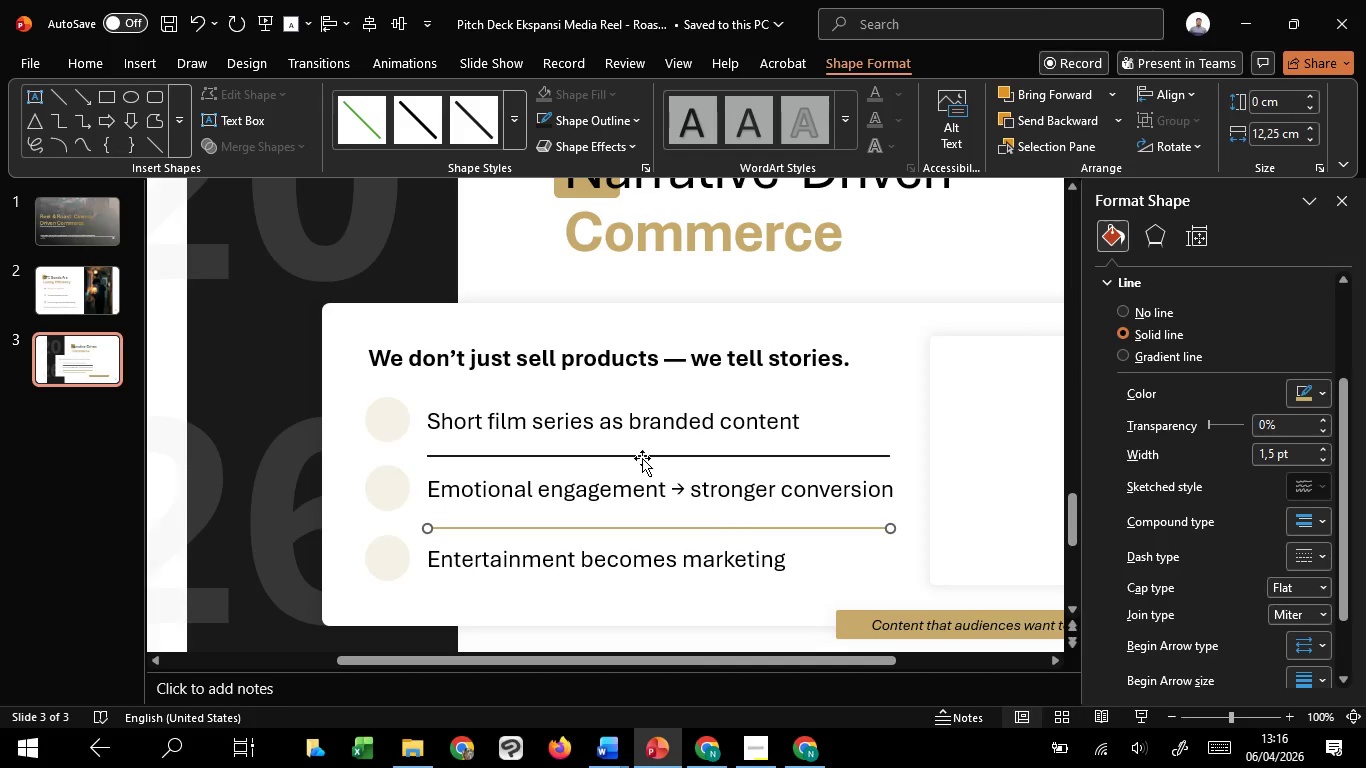 
hold_key(key=ShiftLeft, duration=1.17)
left_click([643, 458])
 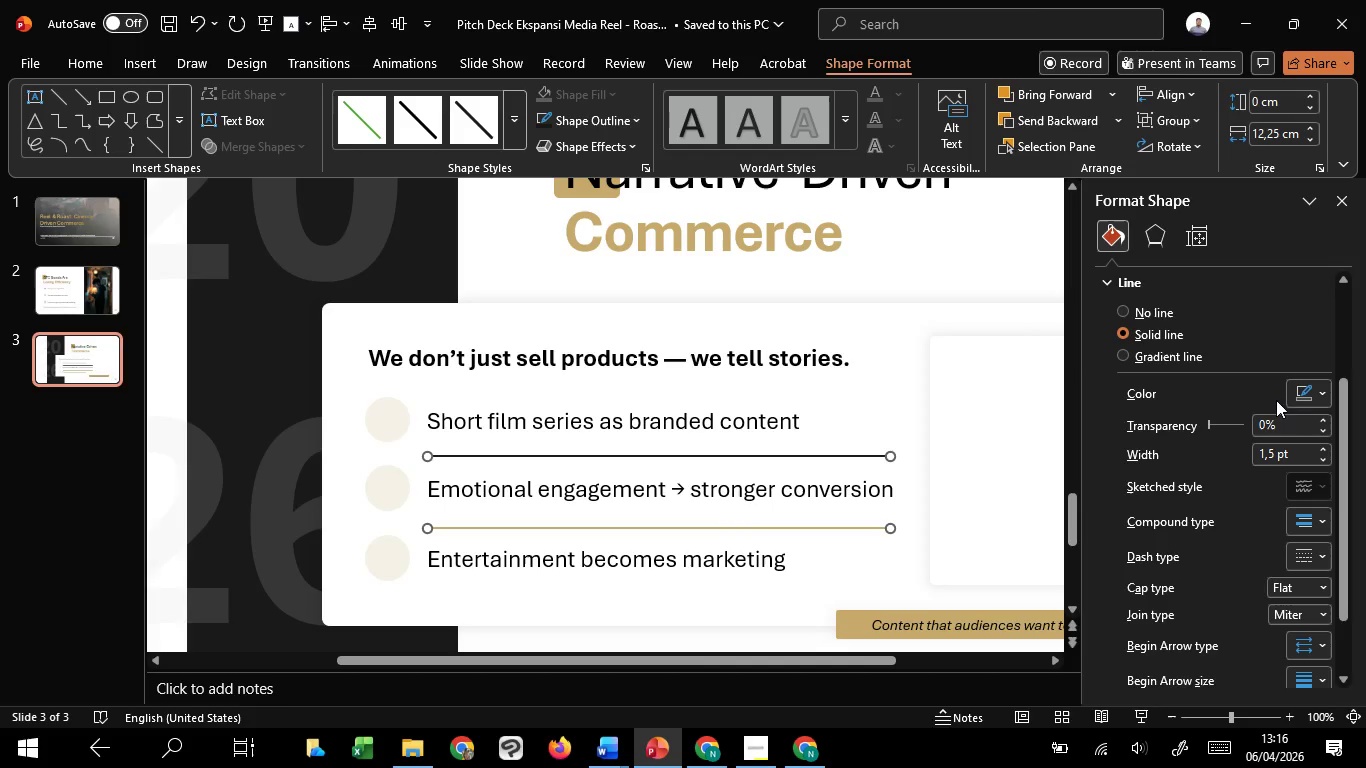 
left_click([1303, 399])
 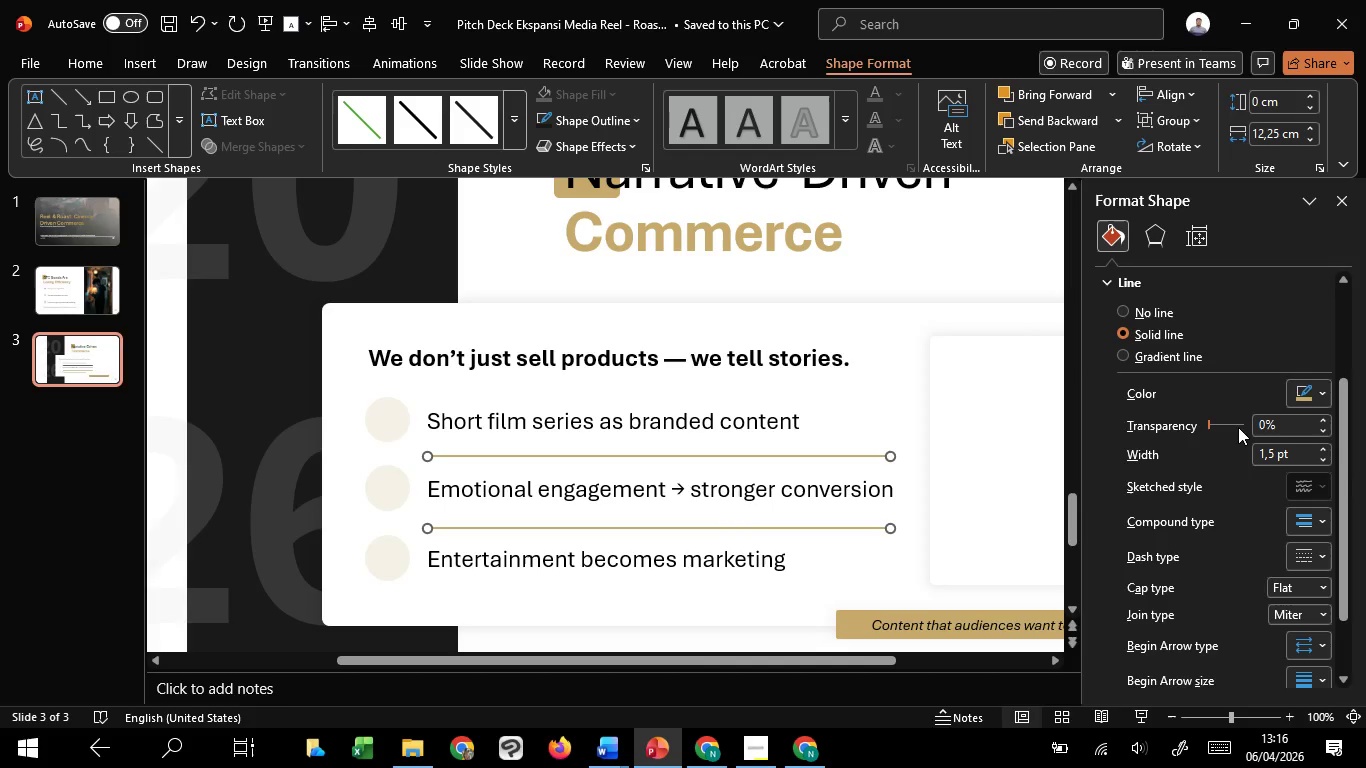 
scroll: coordinate [1240, 423], scroll_direction: up, amount: 87.0
 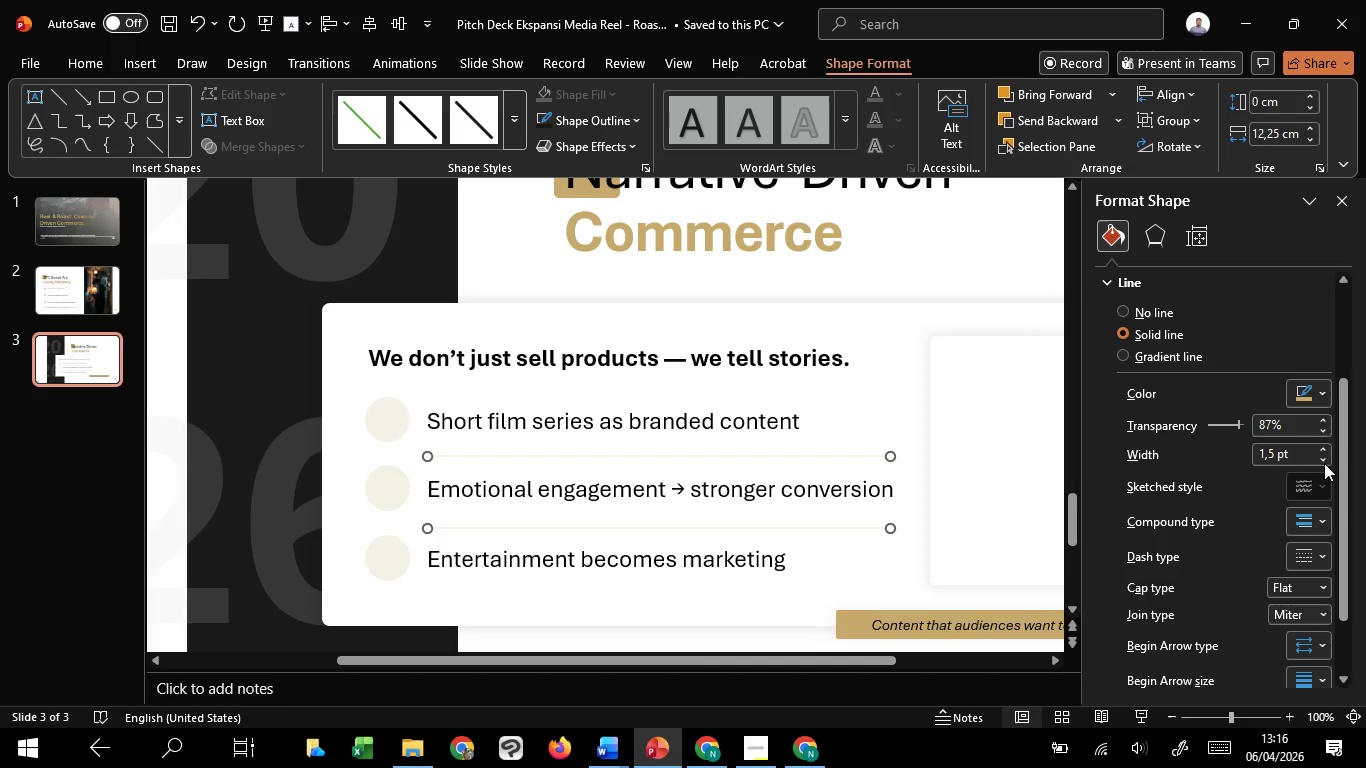 
double_click([1324, 461])
 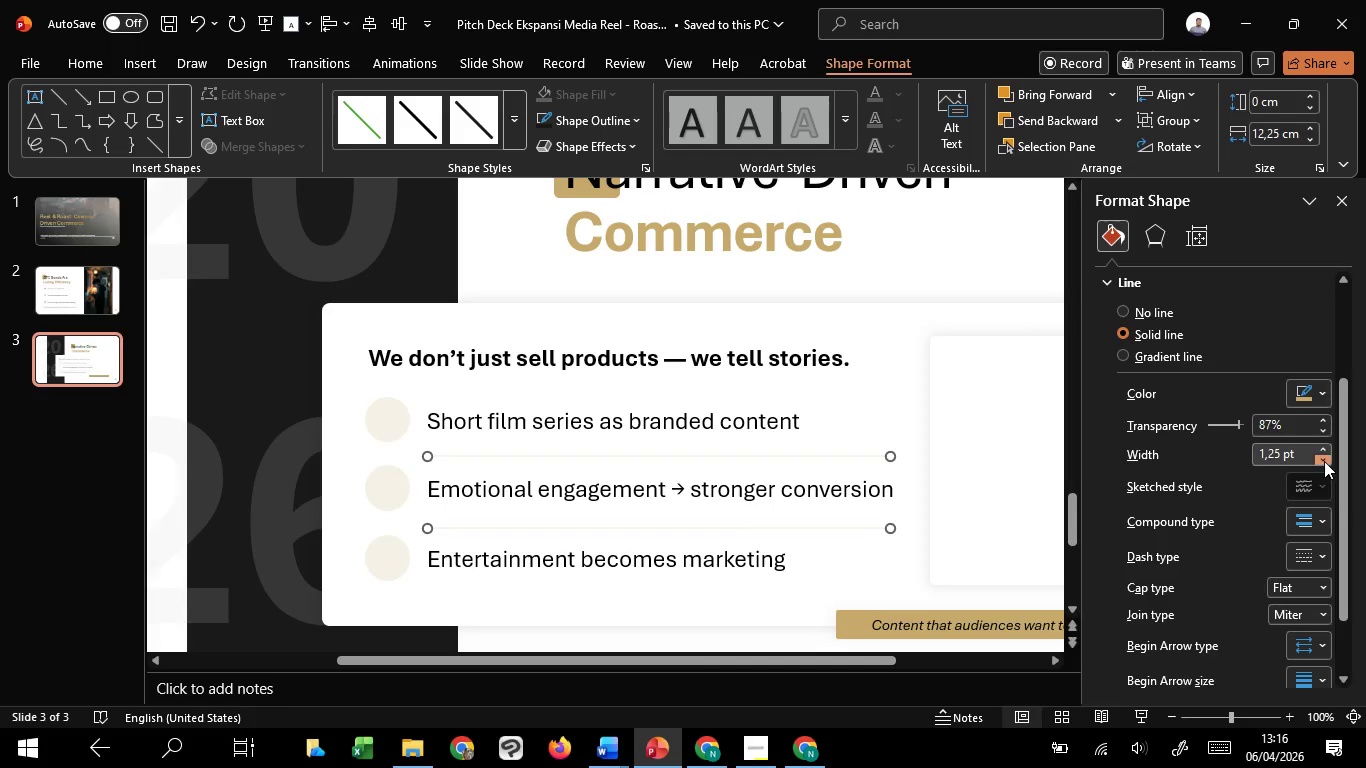 
triple_click([1324, 461])
 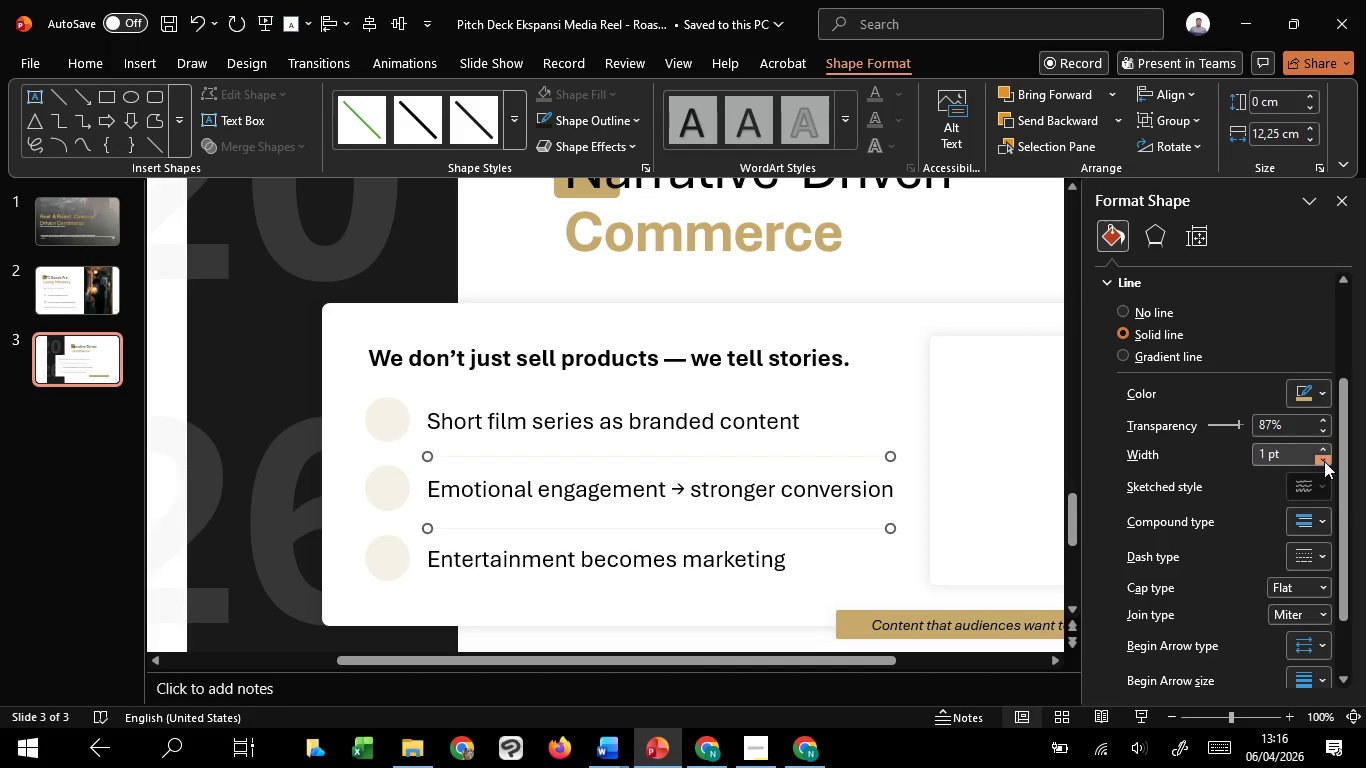 
triple_click([1324, 461])
 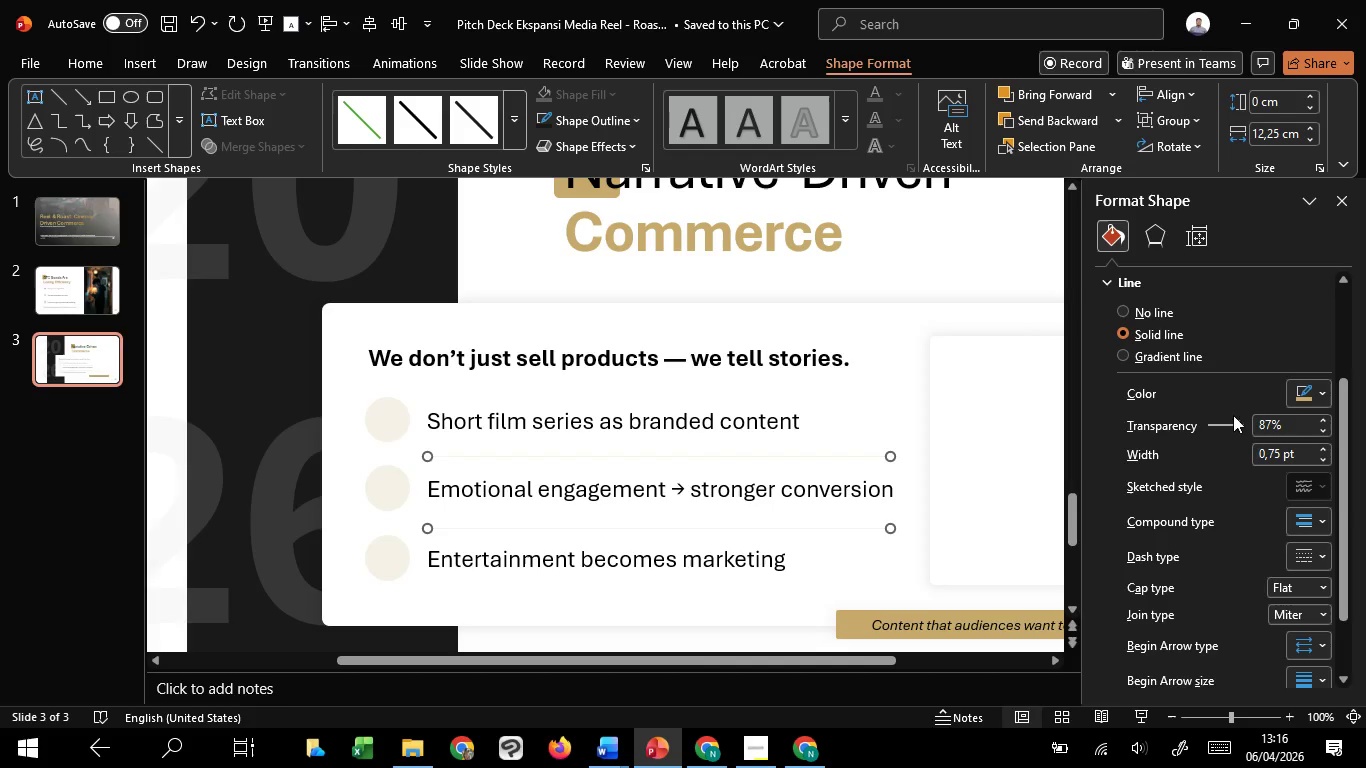 
scroll: coordinate [1225, 425], scroll_direction: down, amount: 11.0
 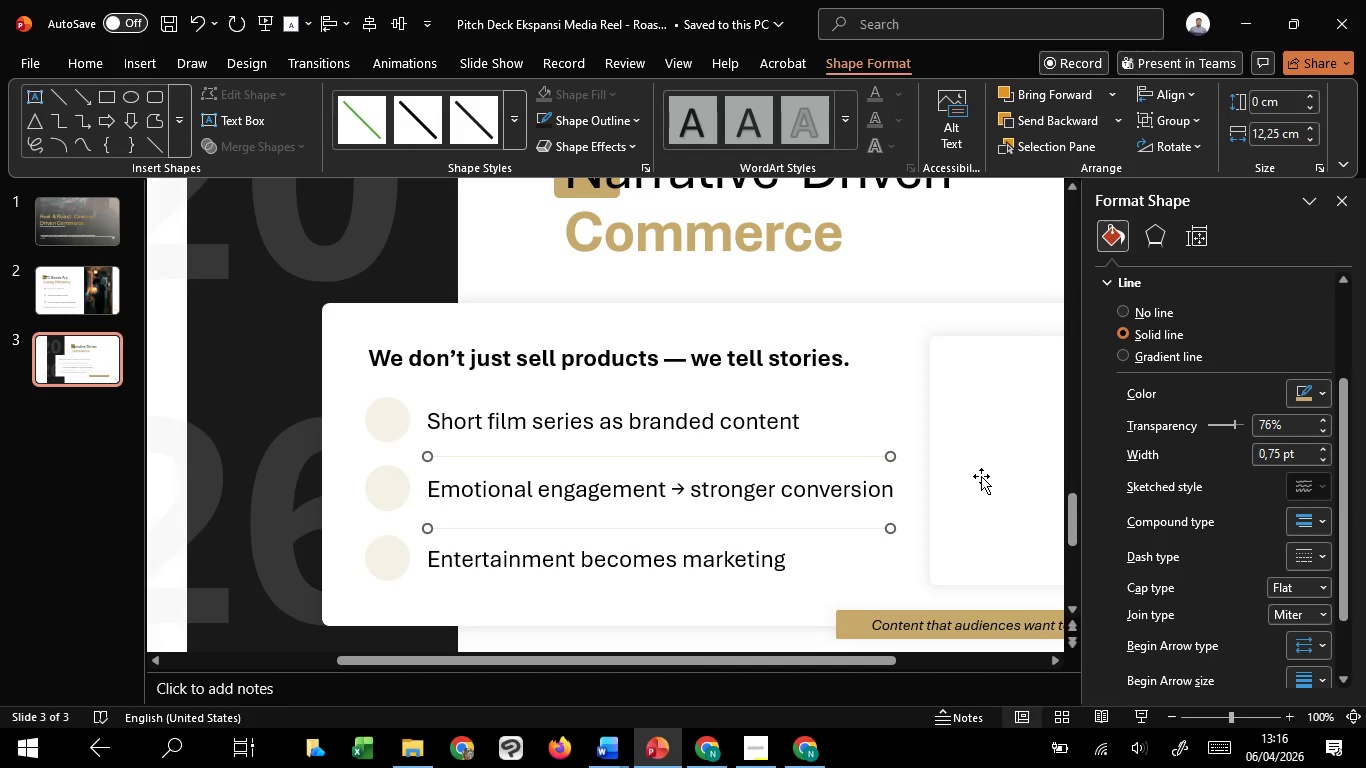 
hold_key(key=ControlLeft, duration=0.89)
scroll: coordinate [981, 477], scroll_direction: down, amount: 3.0
 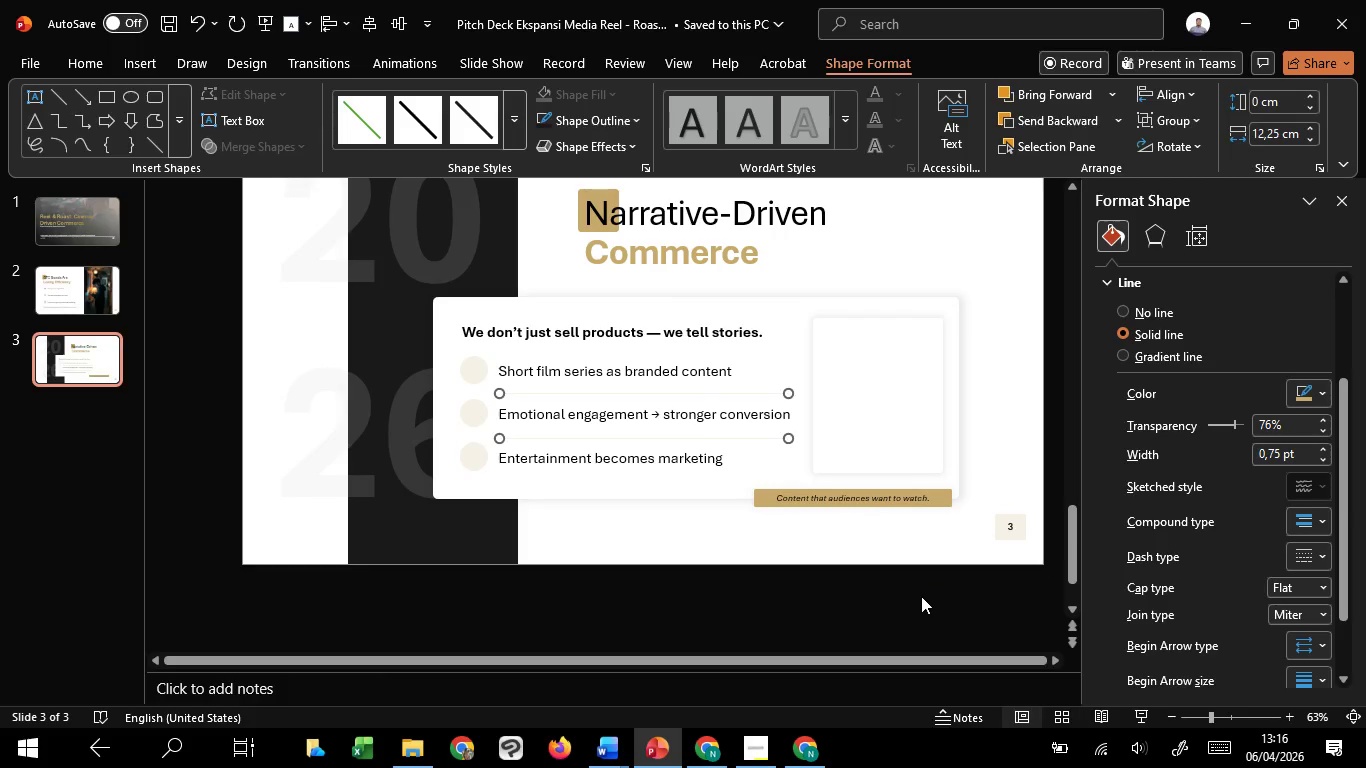 
left_click([921, 596])
 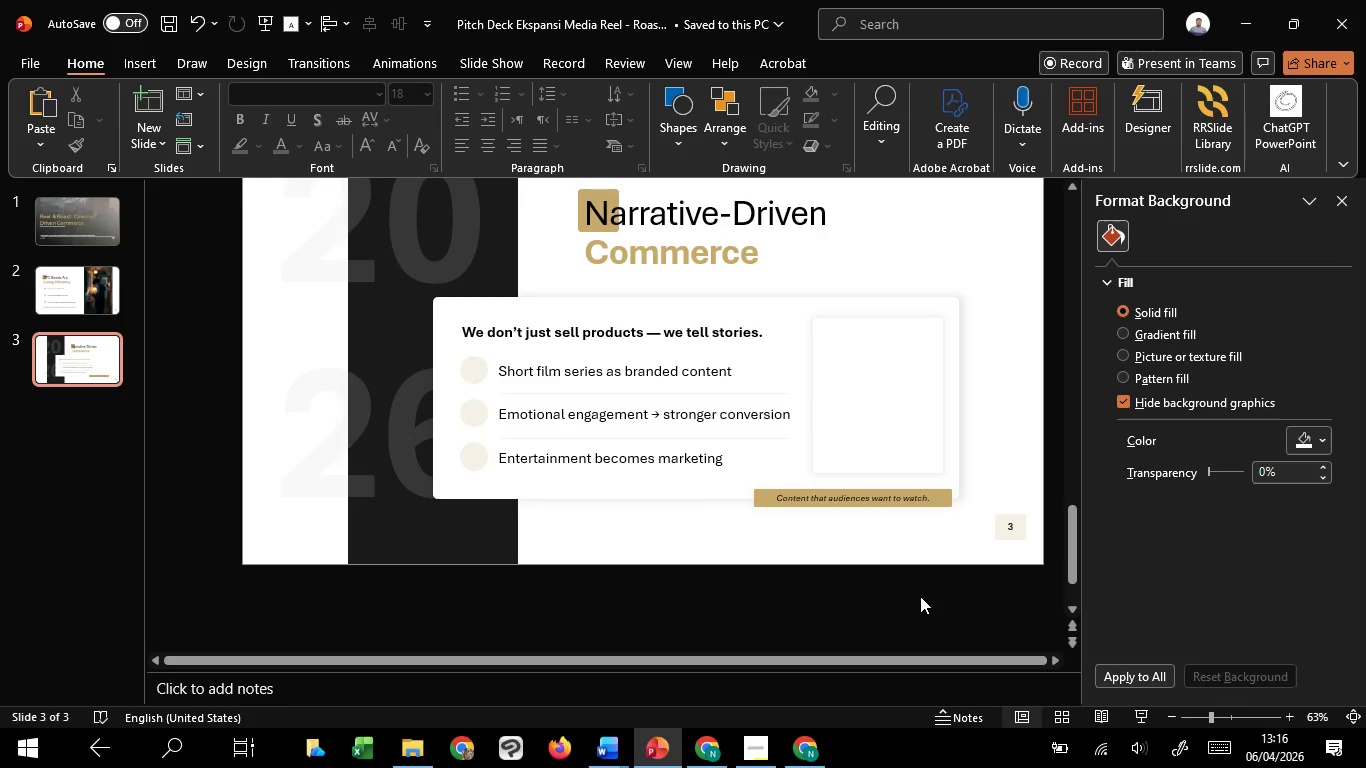 
hold_key(key=ControlLeft, duration=1.5)
 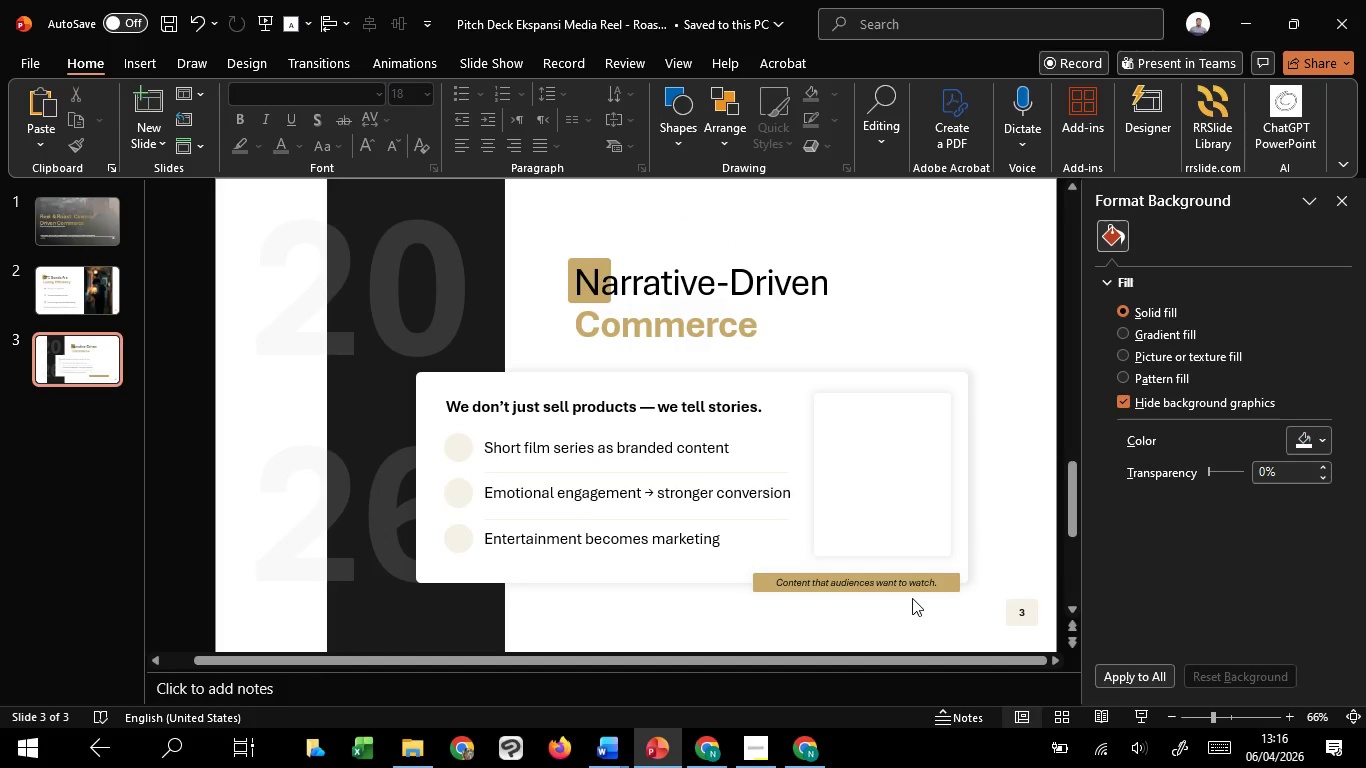 
hold_key(key=ControlLeft, duration=0.92)
 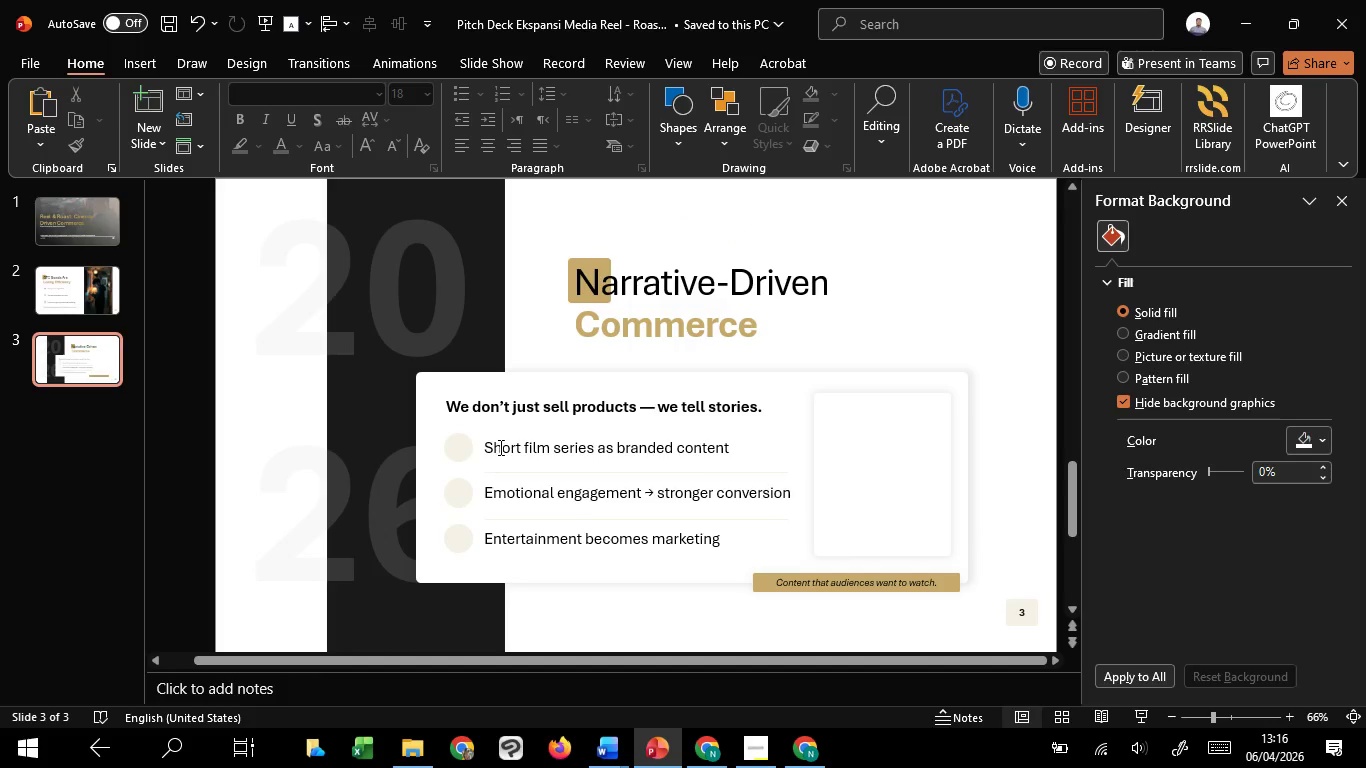 
scroll: coordinate [912, 598], scroll_direction: up, amount: 1.0
 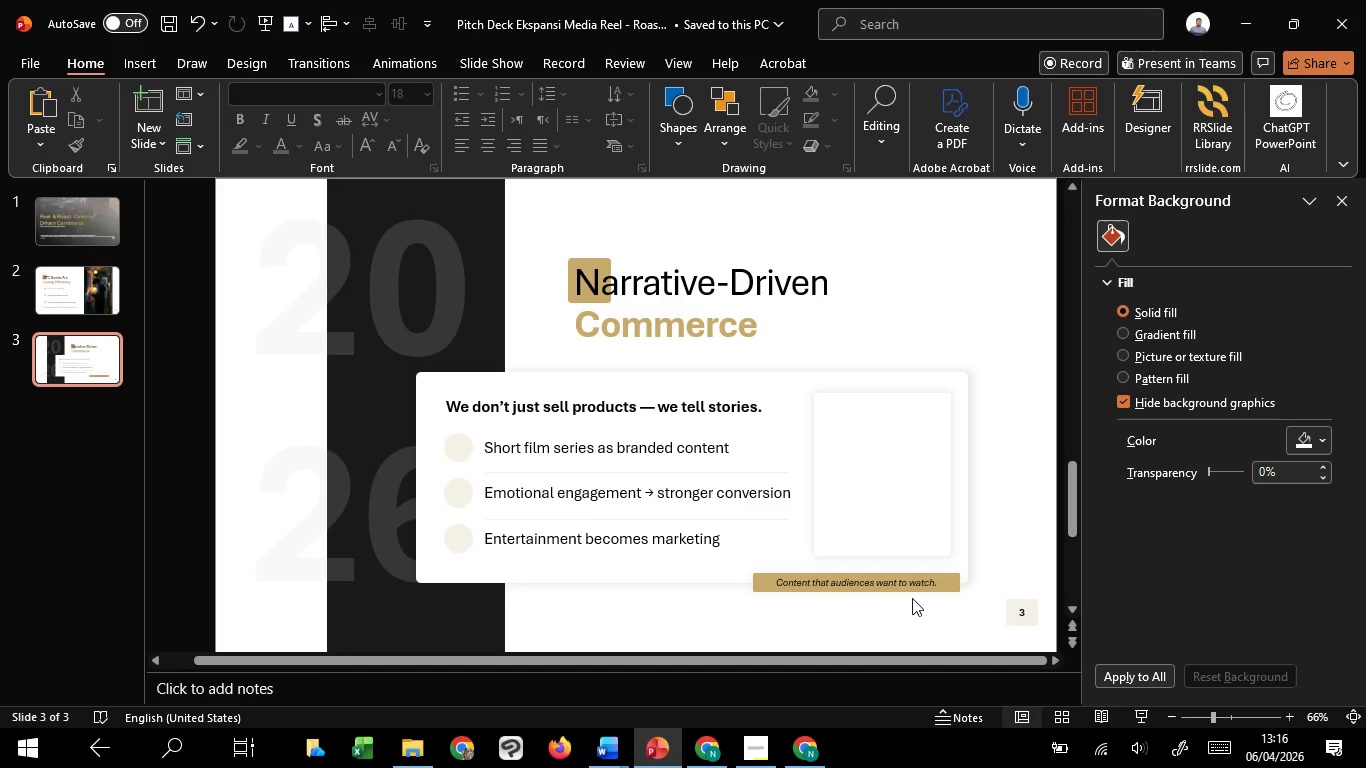 
left_click([499, 447])
 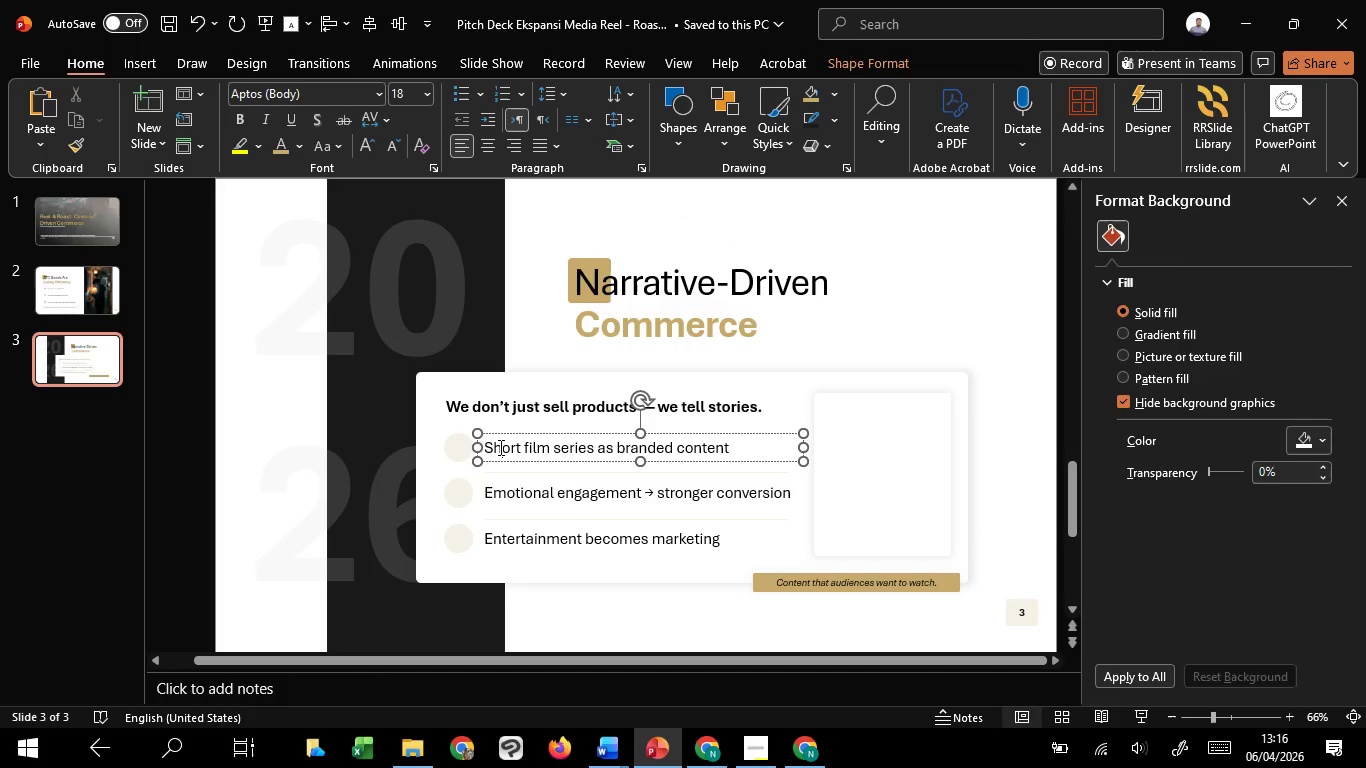 
hold_key(key=ControlLeft, duration=1.5)
 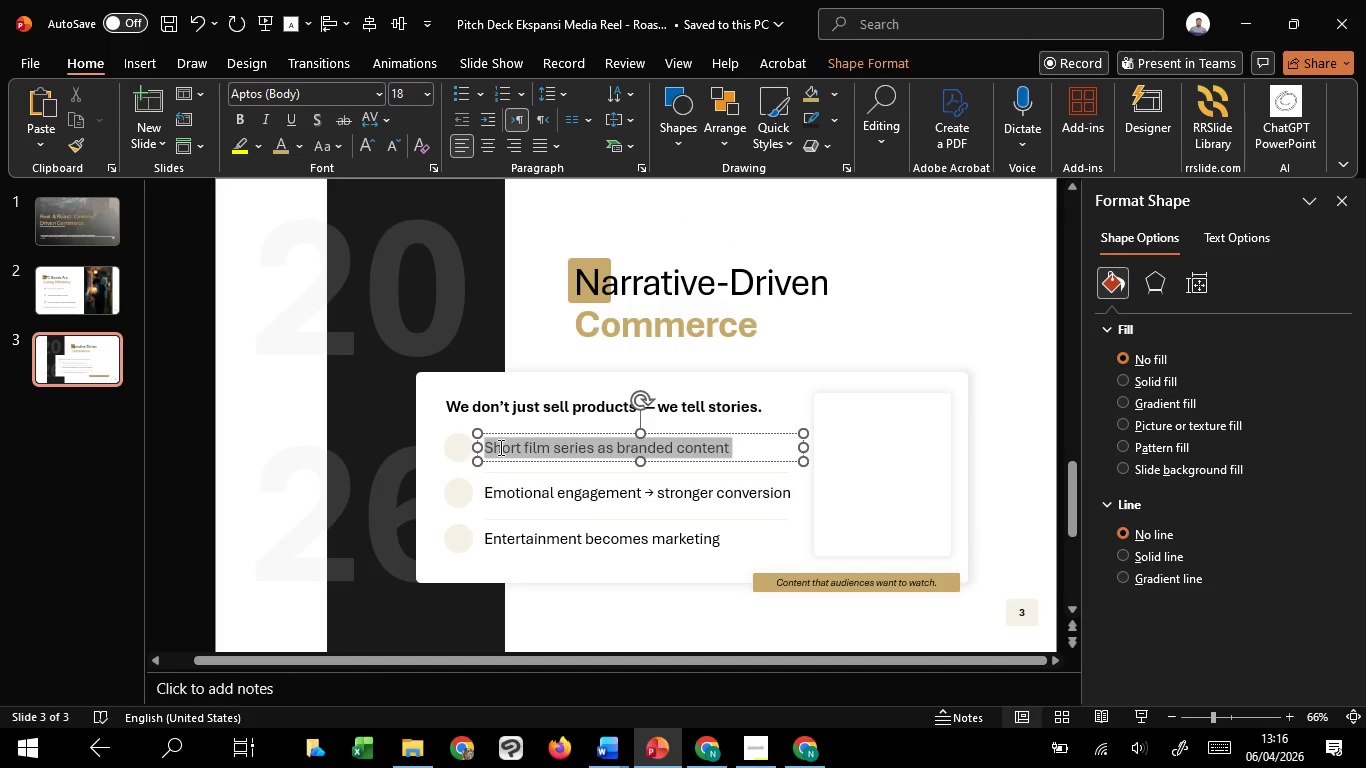 
key(Control+A)
 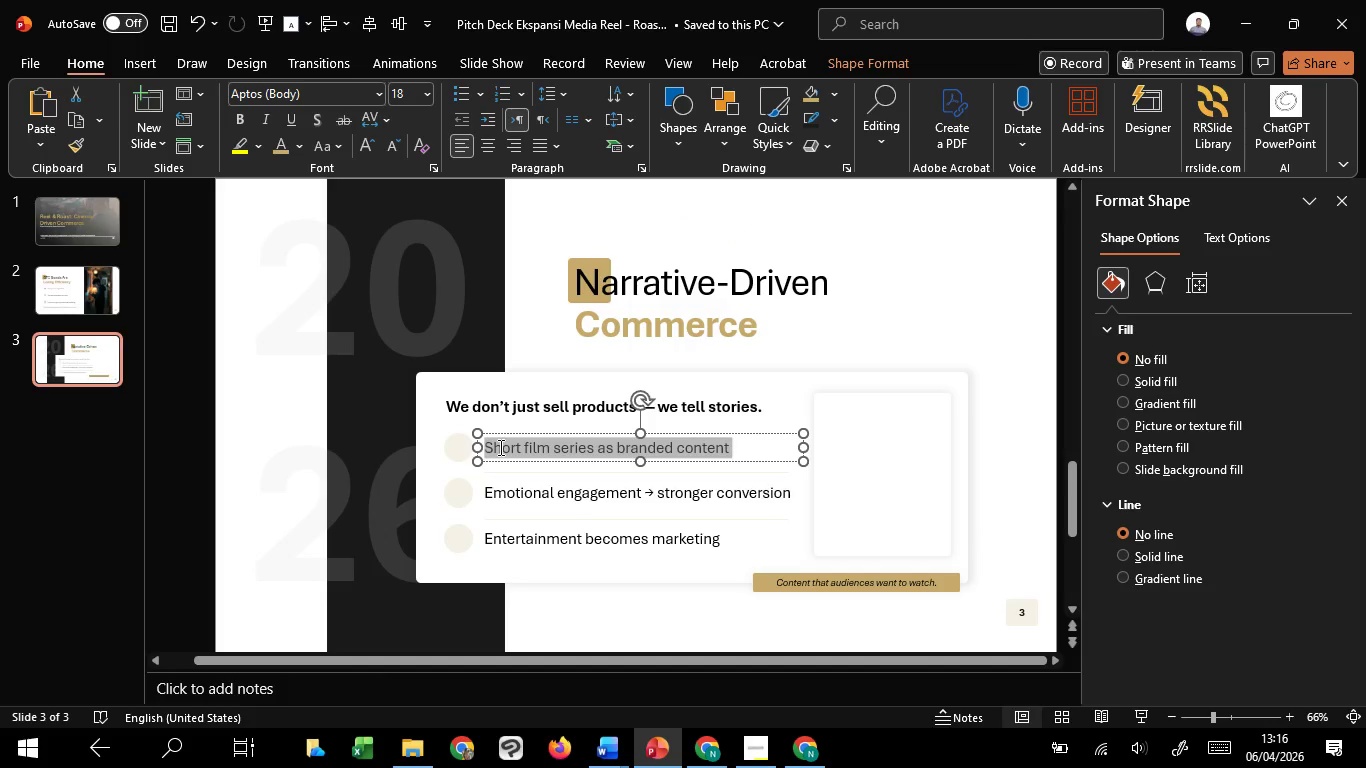 
key(Control+C)
 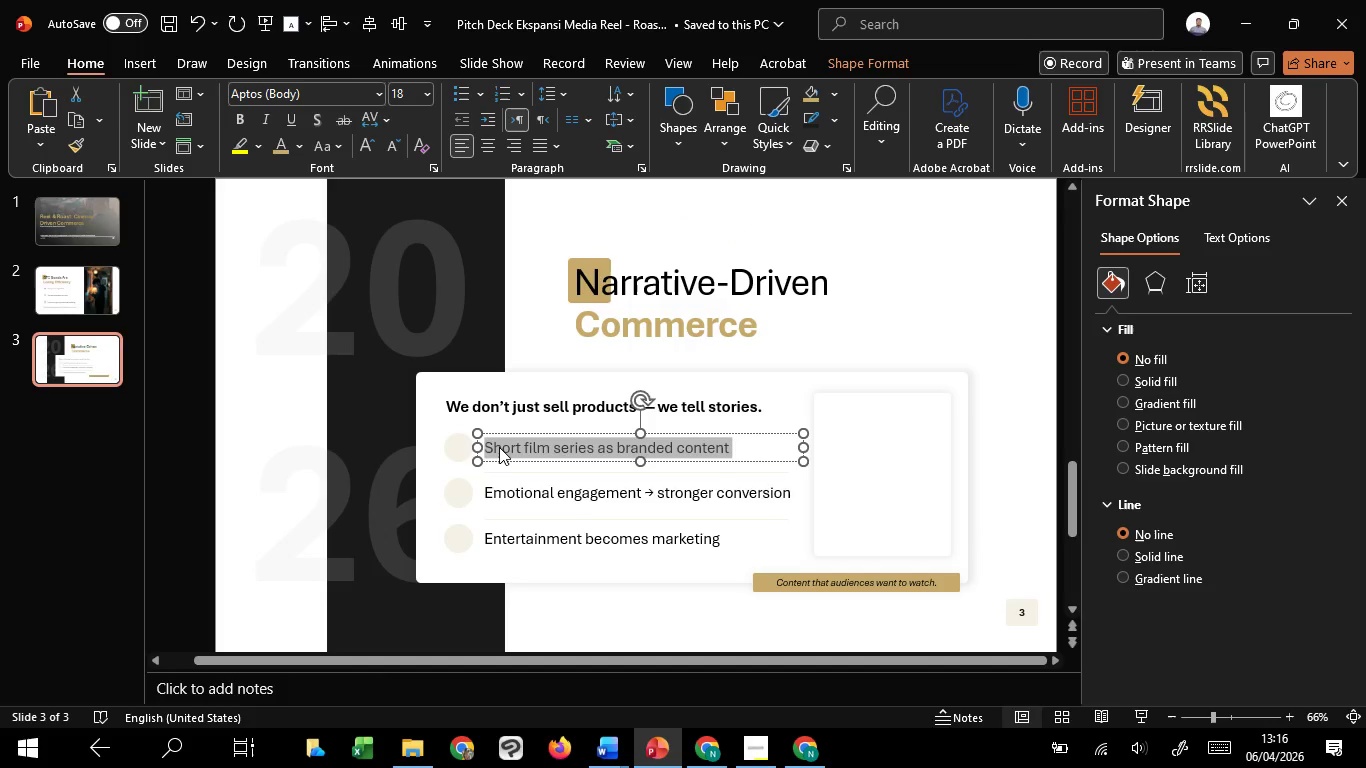 
key(Control+C)
 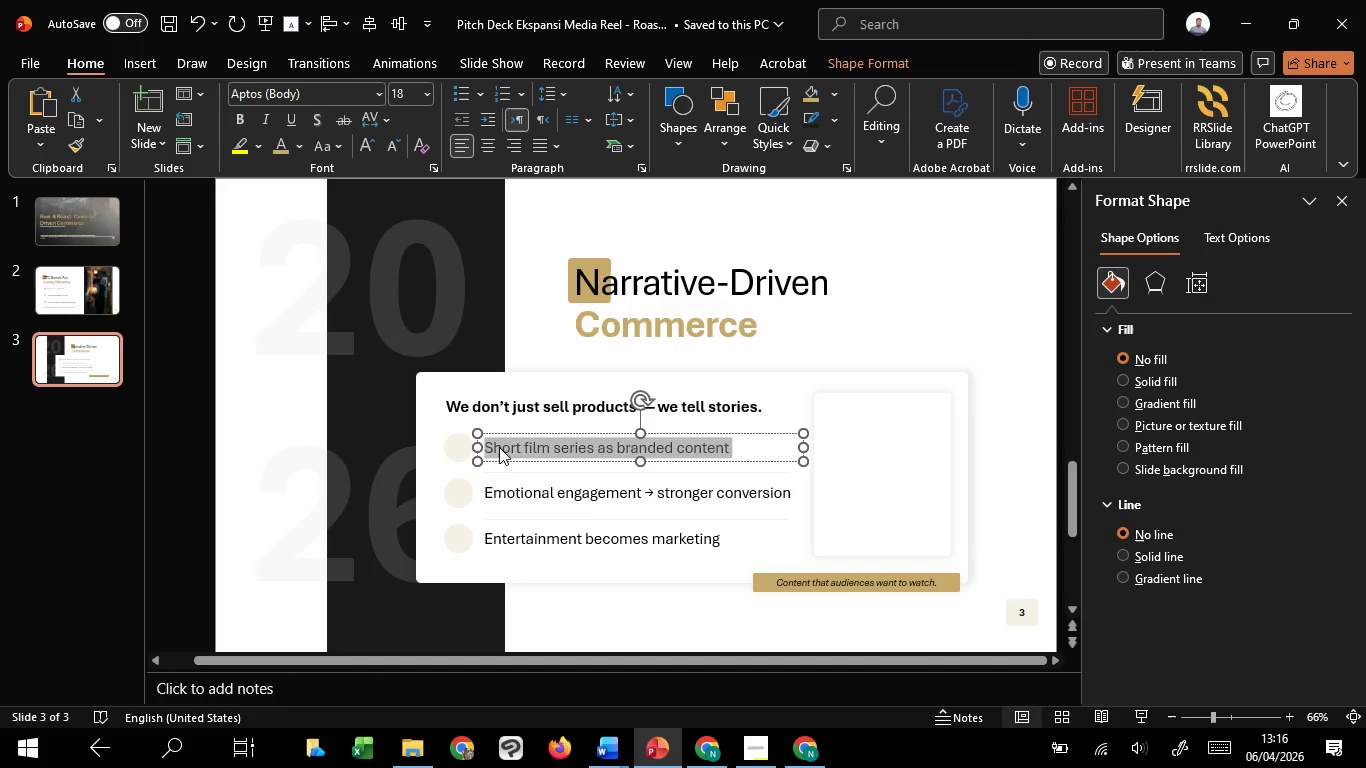 
key(Control+C)
 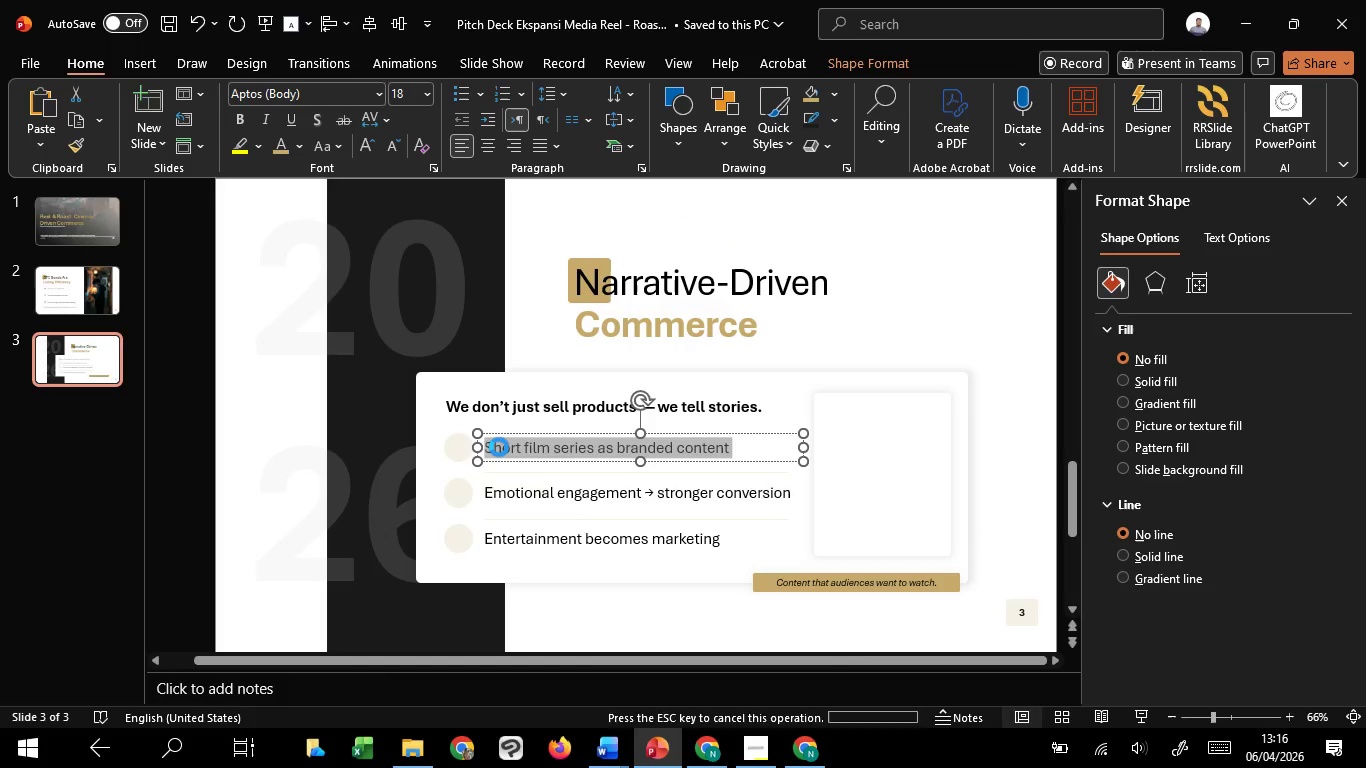 
key(Control+C)
 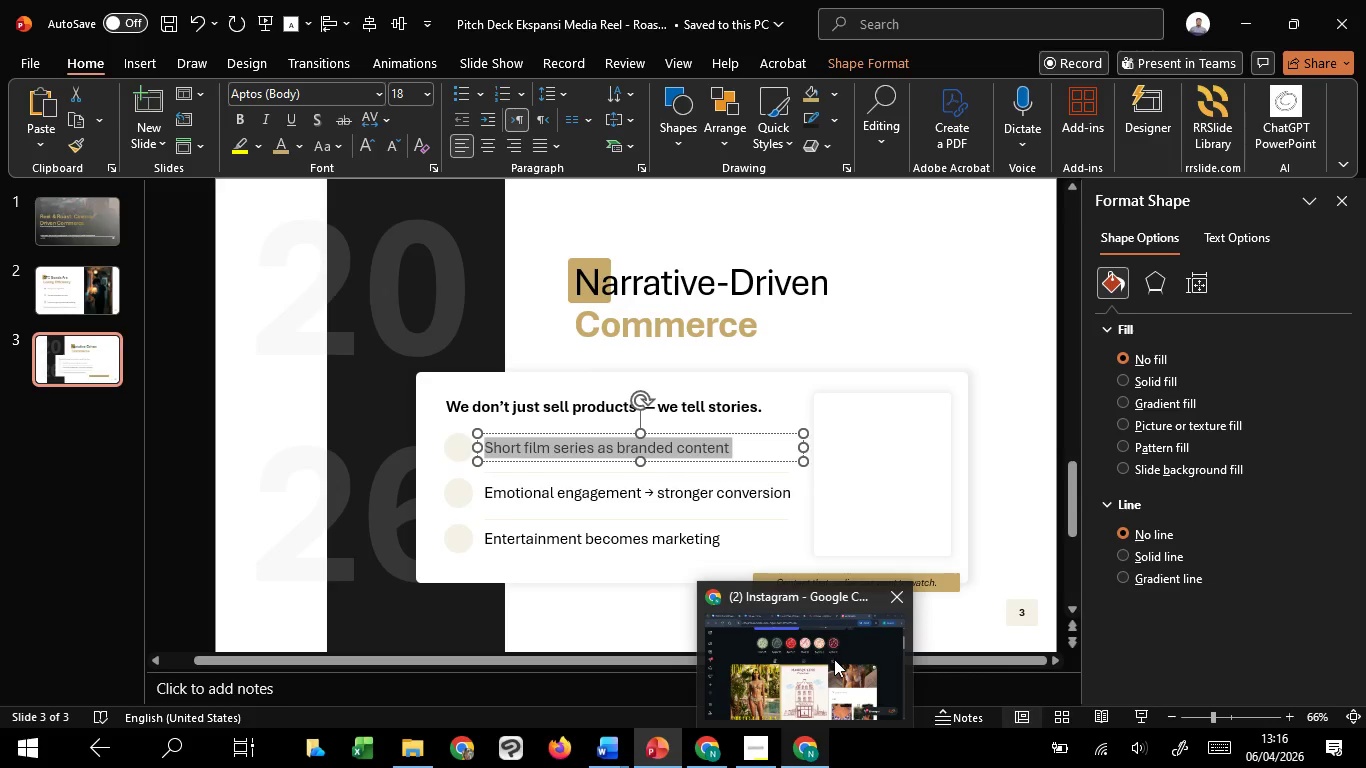 
left_click([834, 659])
 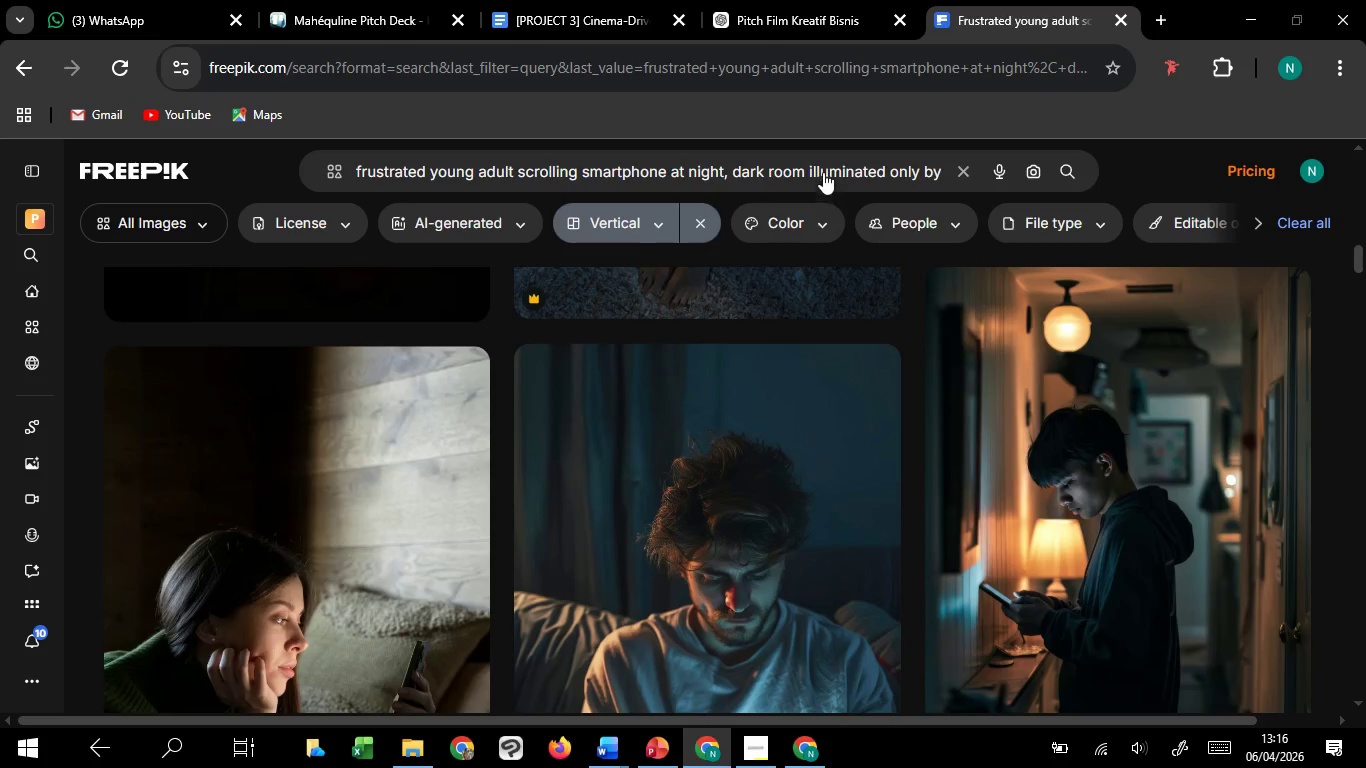 
wait(5.09)
 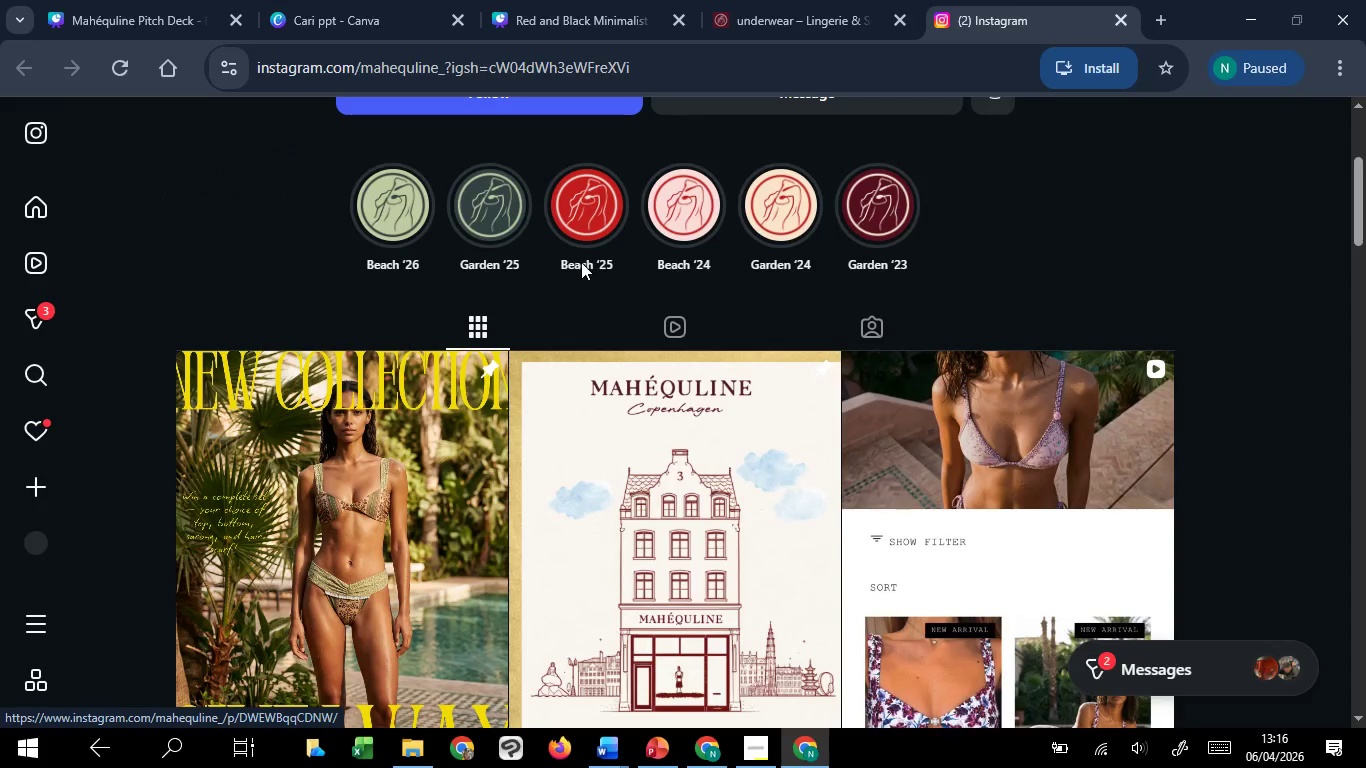 
left_click([937, 174])
 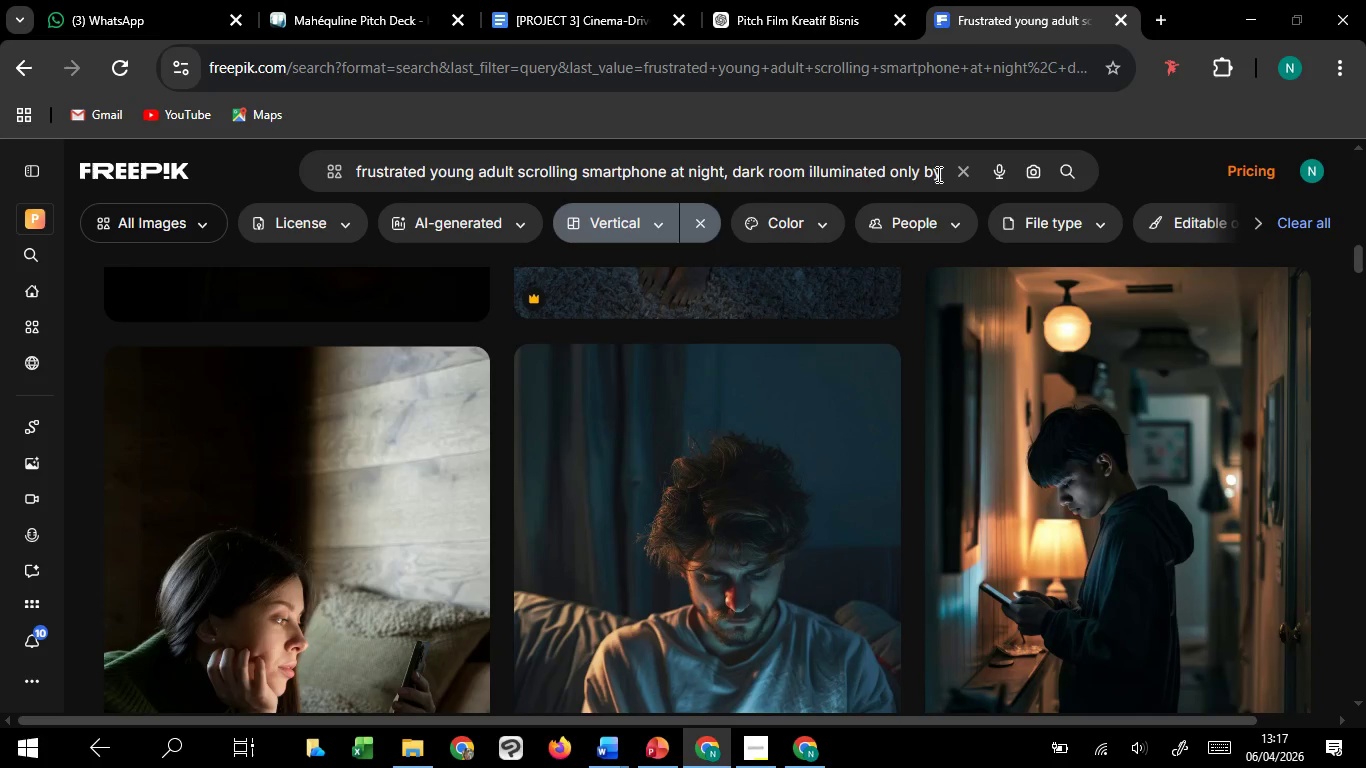 
hold_key(key=ControlLeft, duration=1.09)
 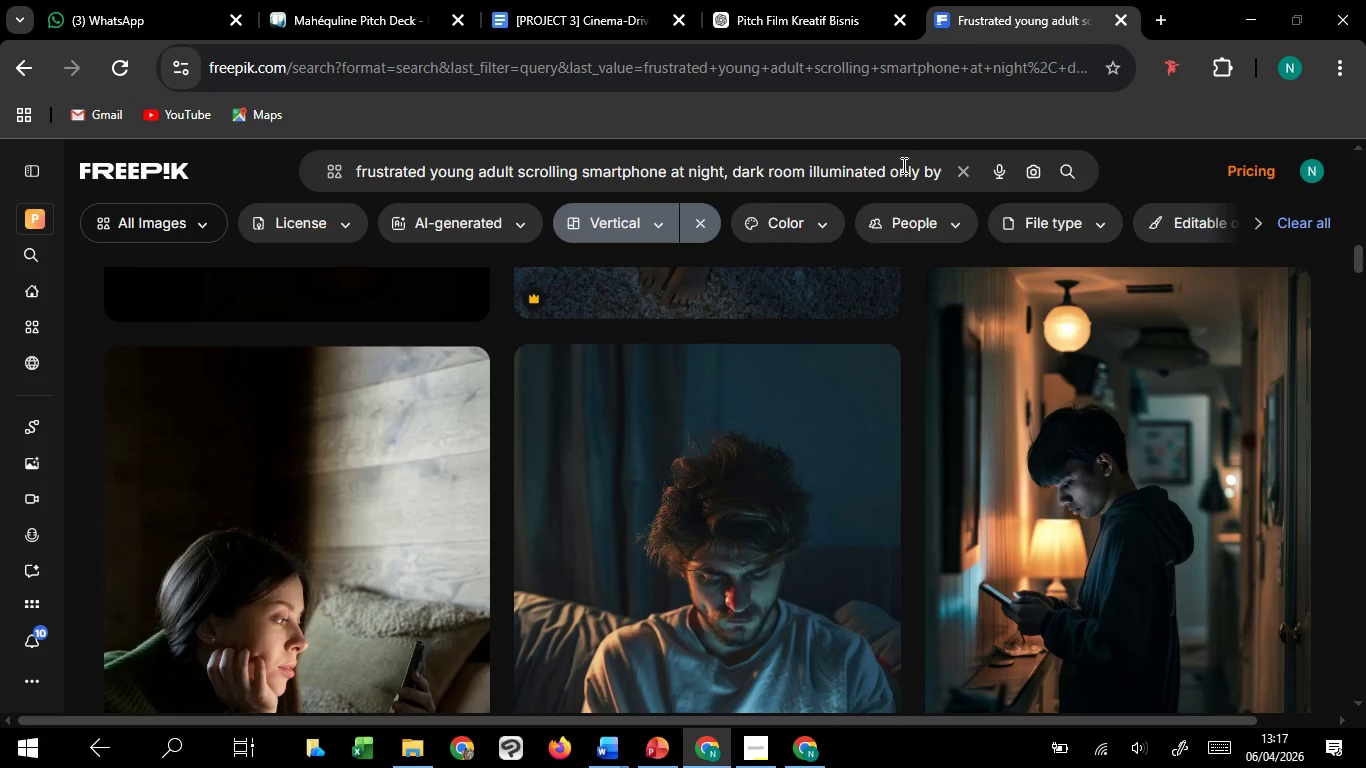 
left_click([902, 165])
 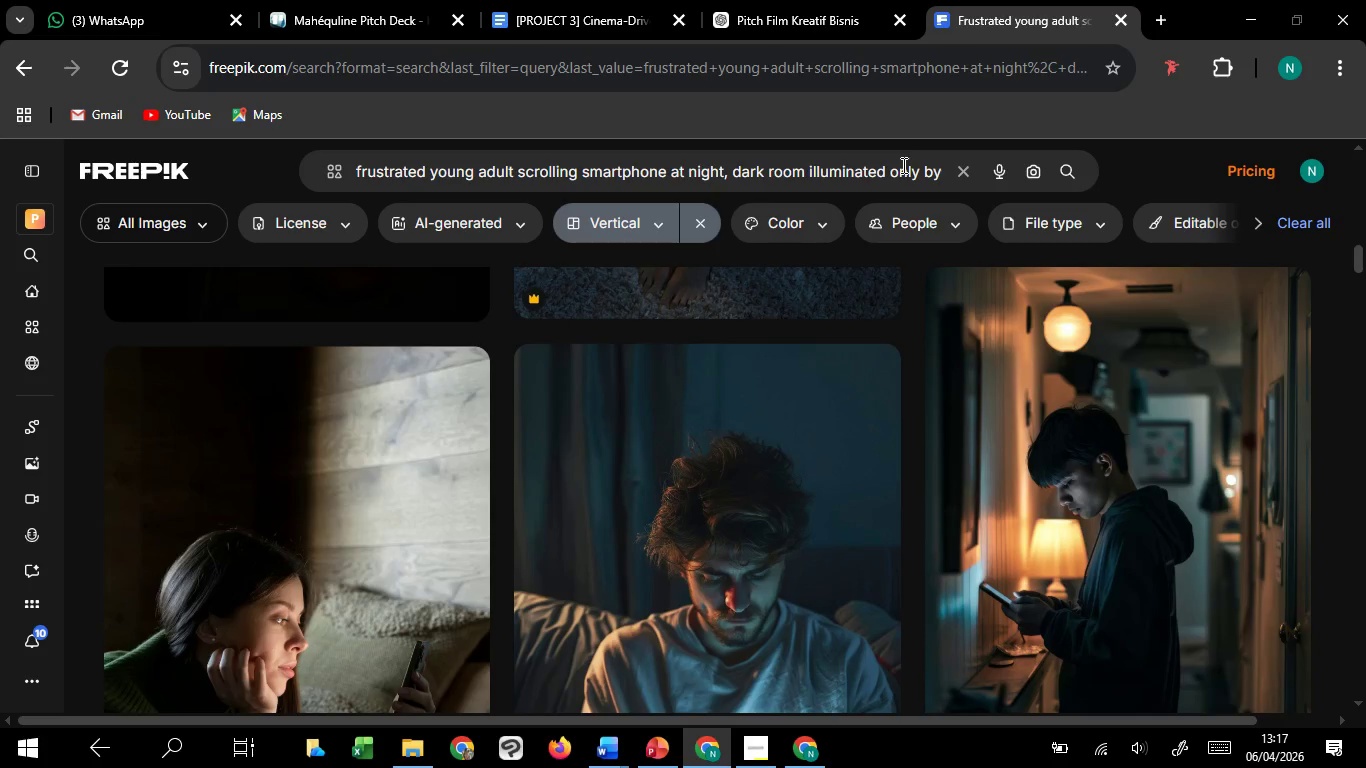 
key(Control+A)
 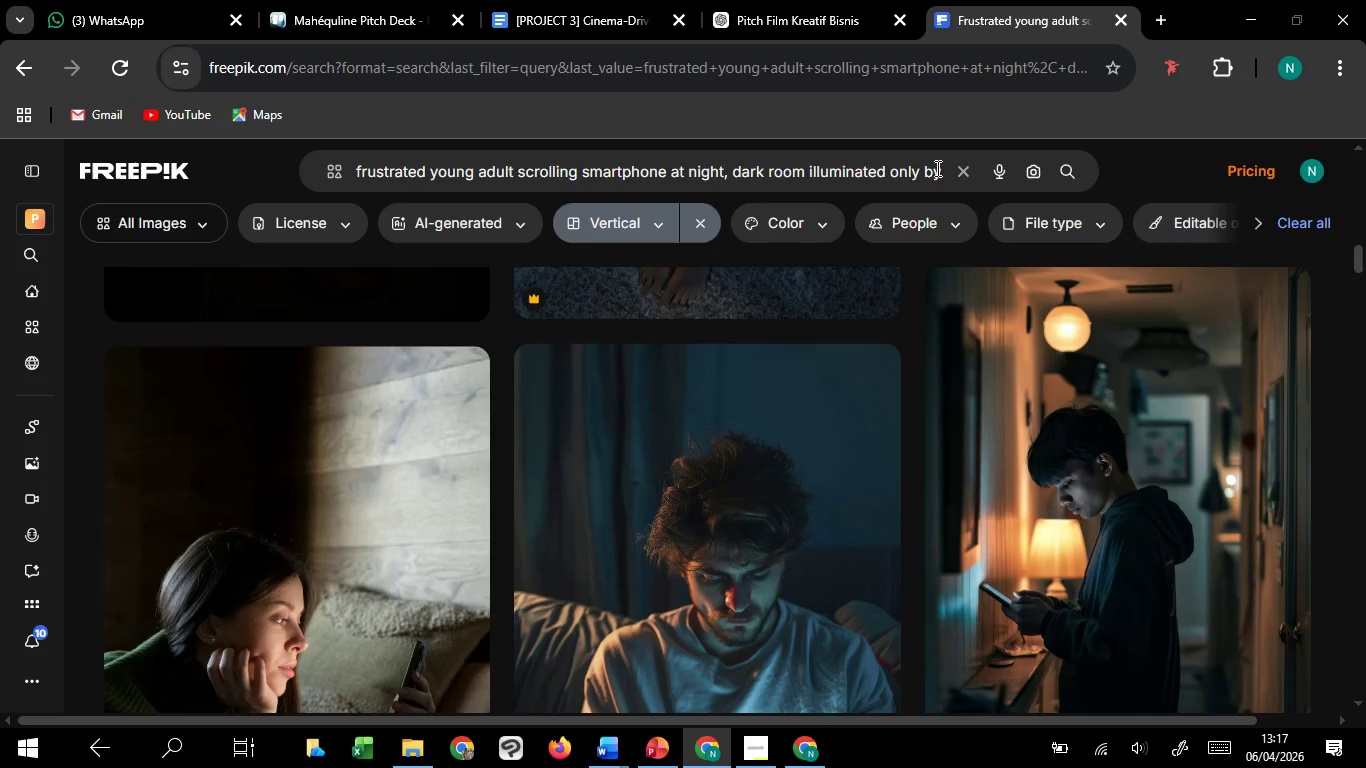 
left_click([936, 168])
 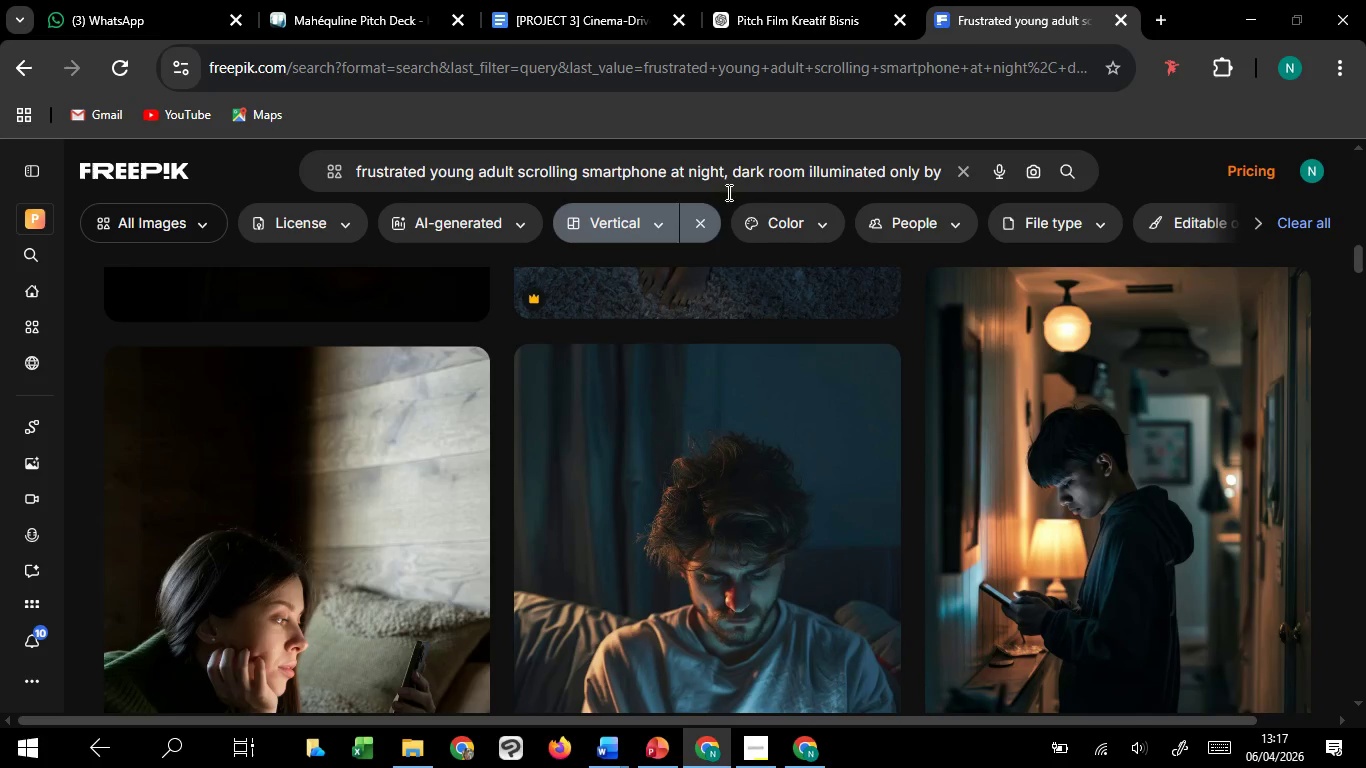 
double_click([441, 162])
 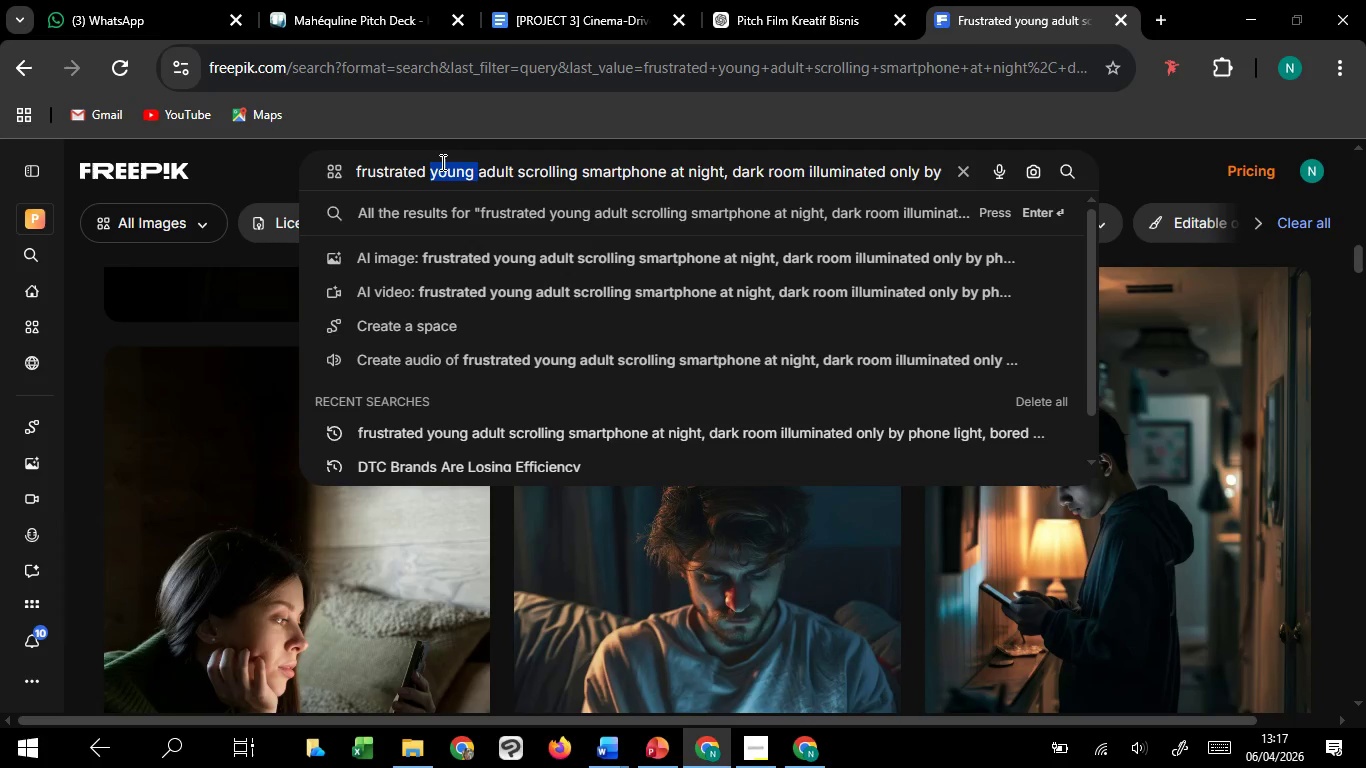 
key(Control+A)
 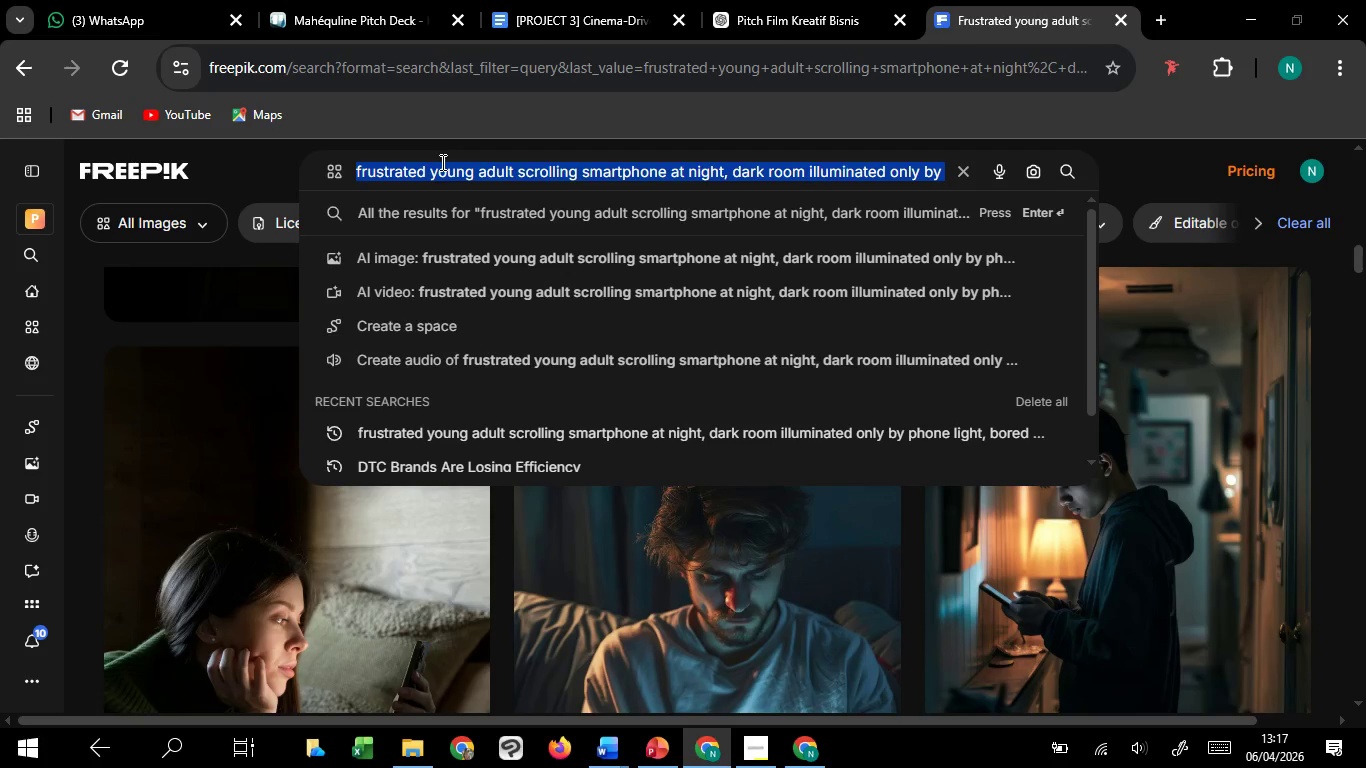 
key(Control+V)
 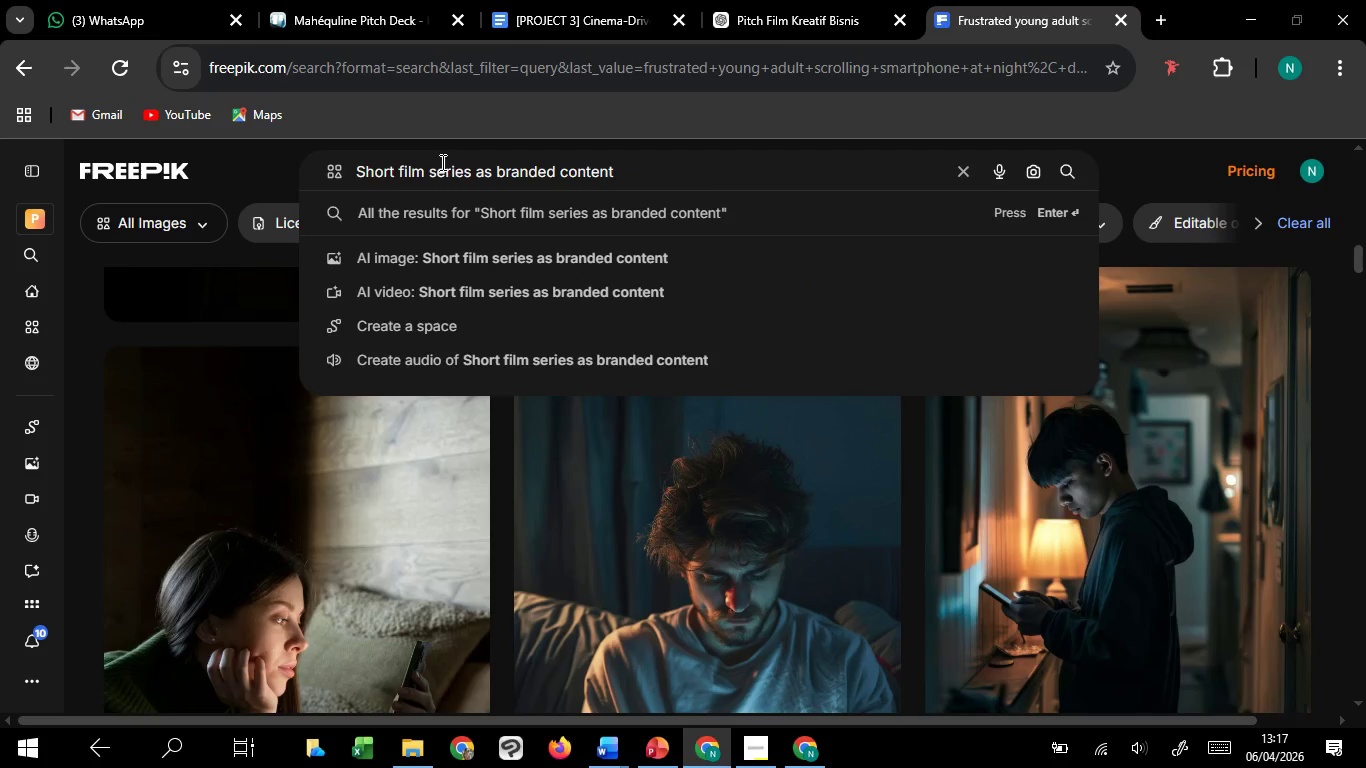 
key(Enter)
 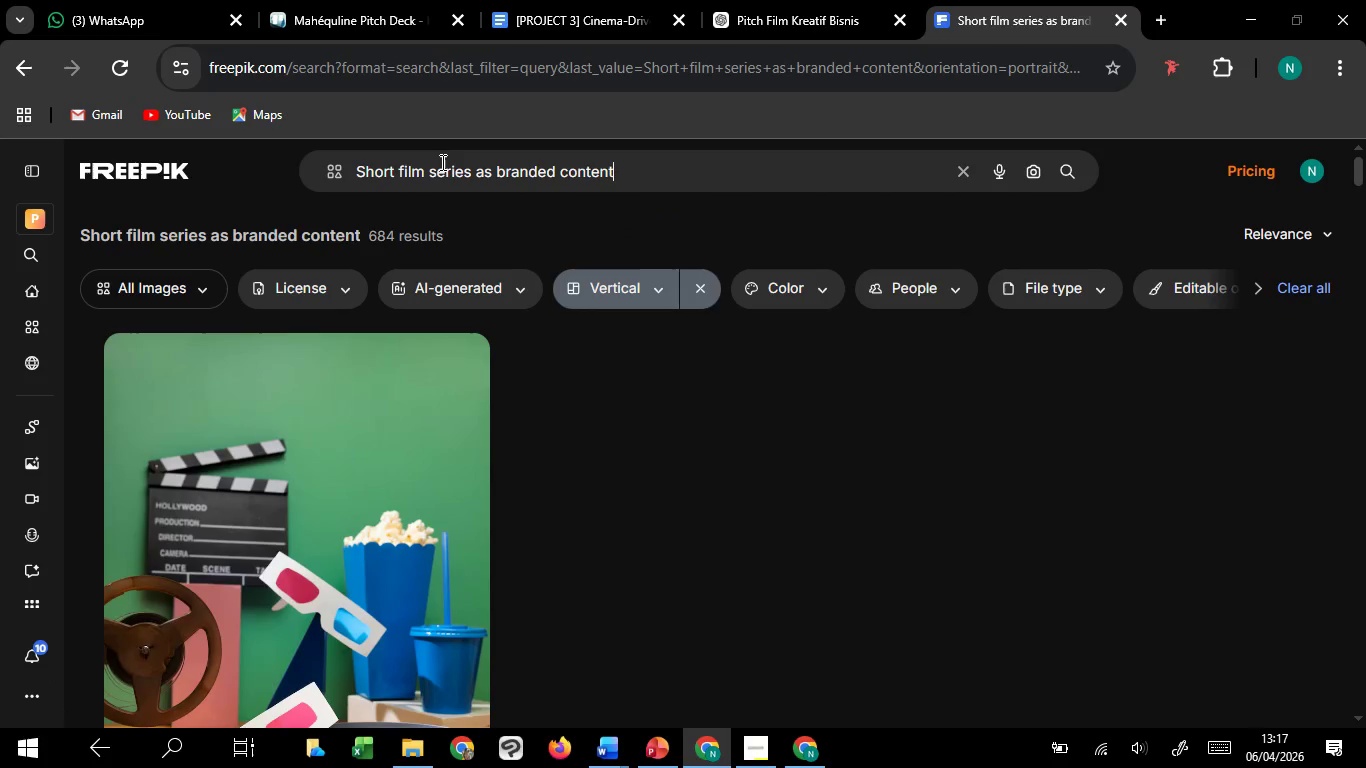 
scroll: coordinate [441, 162], scroll_direction: down, amount: 1.0
 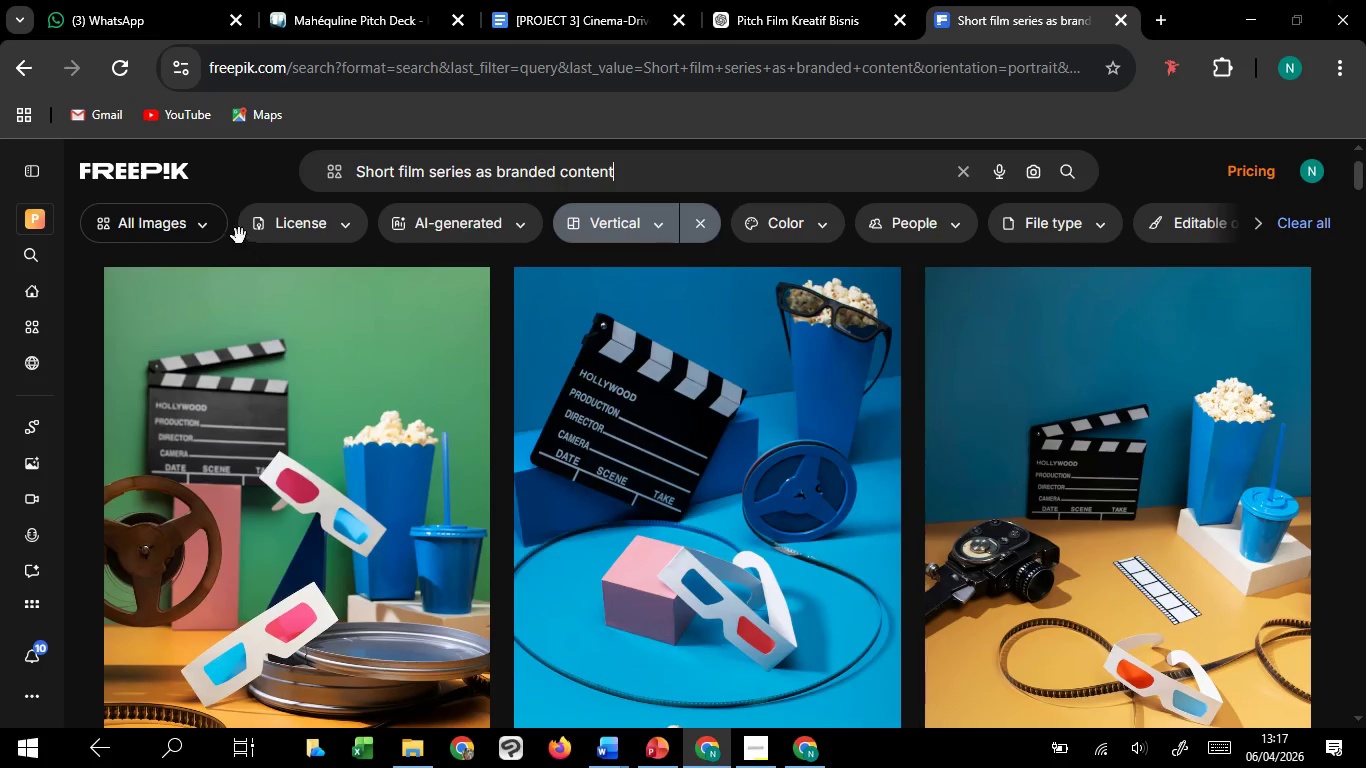 
left_click([194, 238])
 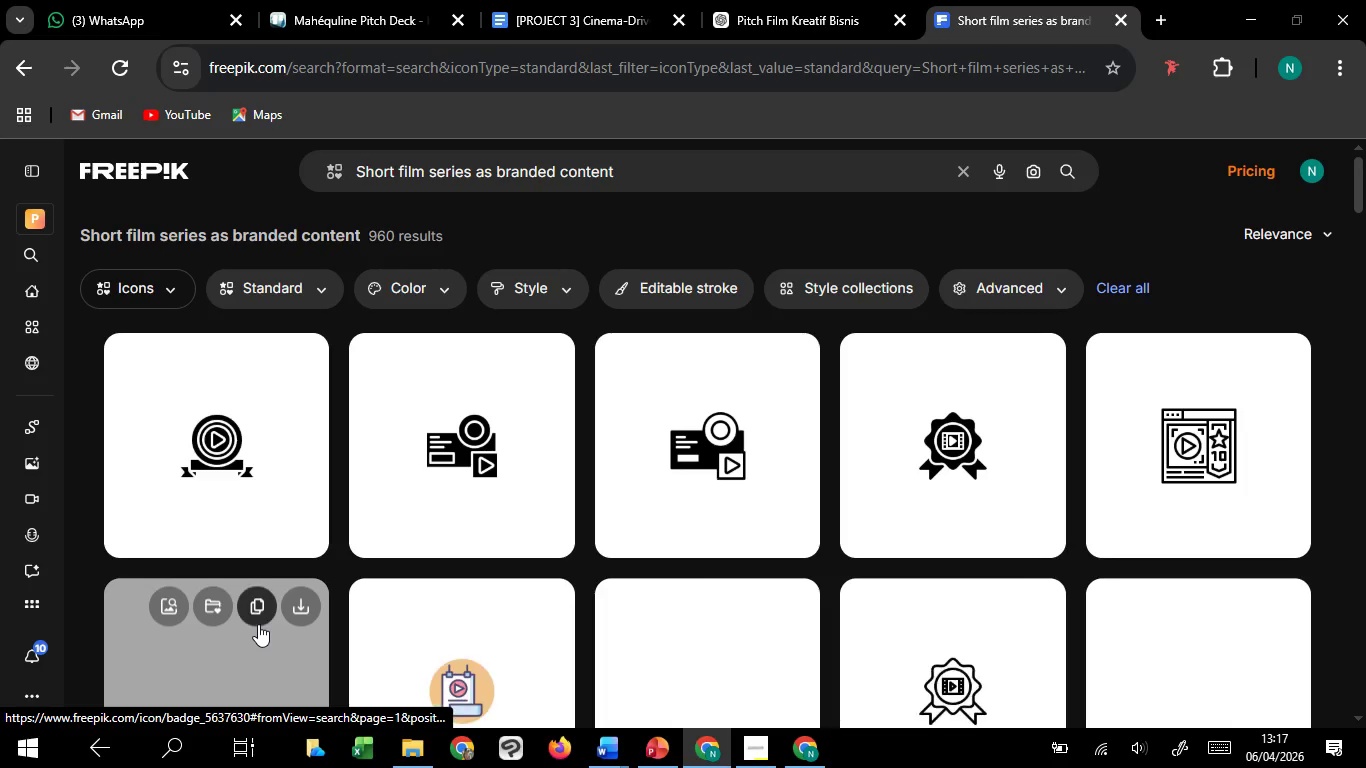 
wait(6.16)
 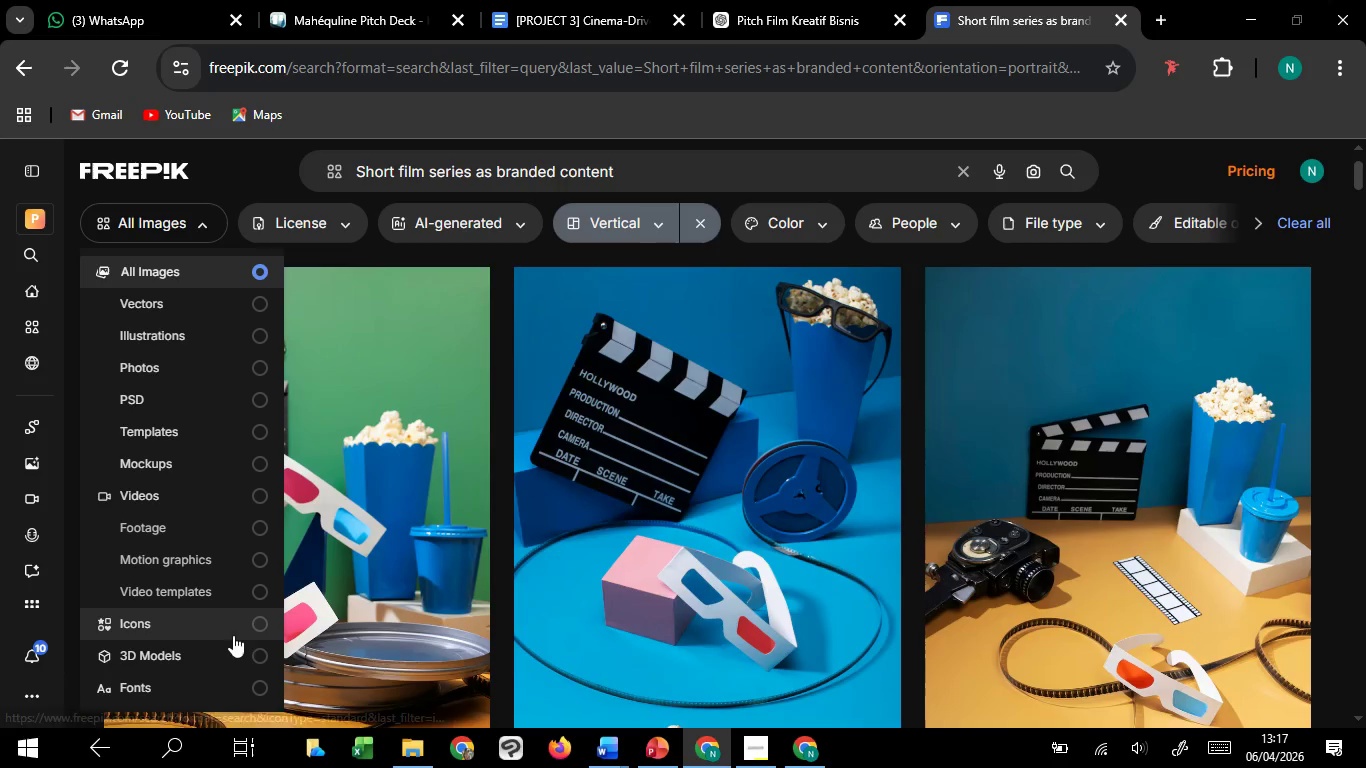 
mouse_move([272, 585])
 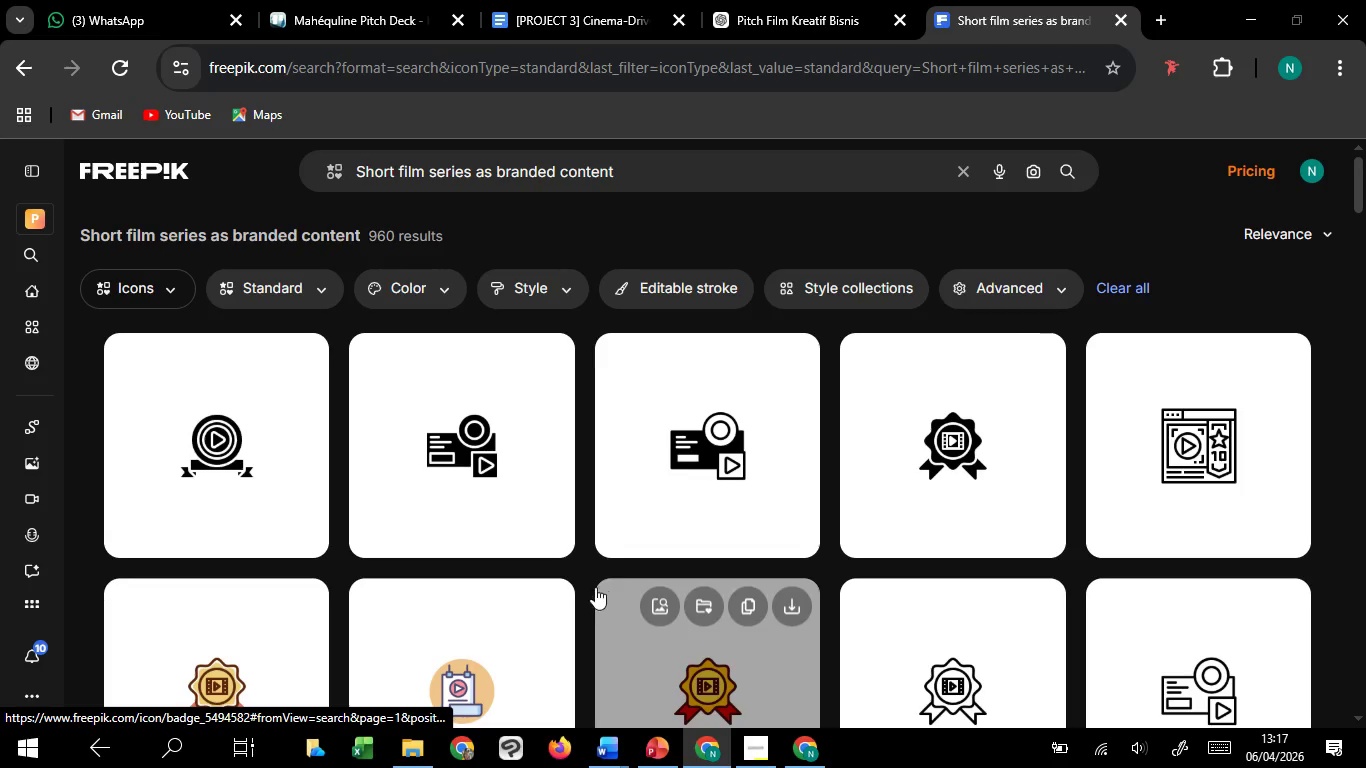 
scroll: coordinate [575, 601], scroll_direction: down, amount: 4.0
 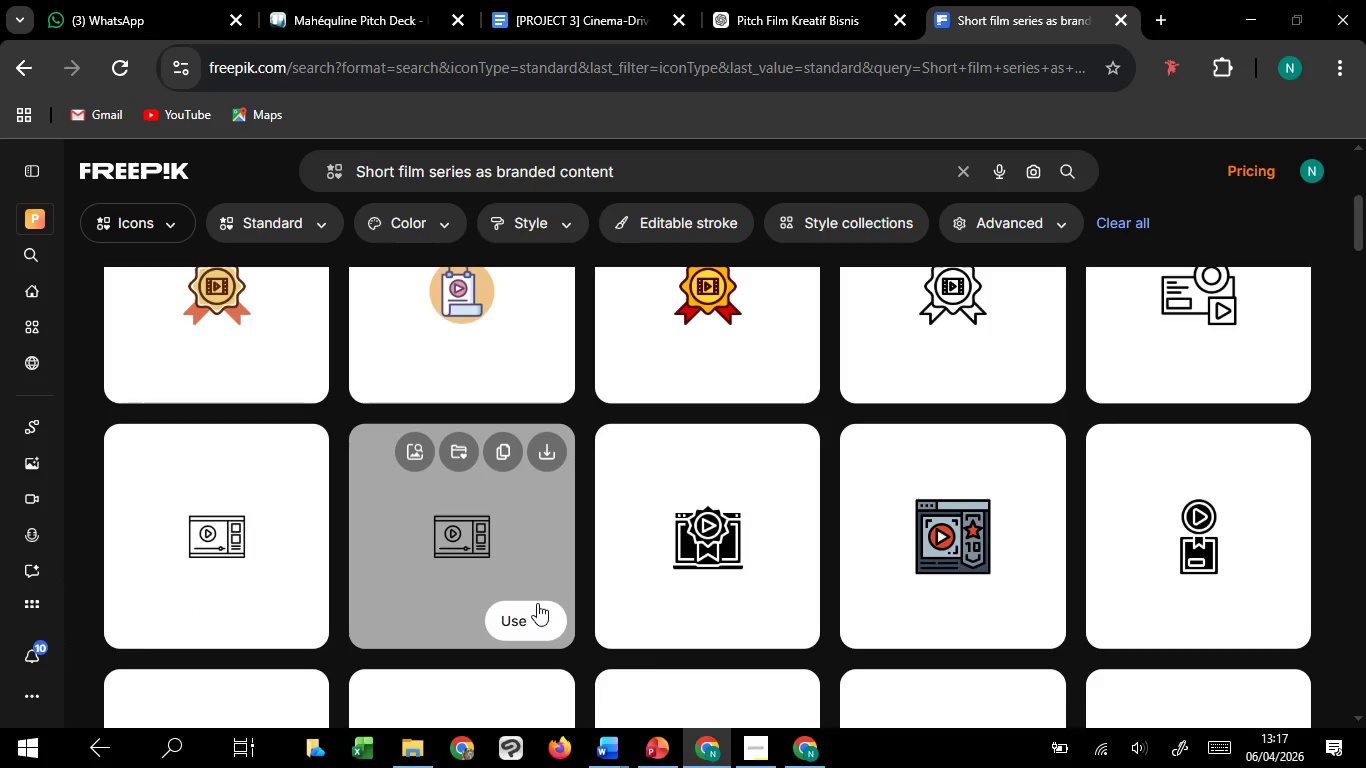 
scroll: coordinate [539, 604], scroll_direction: up, amount: 3.0
 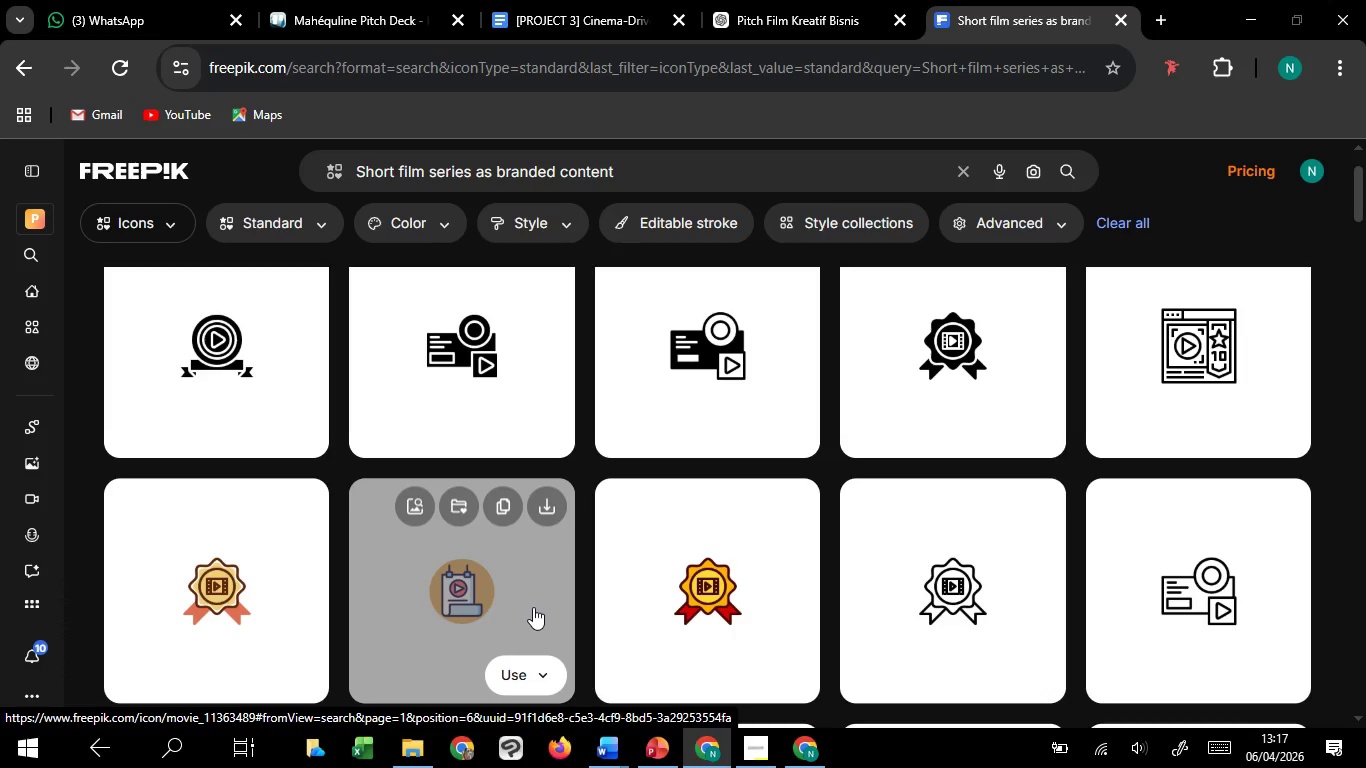 
wait(5.88)
 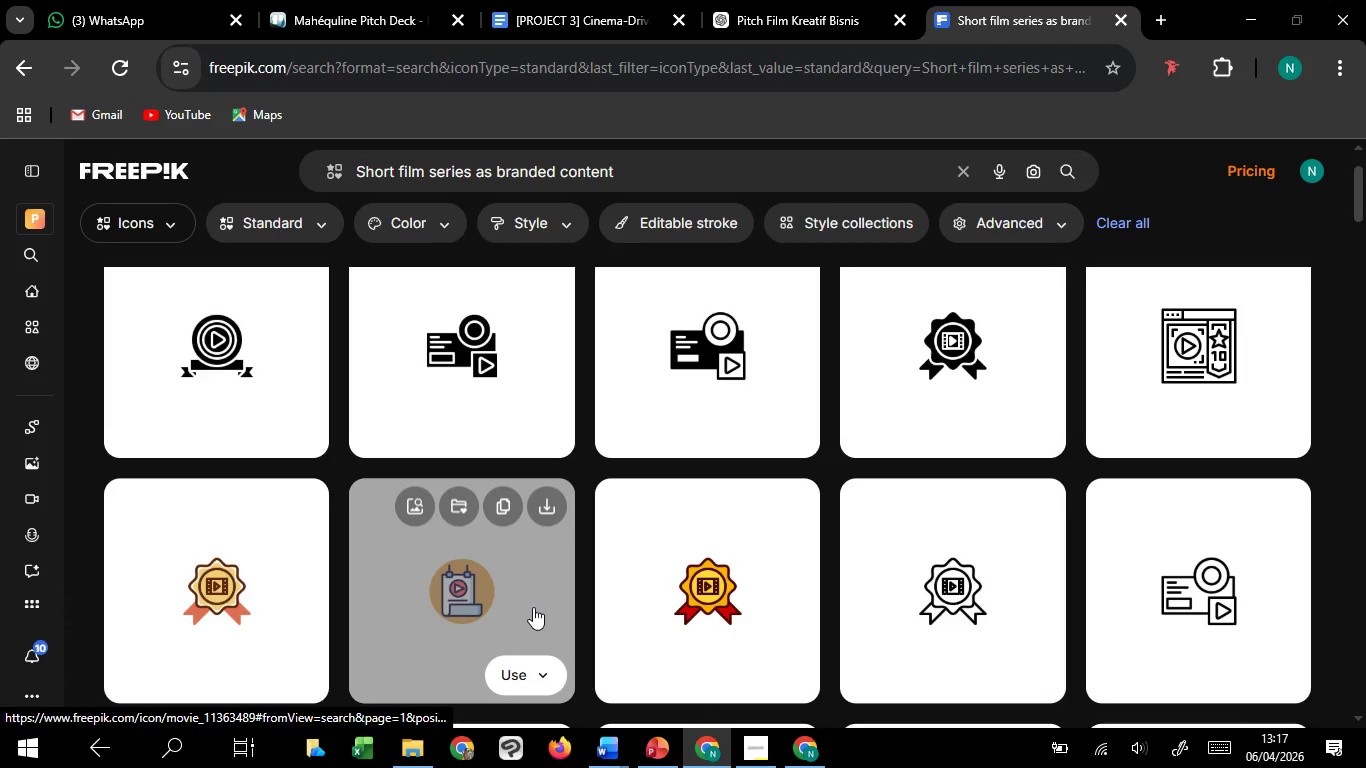 
scroll: coordinate [533, 607], scroll_direction: down, amount: 1.0
 